 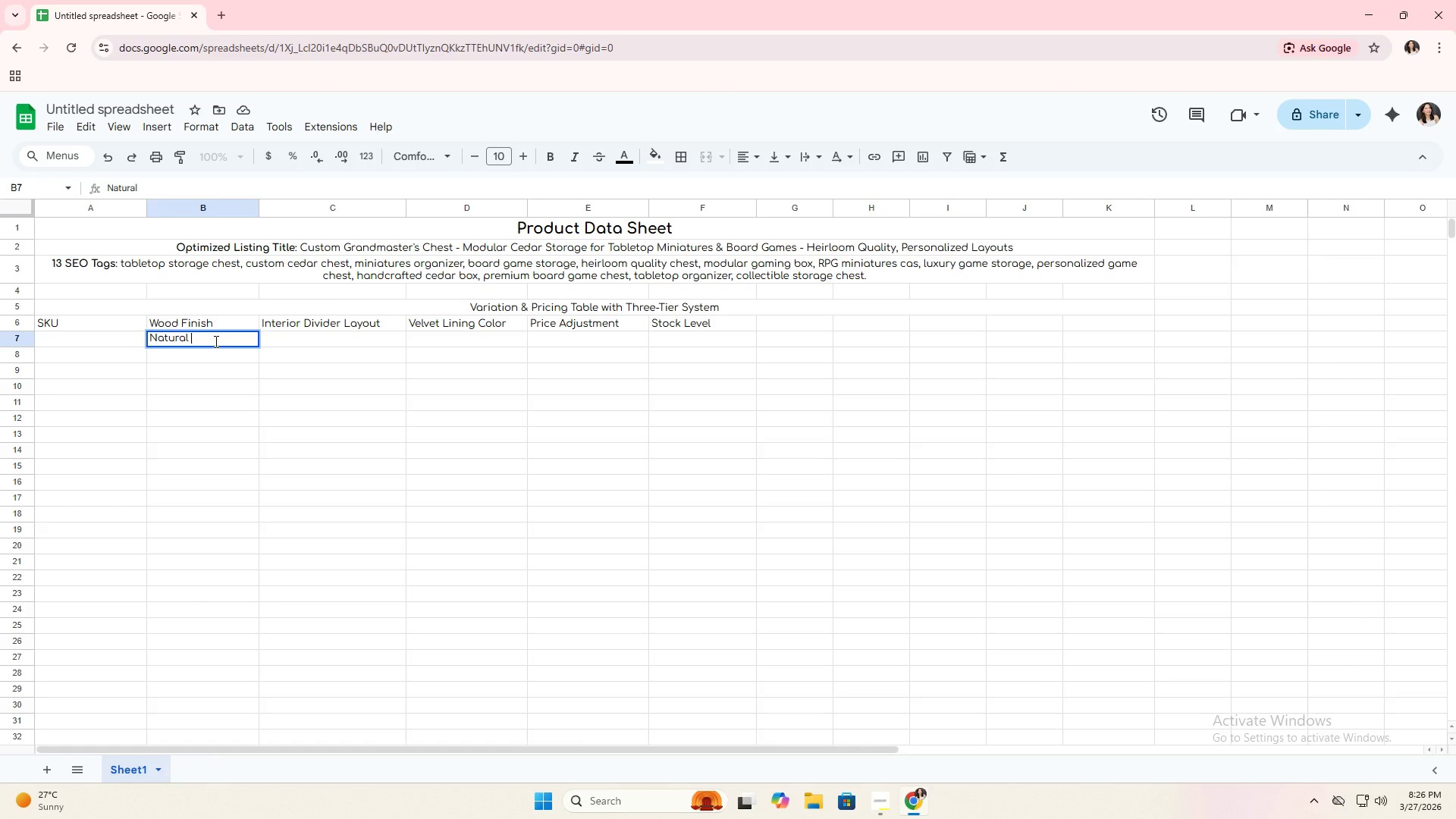 
key(Backspace)
type( Cedar)
 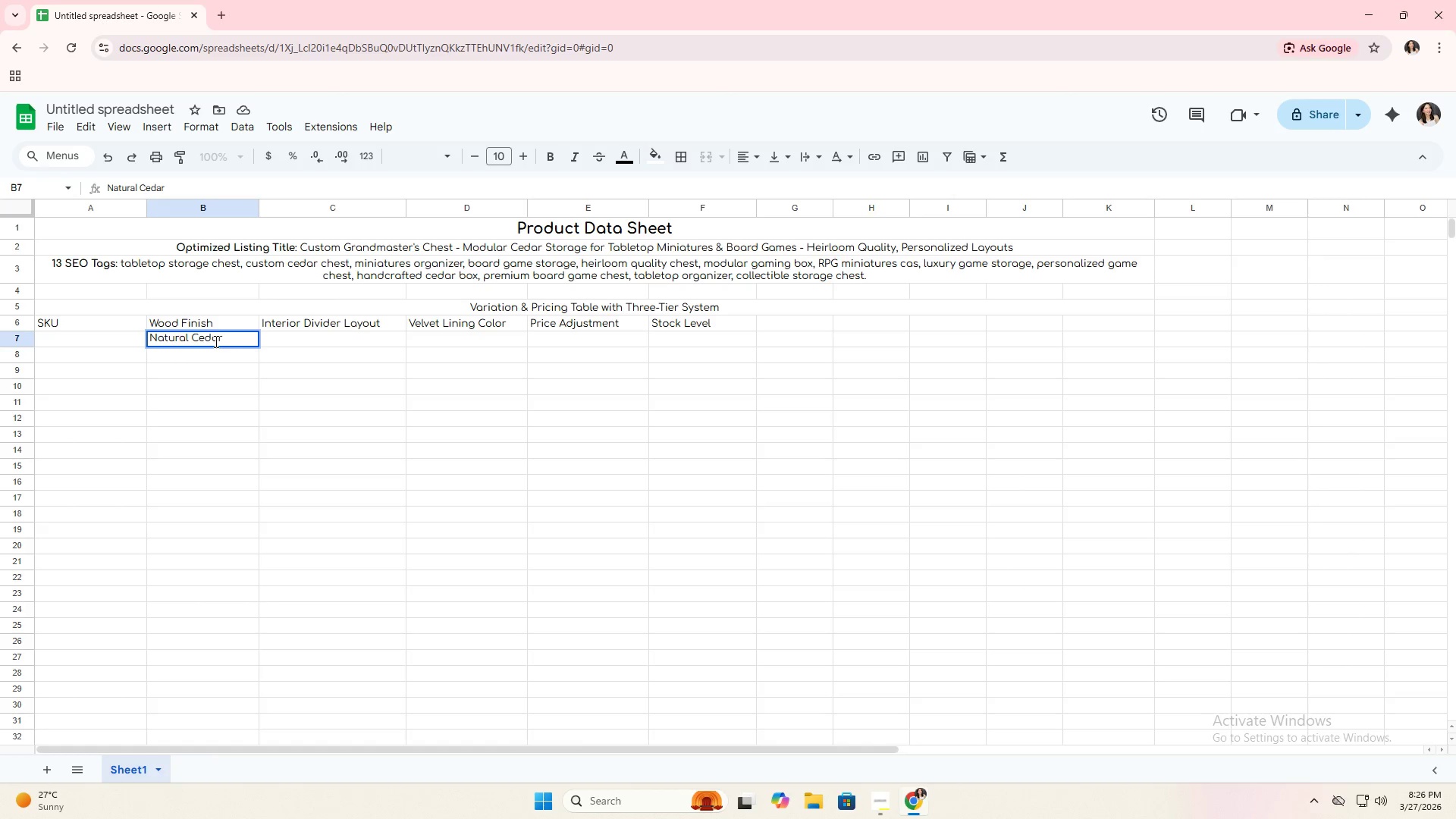 
key(Enter)
 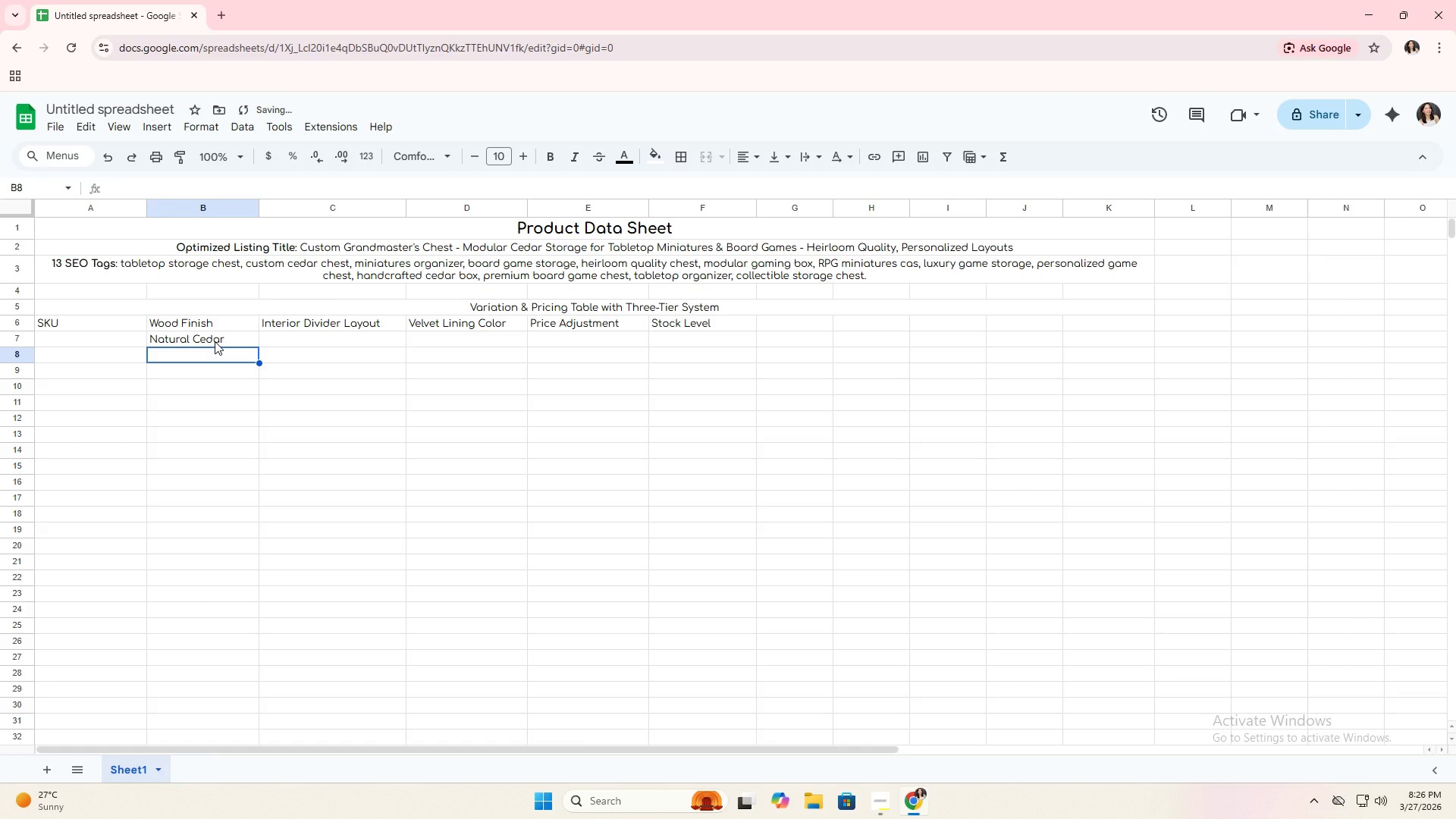 
left_click([215, 341])
 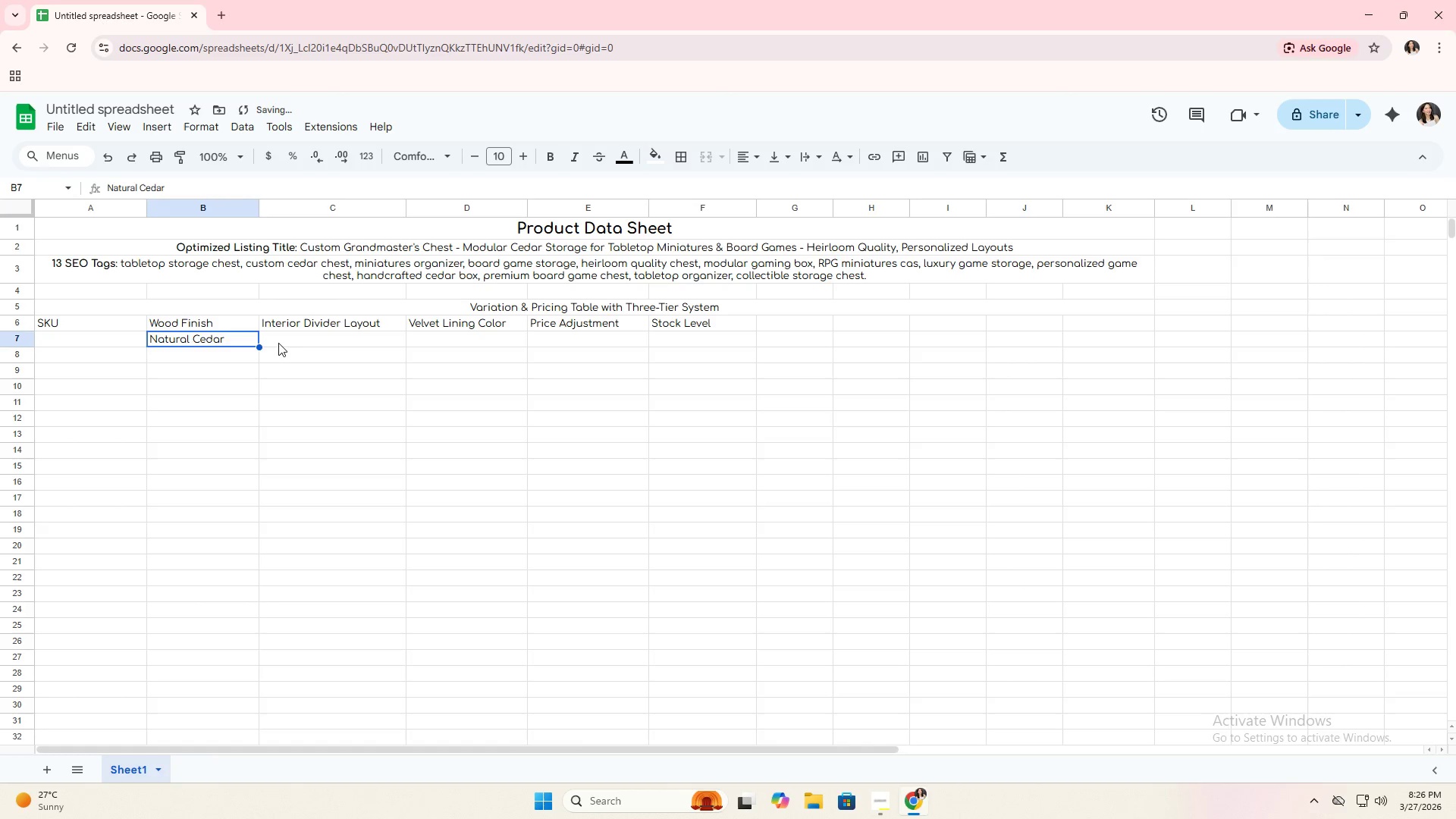 
left_click([300, 337])
 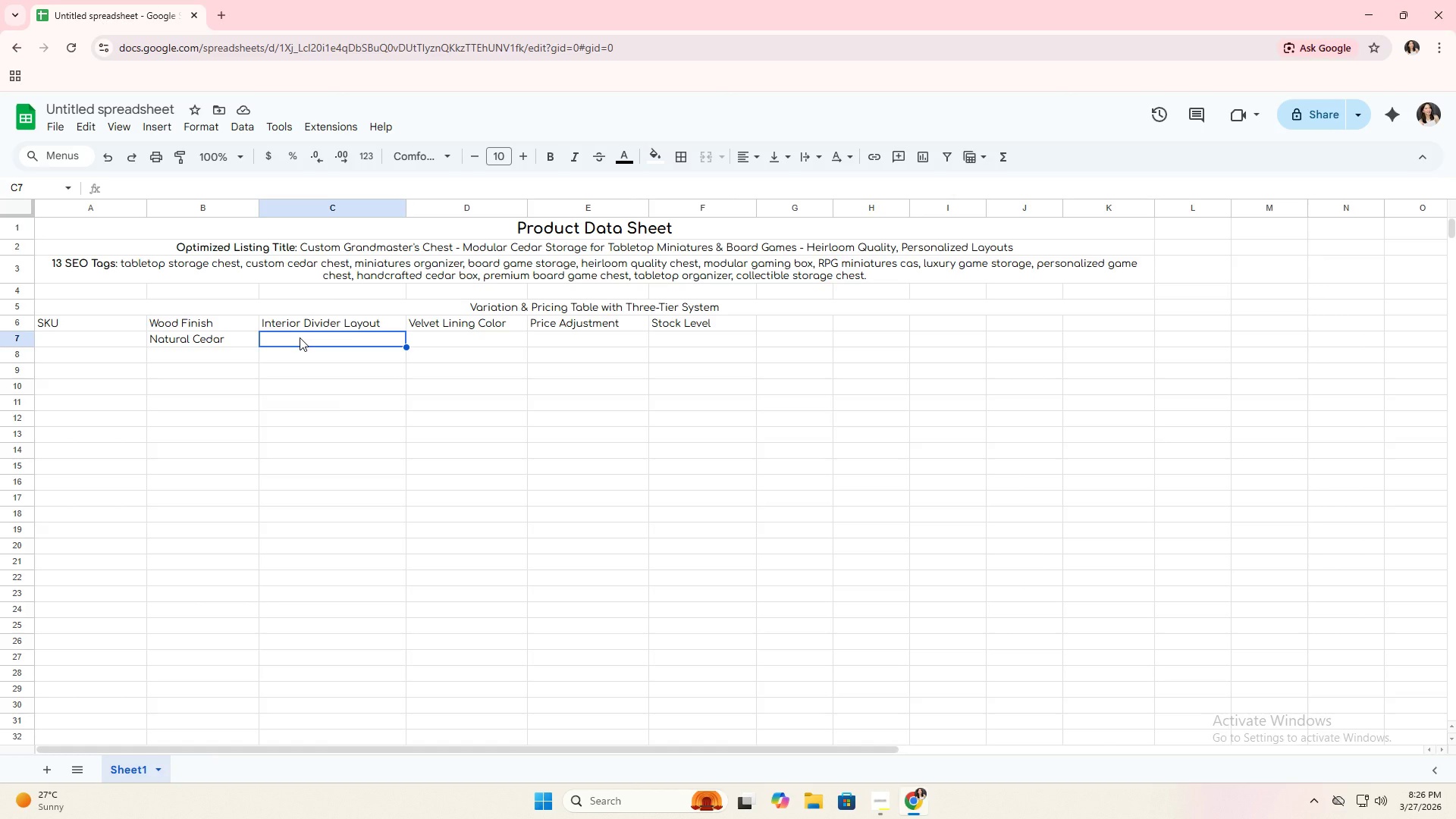 
wait(6.45)
 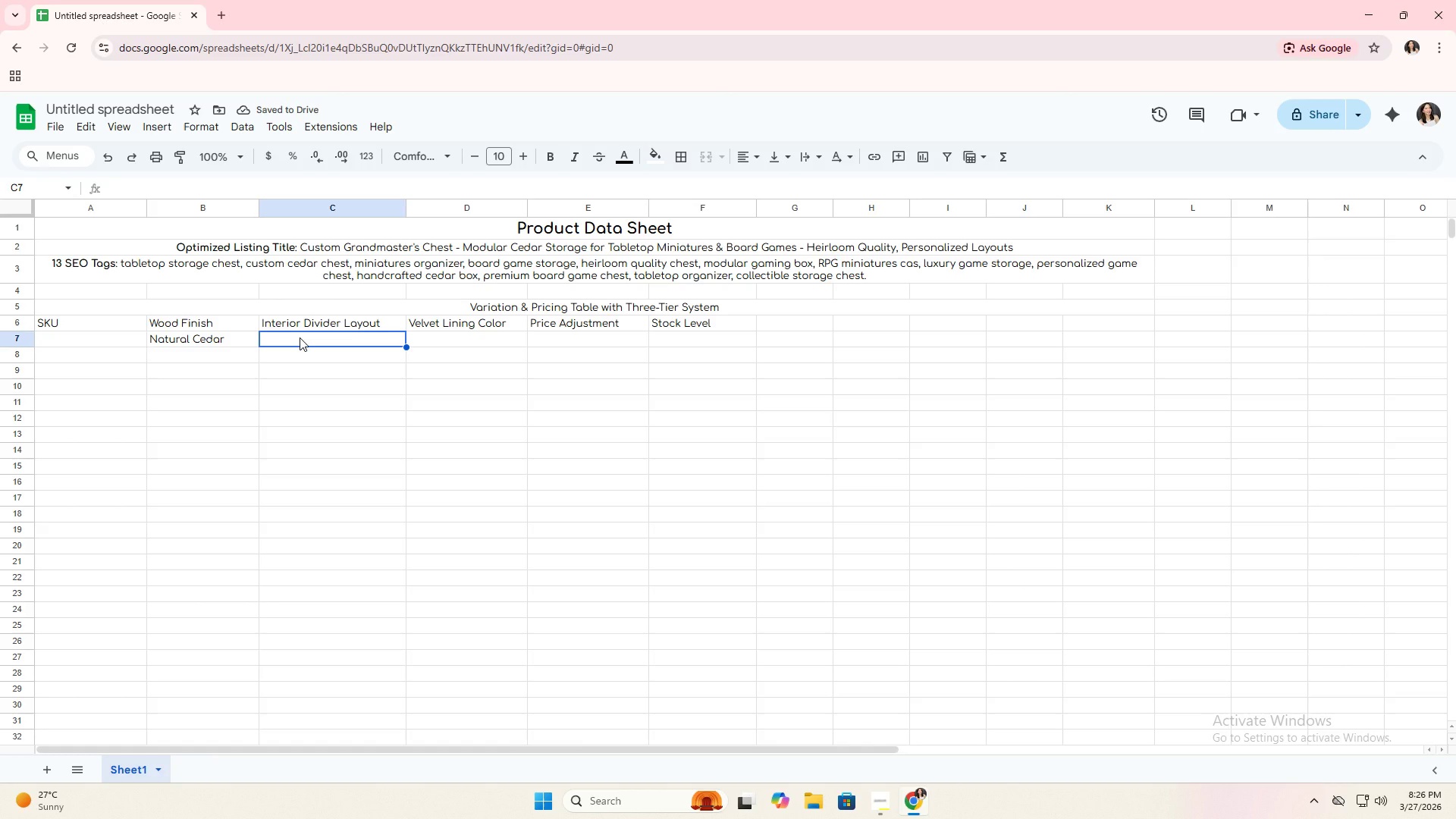 
left_click([476, 344])
 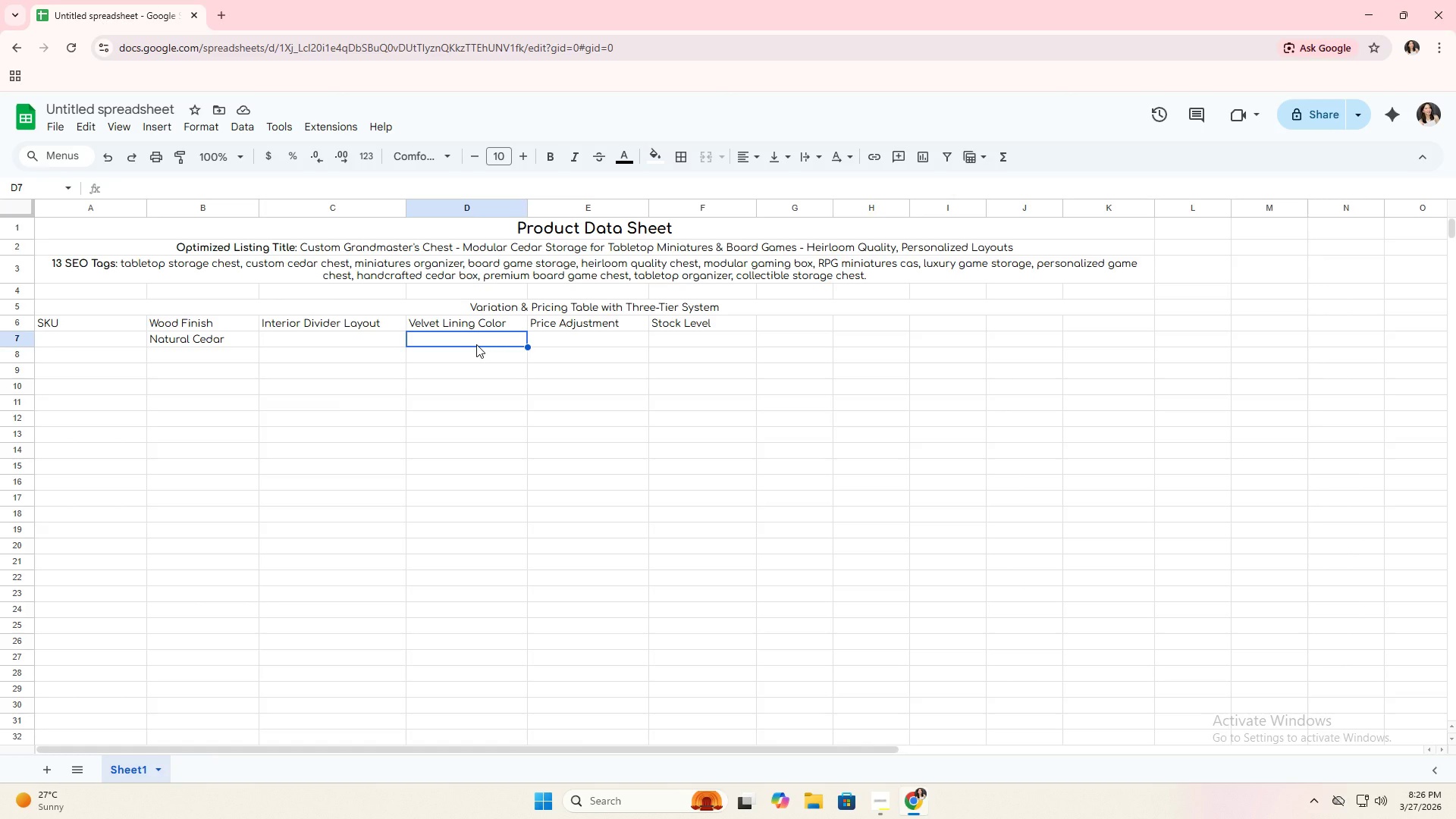 
type(Forest Green)
 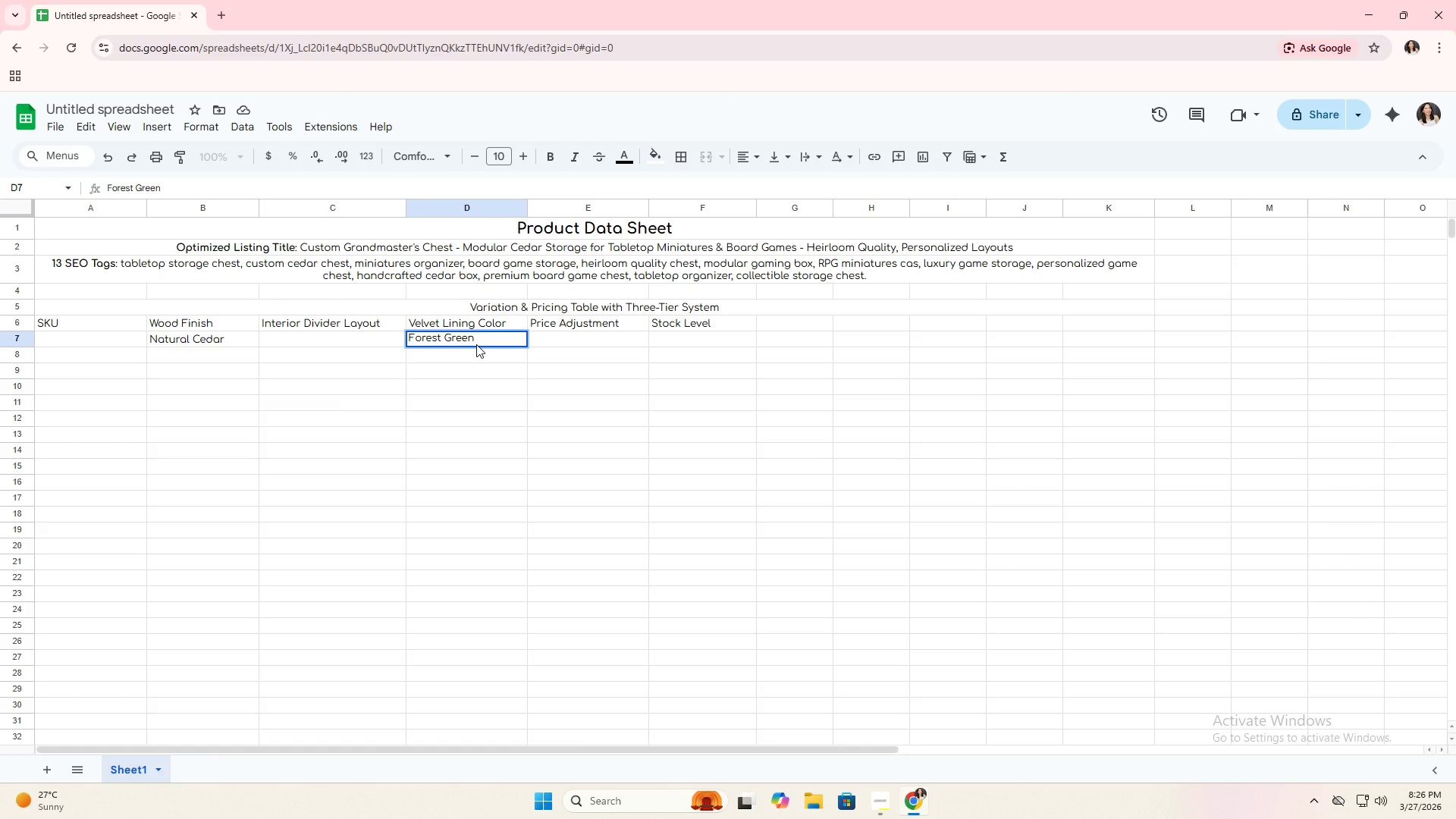 
key(Enter)
 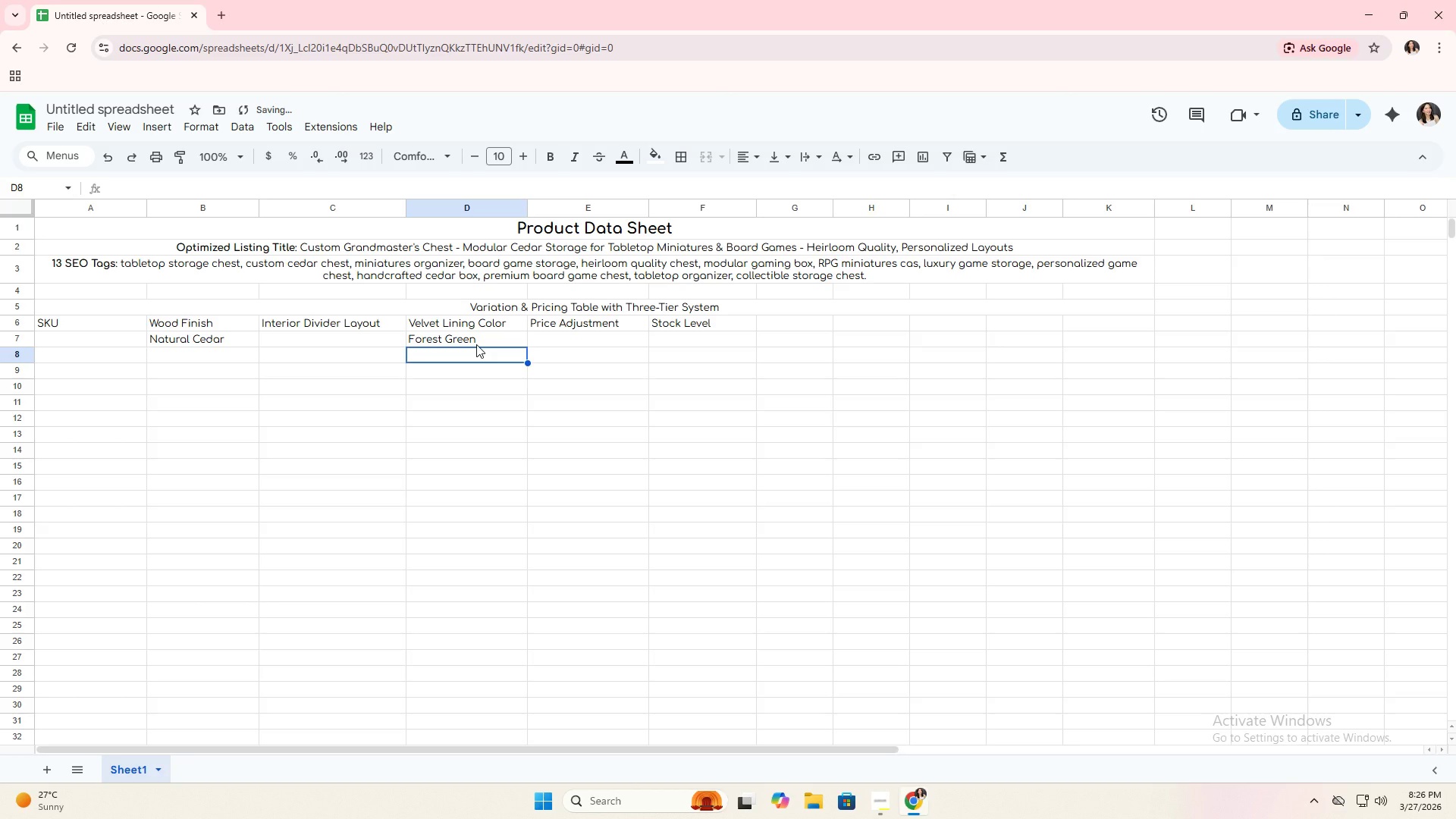 
type(Burgundy)
 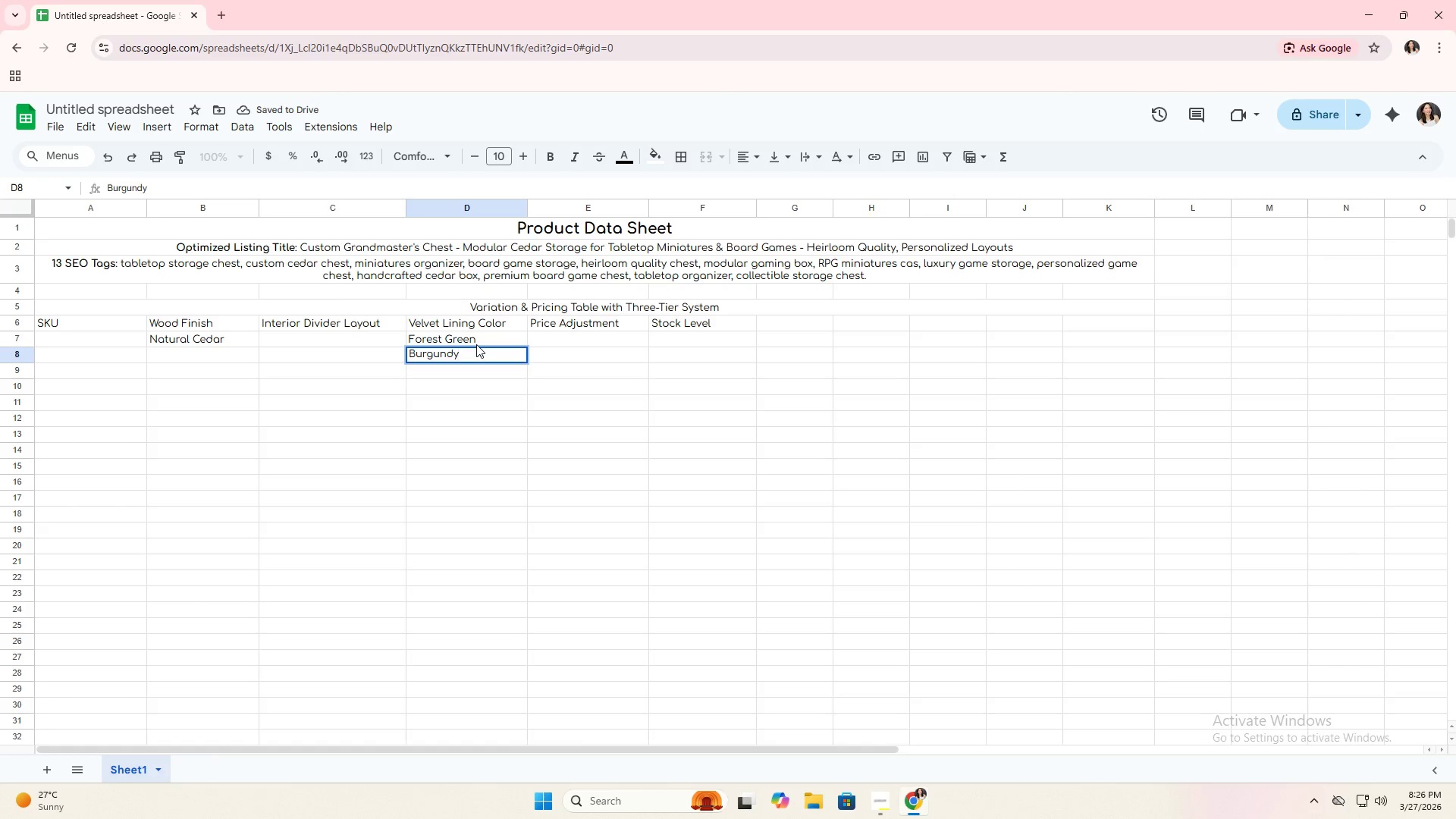 
key(Enter)
 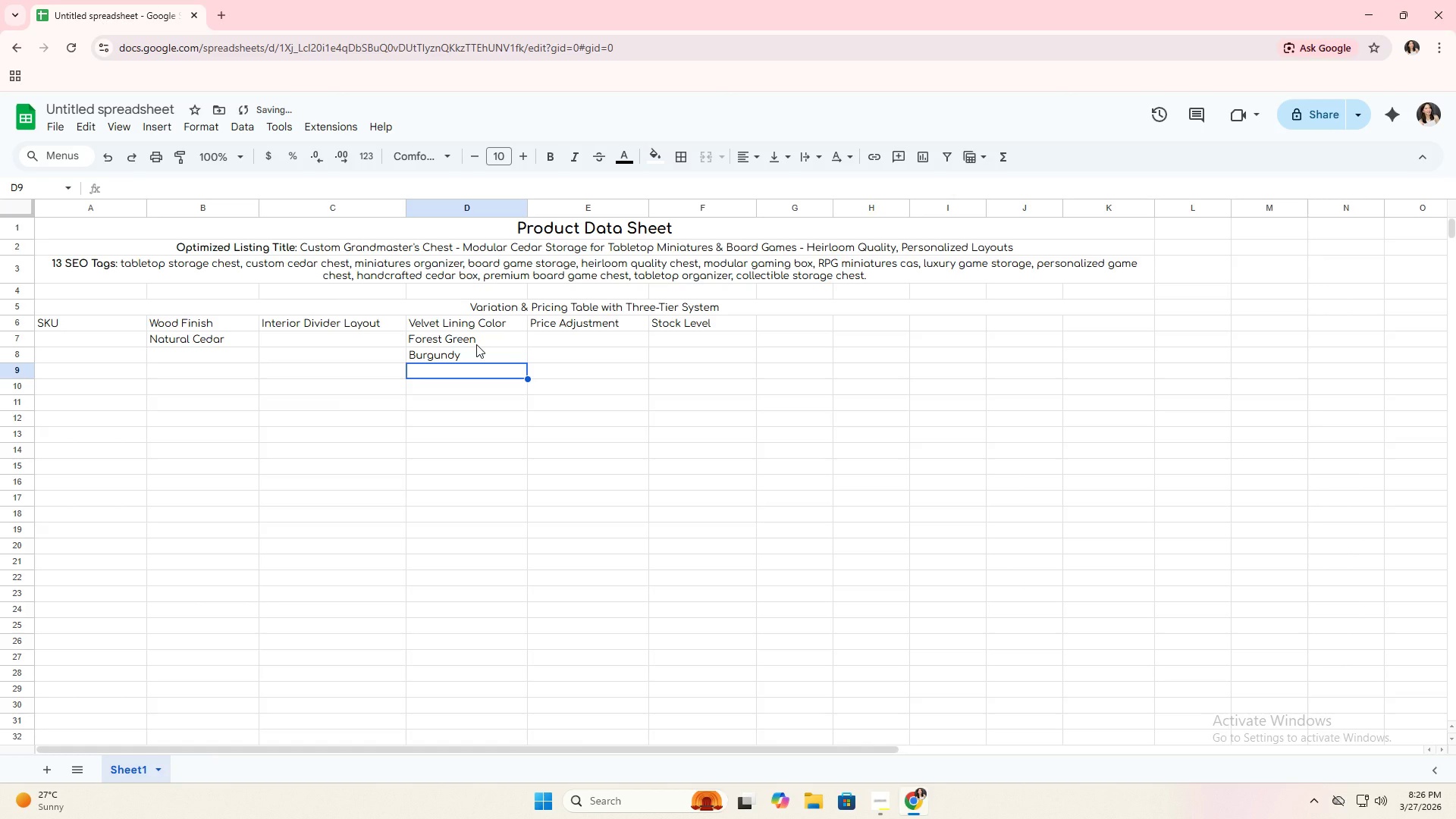 
type(Midnight Blue)
 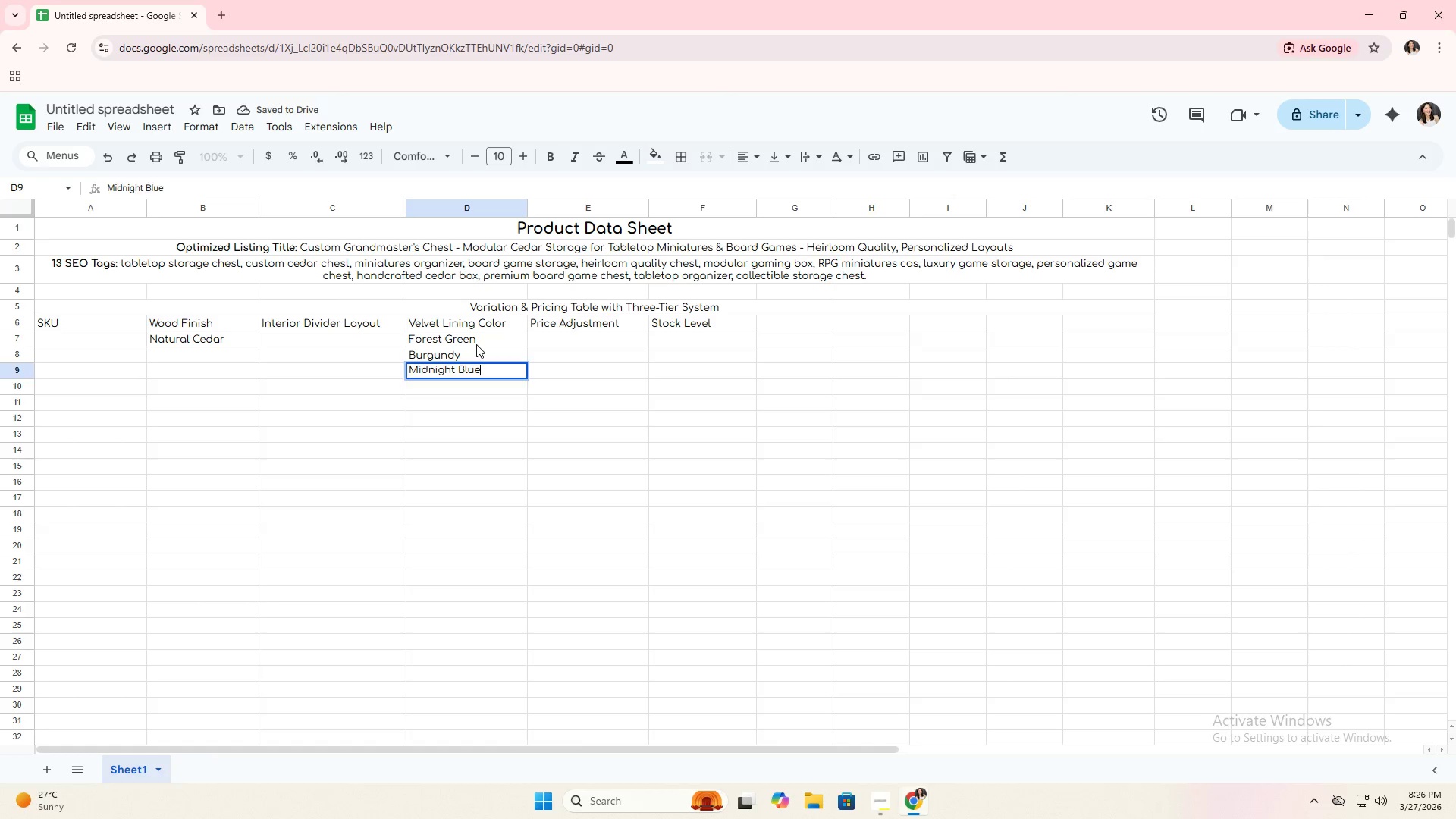 
key(Enter)
 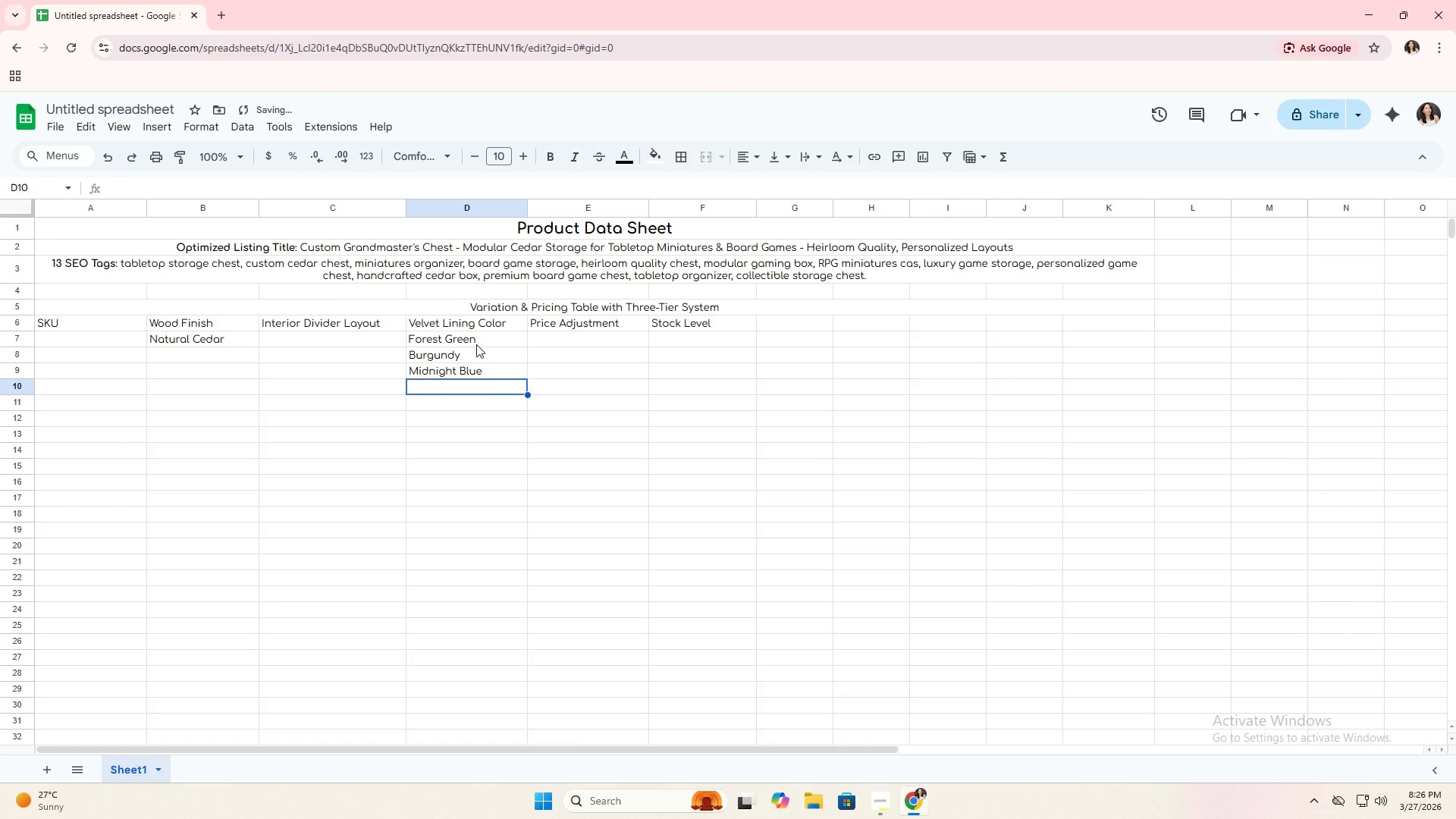 
type(Forest Green)
 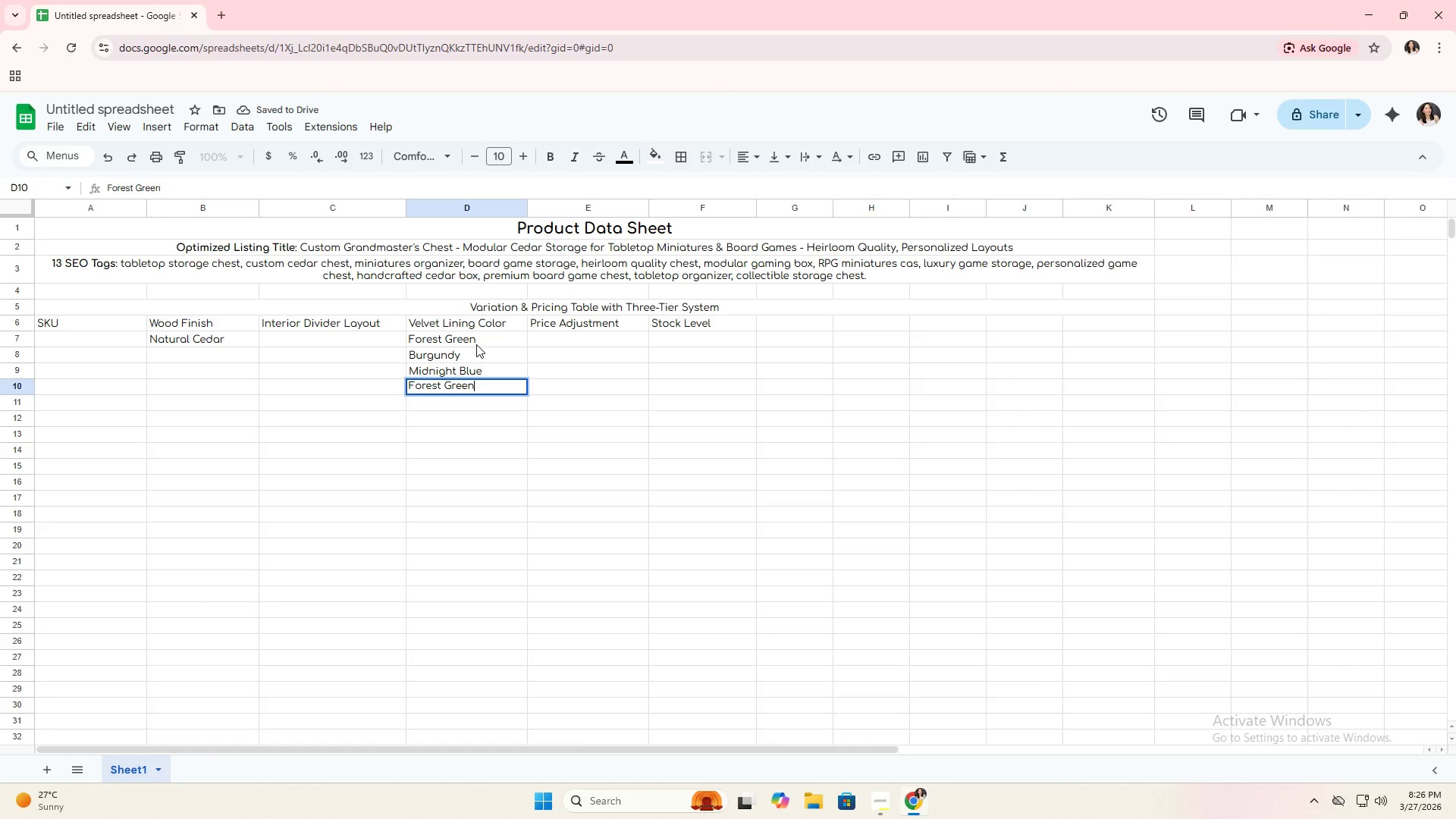 
key(Enter)
 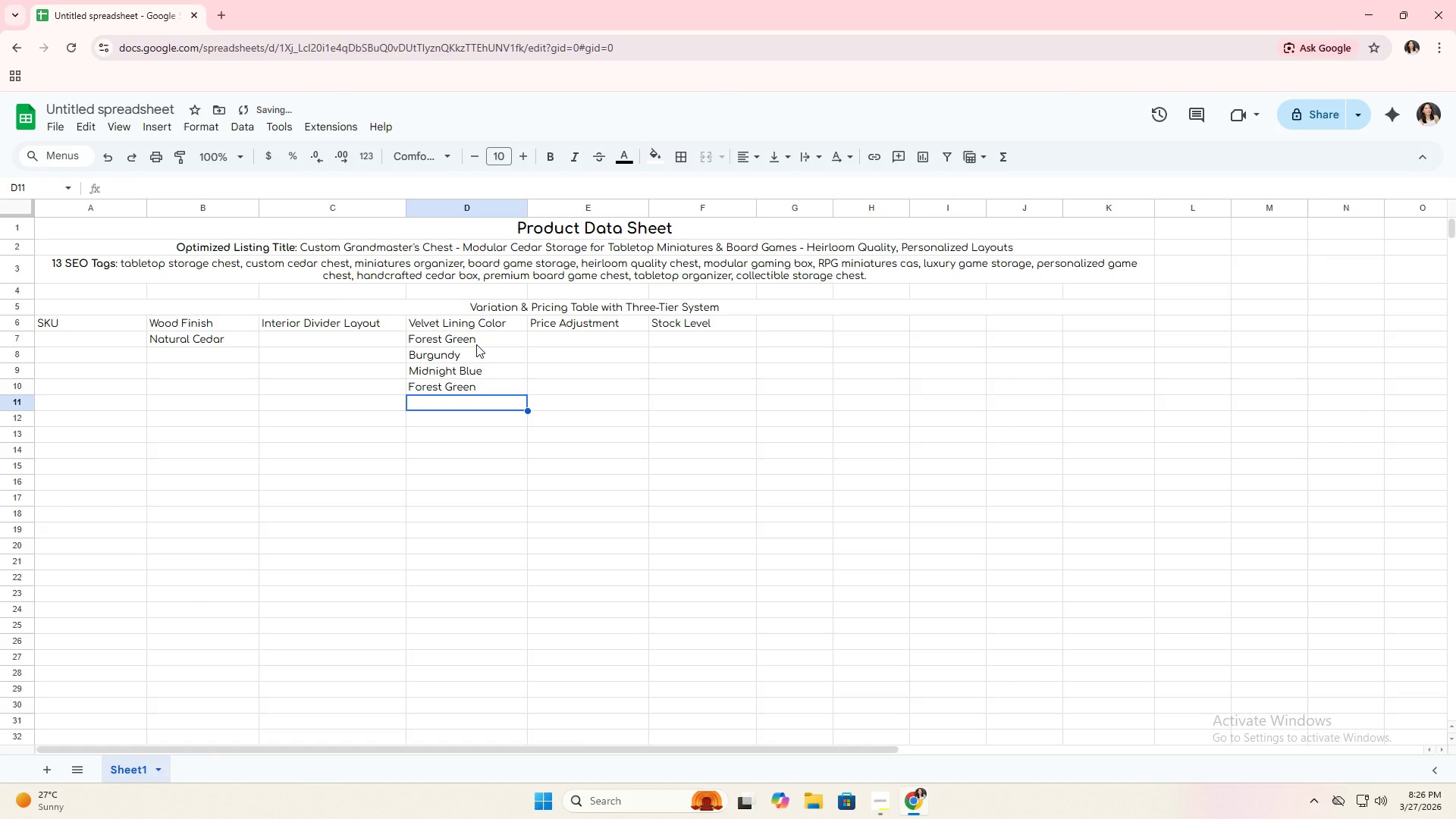 
type(Burgundy)
 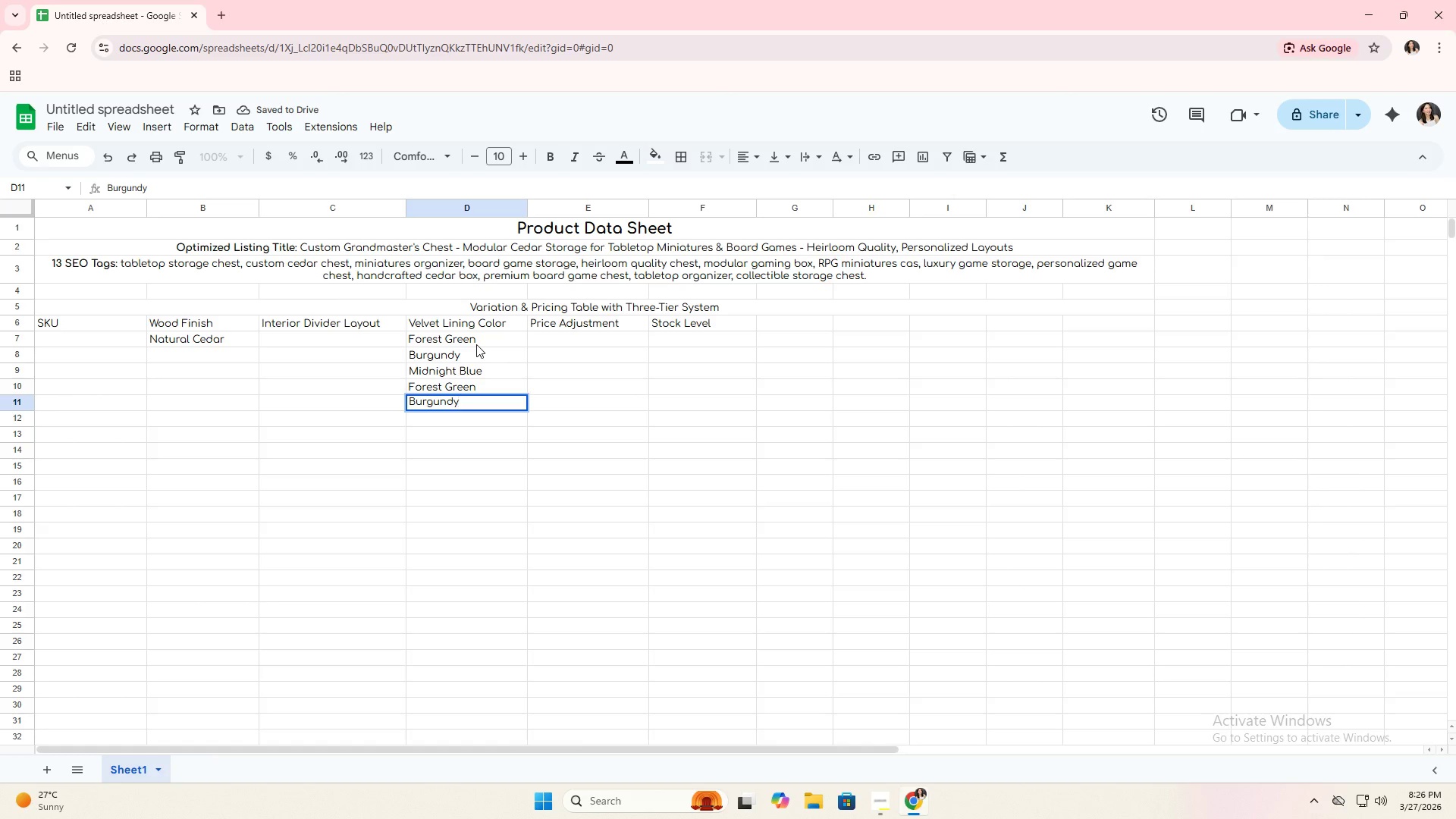 
key(Enter)
 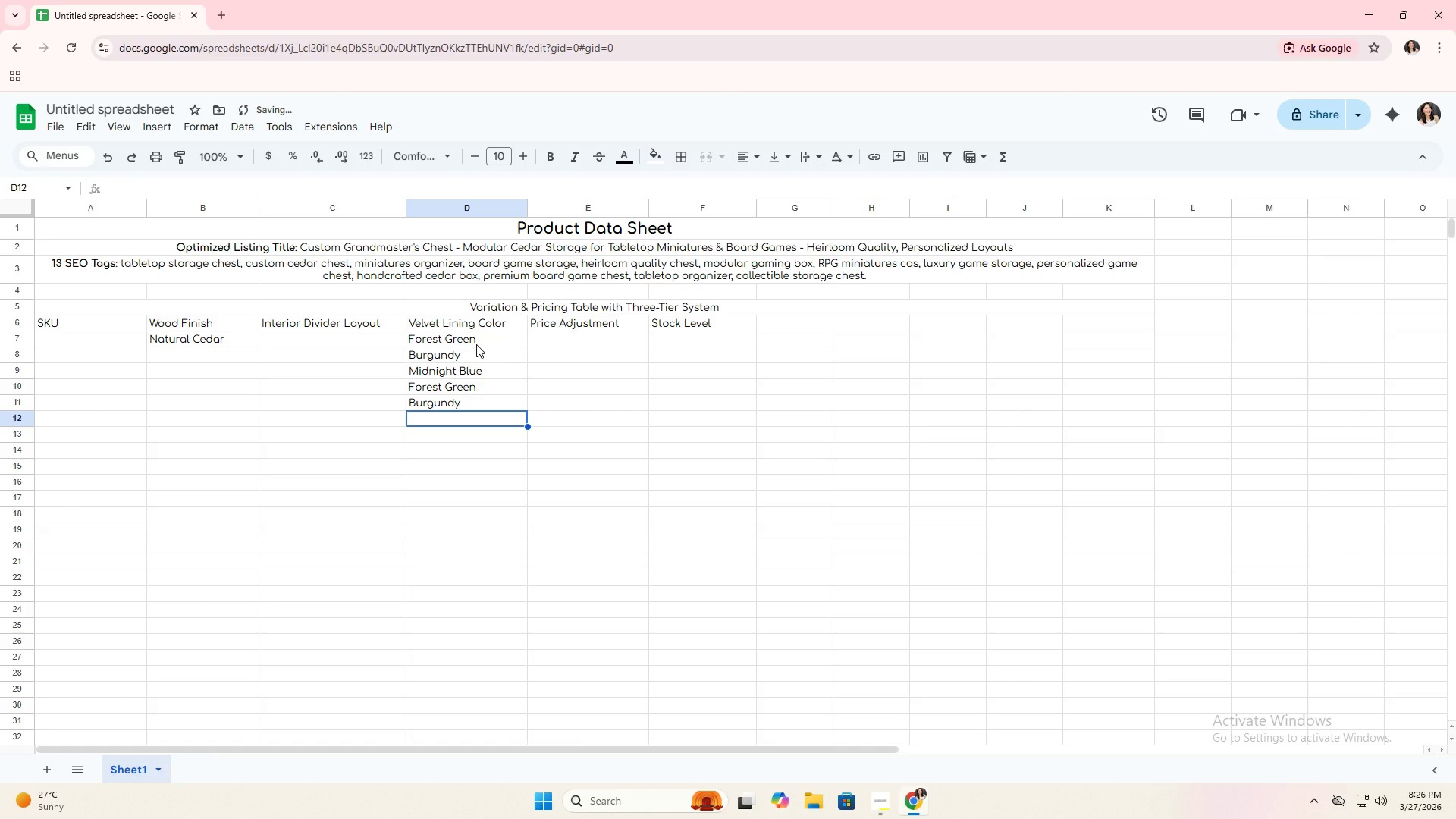 
type(Charcoal Grey)
 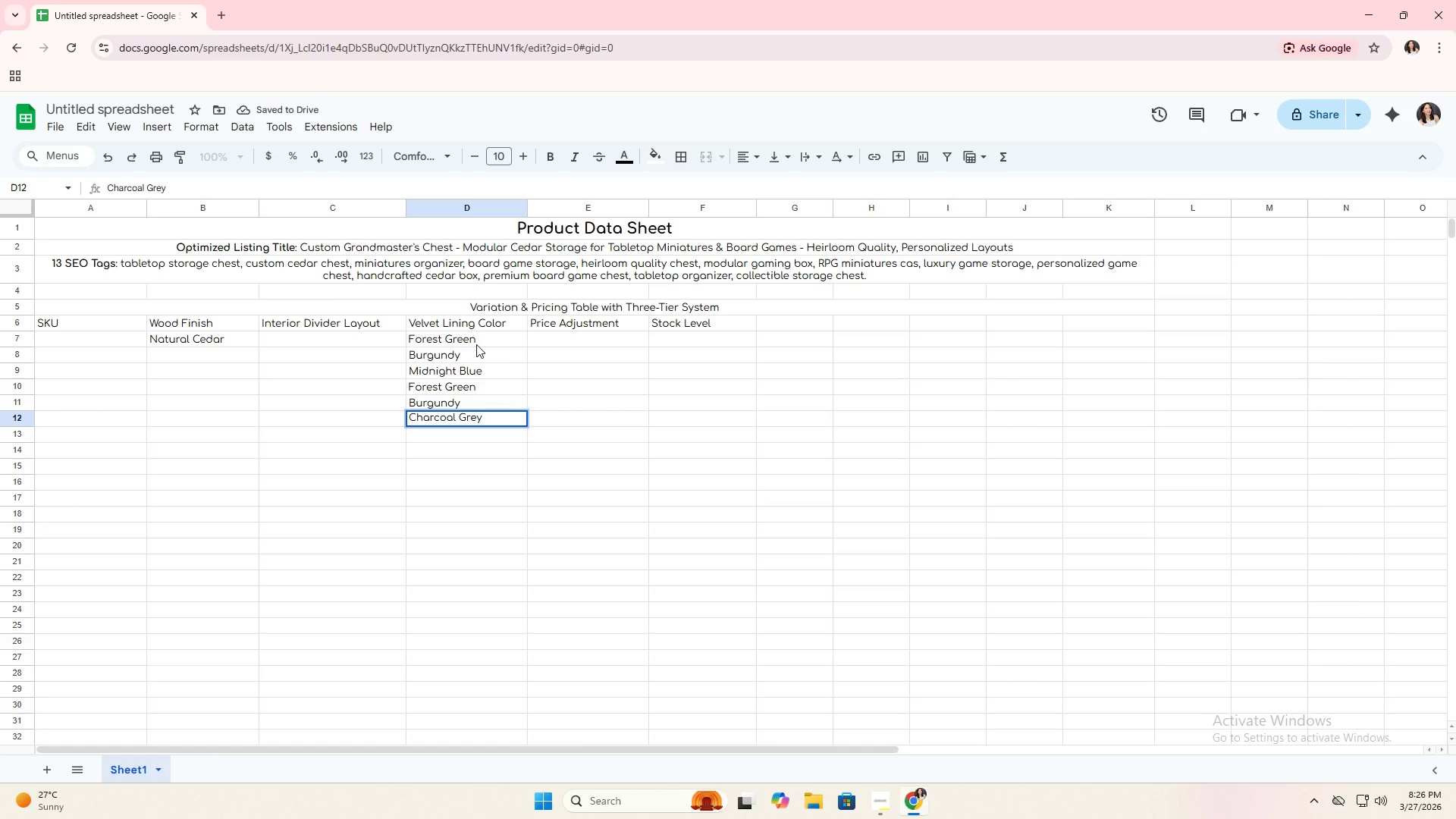 
key(Enter)
 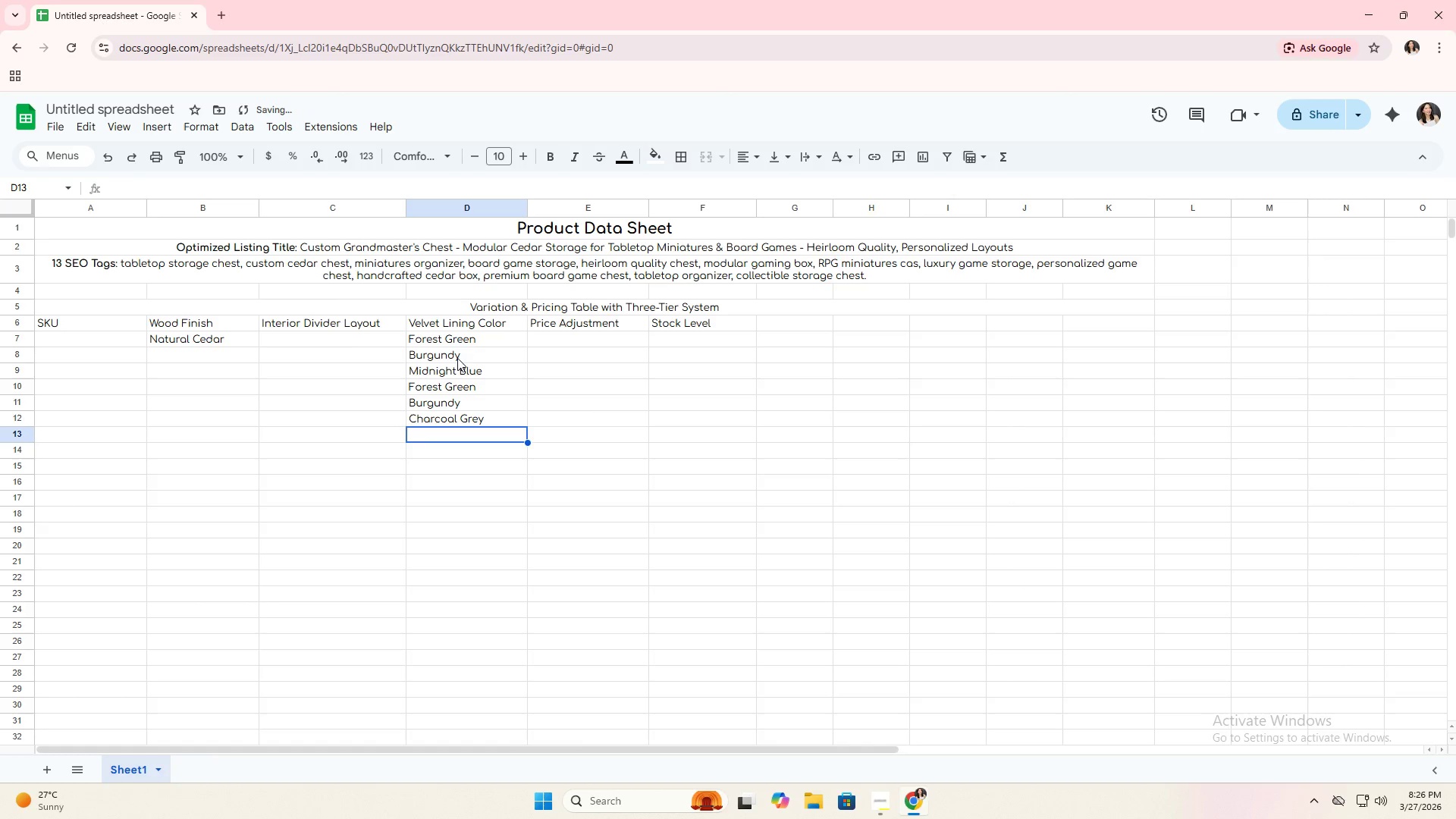 
left_click([346, 340])
 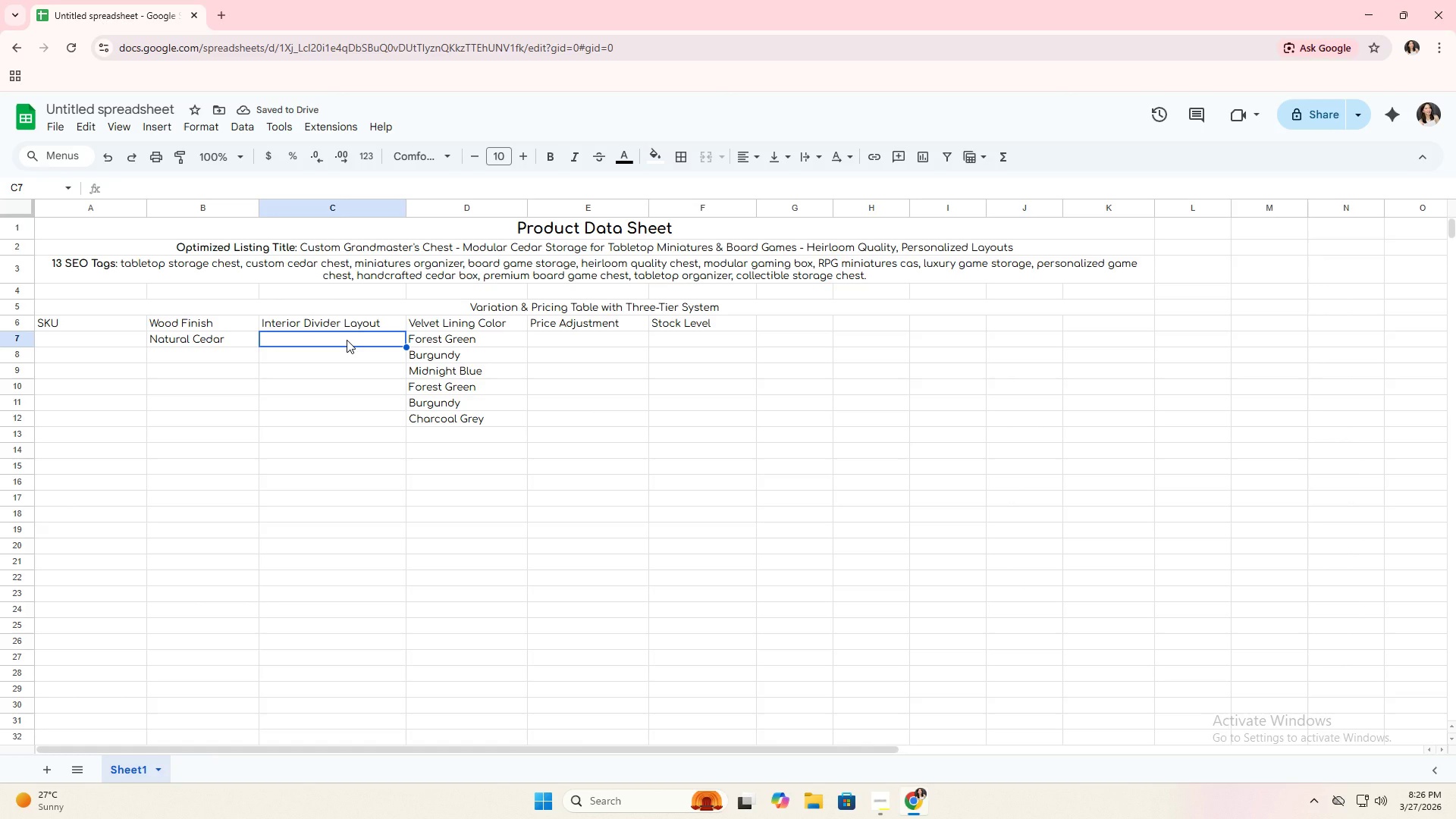 
type(Standard)
 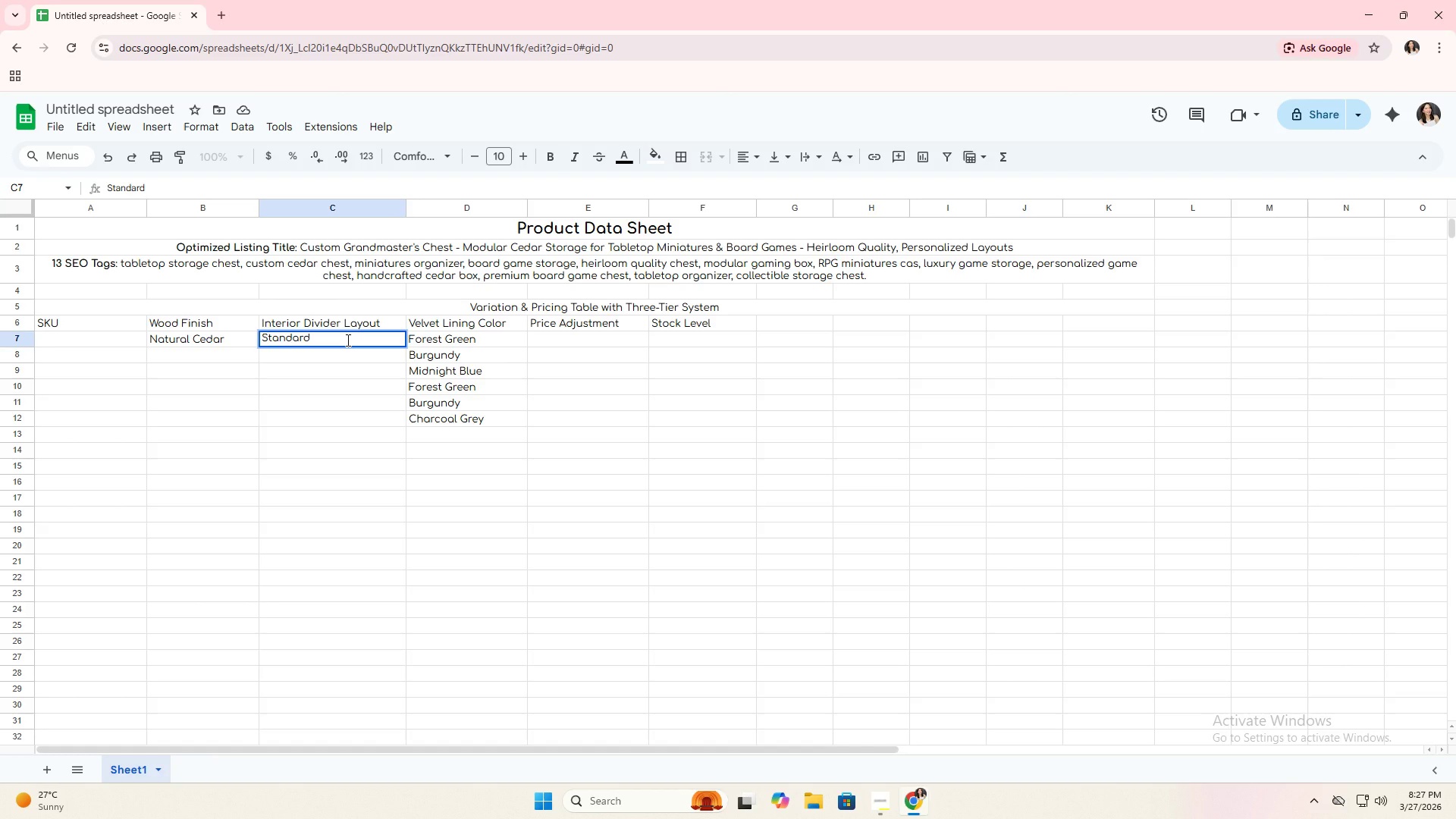 
type( (4 compartments))
 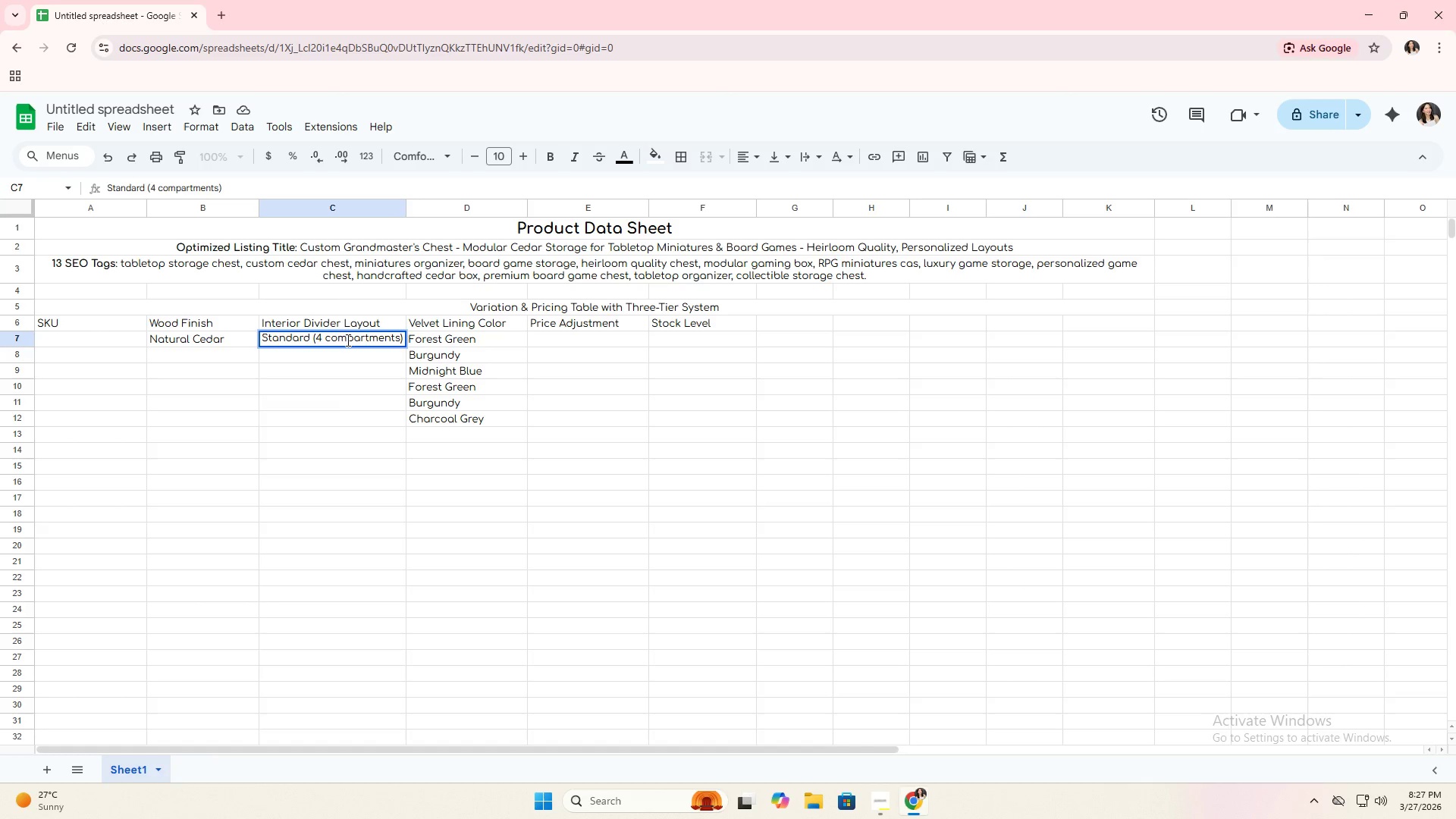 
key(Enter)
 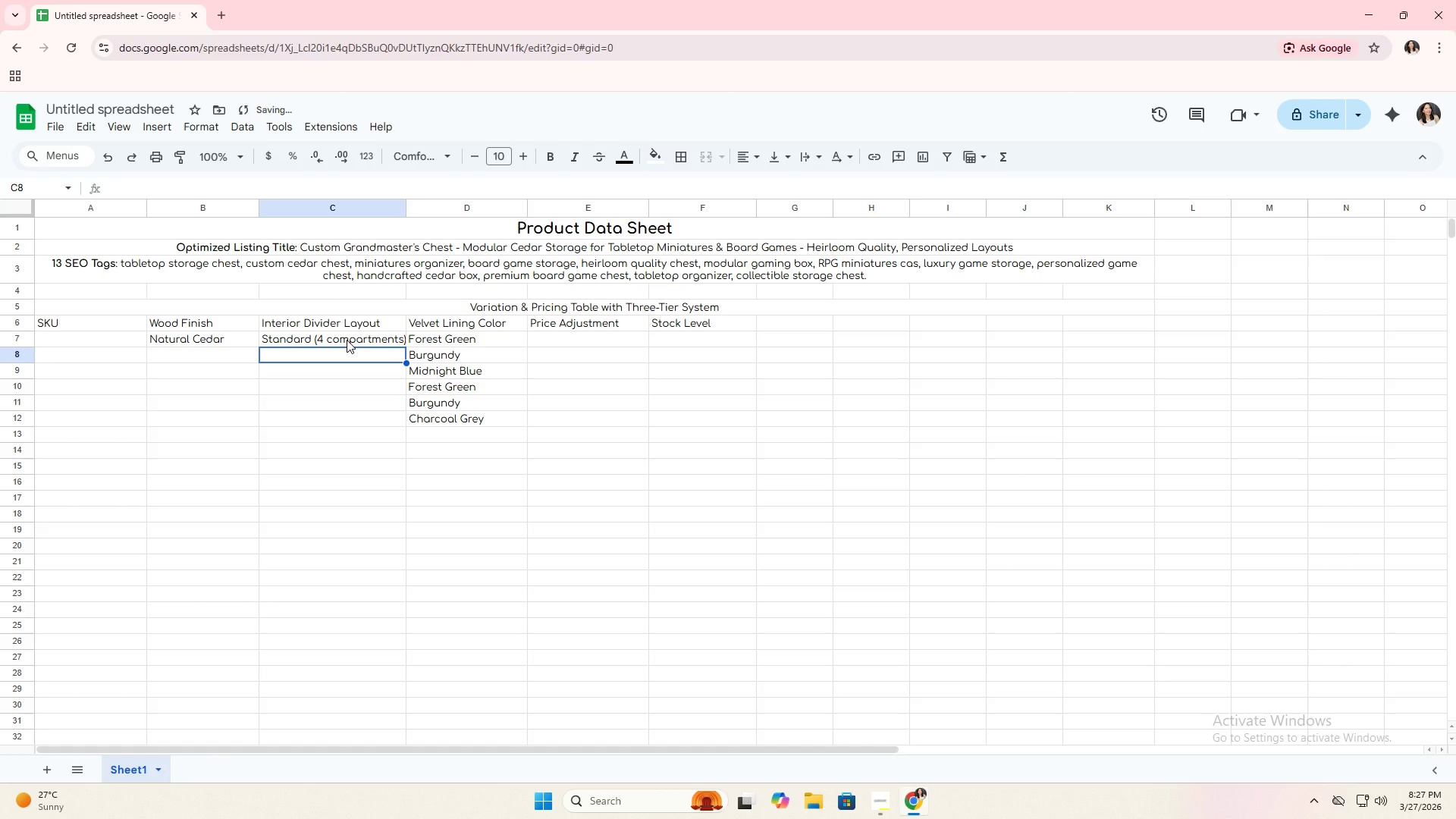 
type(Expandend)
key(Backspace)
key(Backspace)
type(d (6 compartments))
 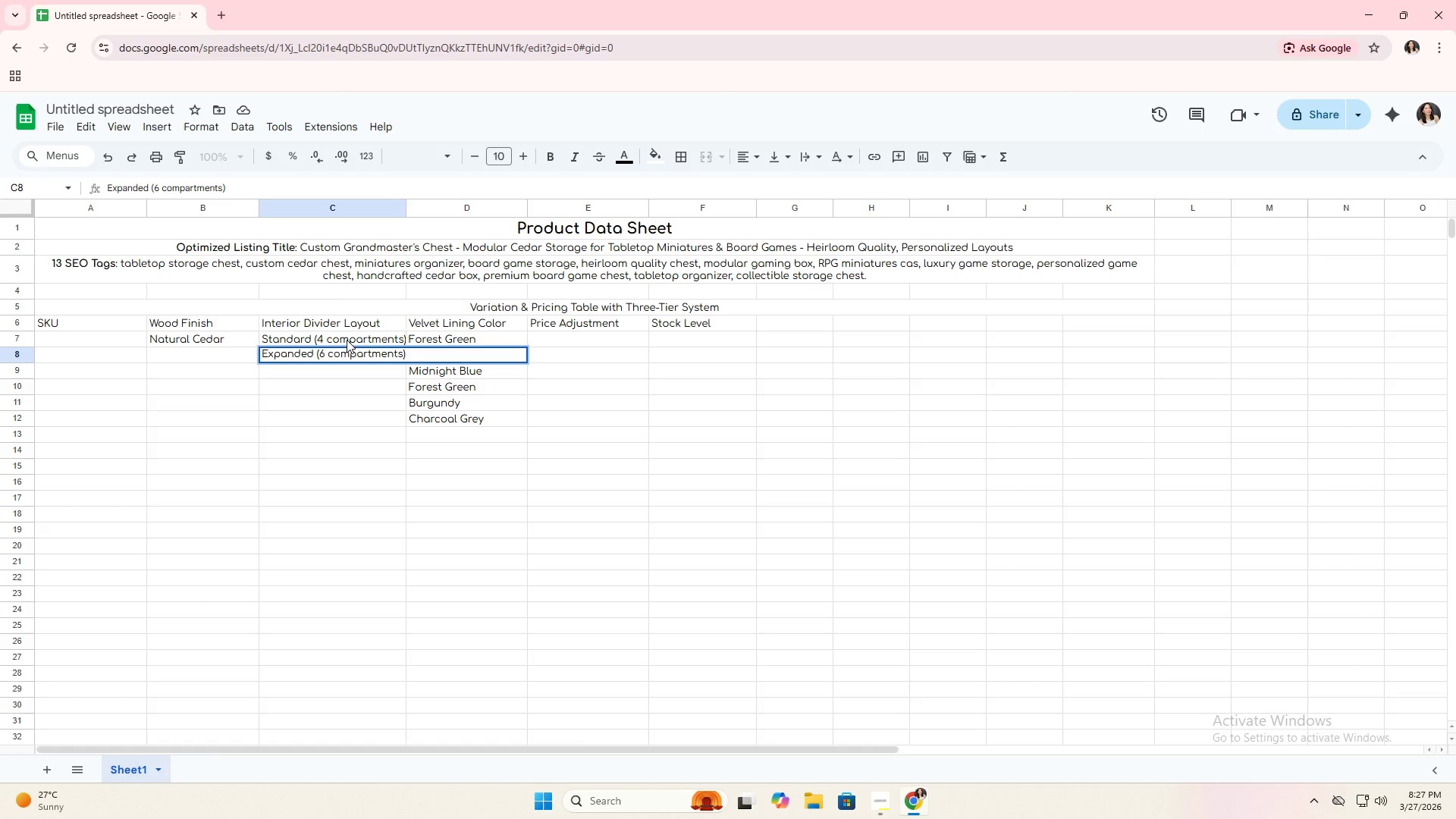 
key(Enter)
 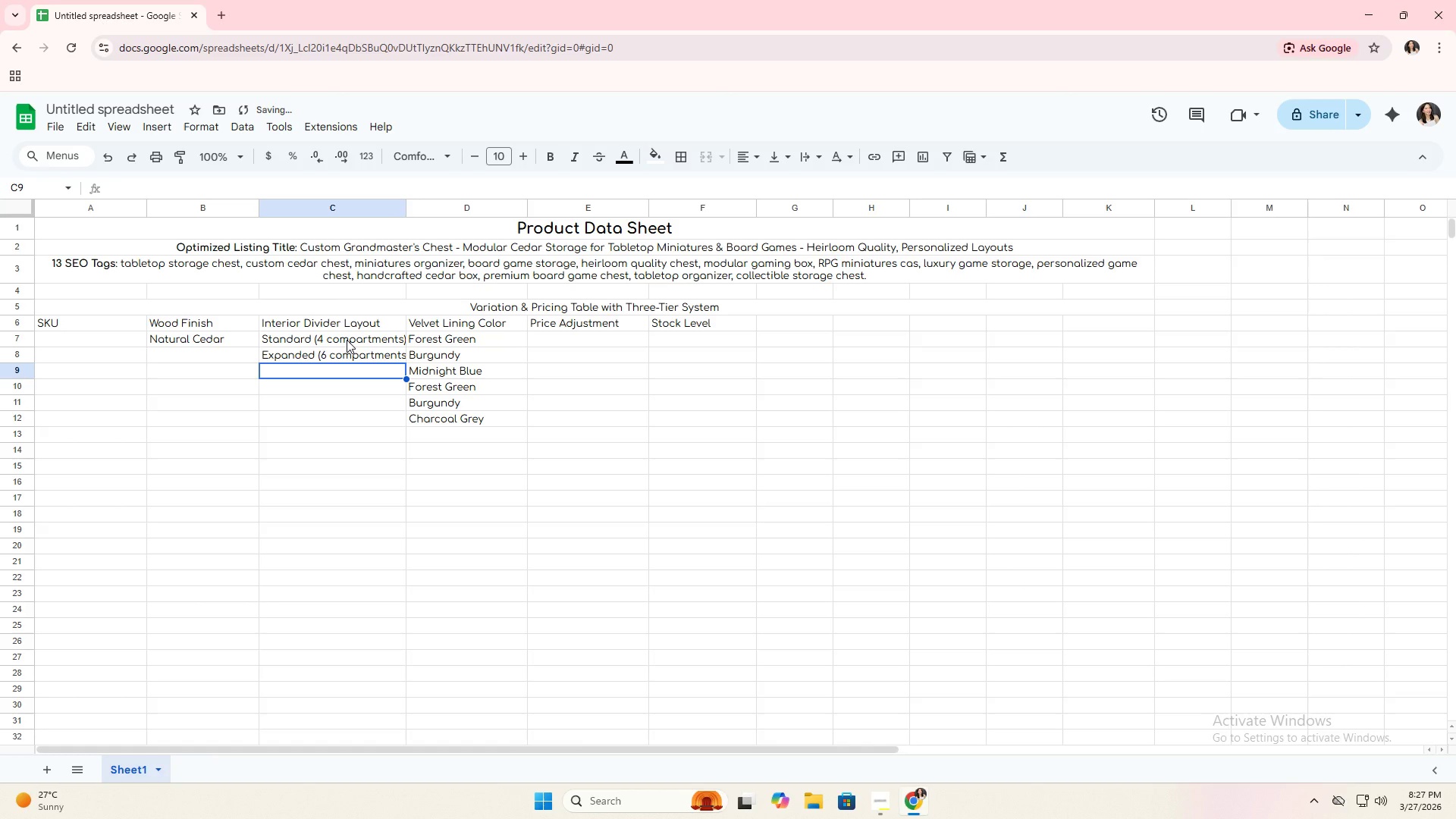 
type(Custom Layout)
 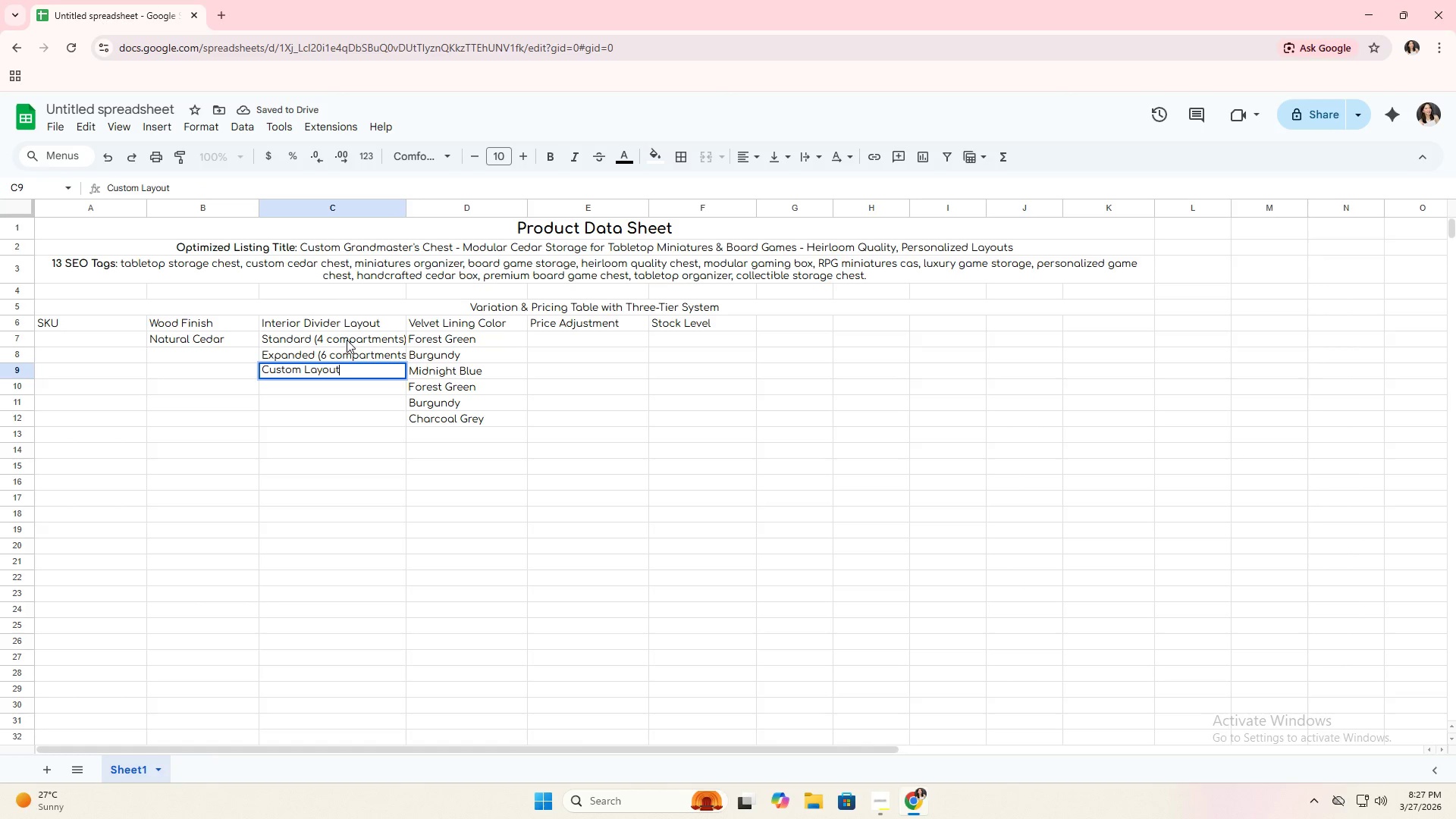 
key(Enter)
 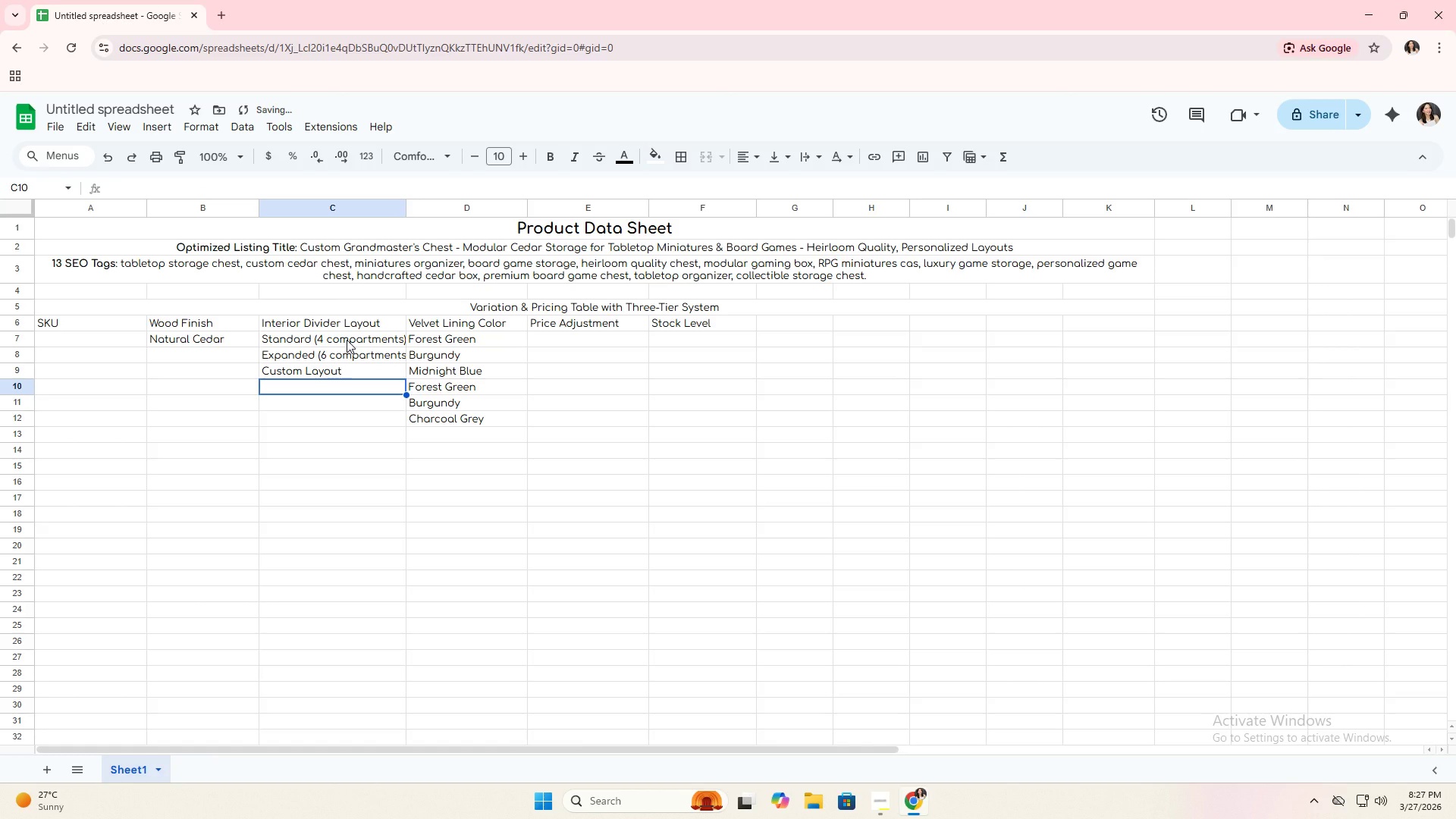 
type(Standard)
 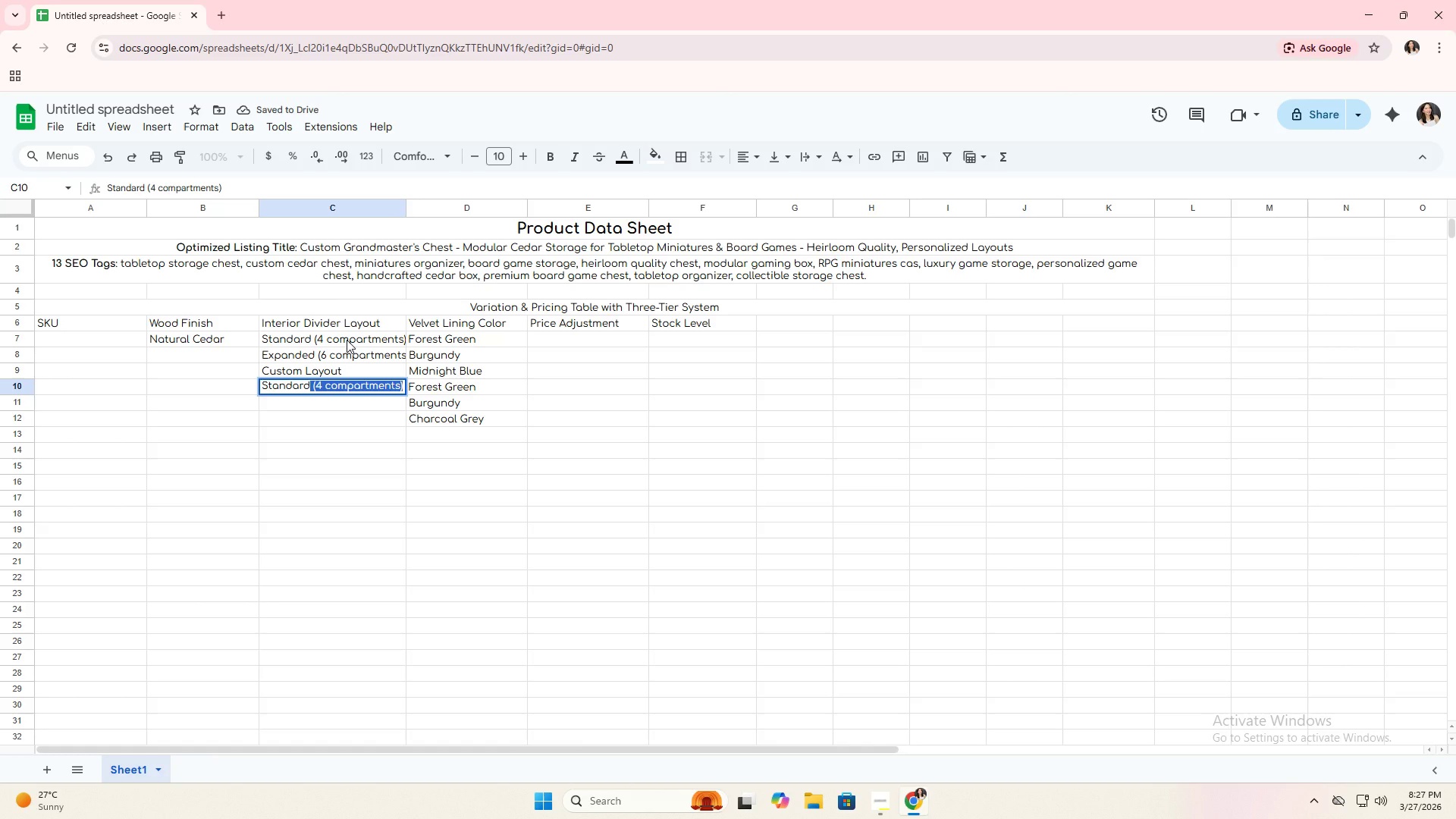 
key(Enter)
 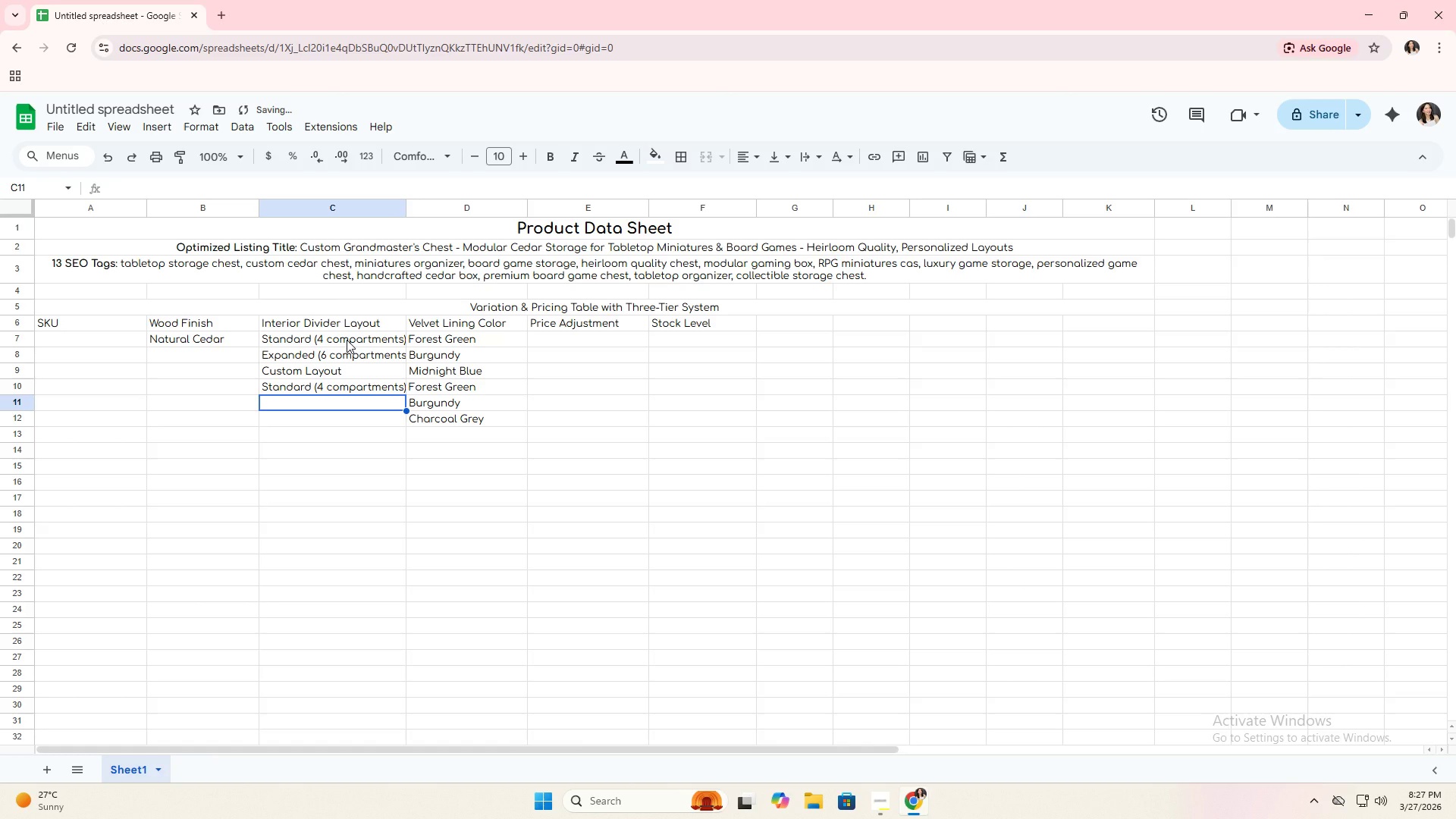 
key(CapsLock)
 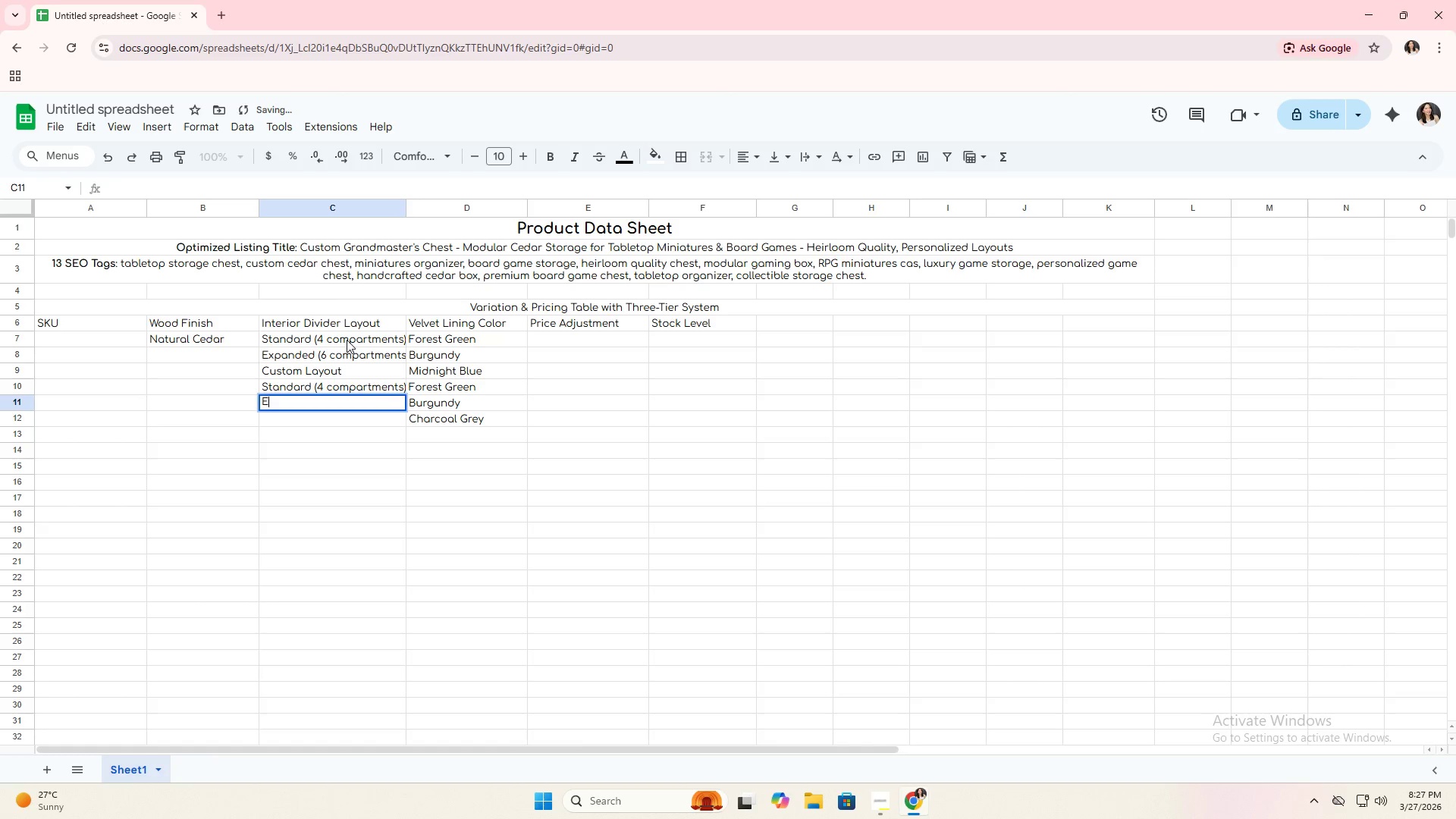 
key(E)
 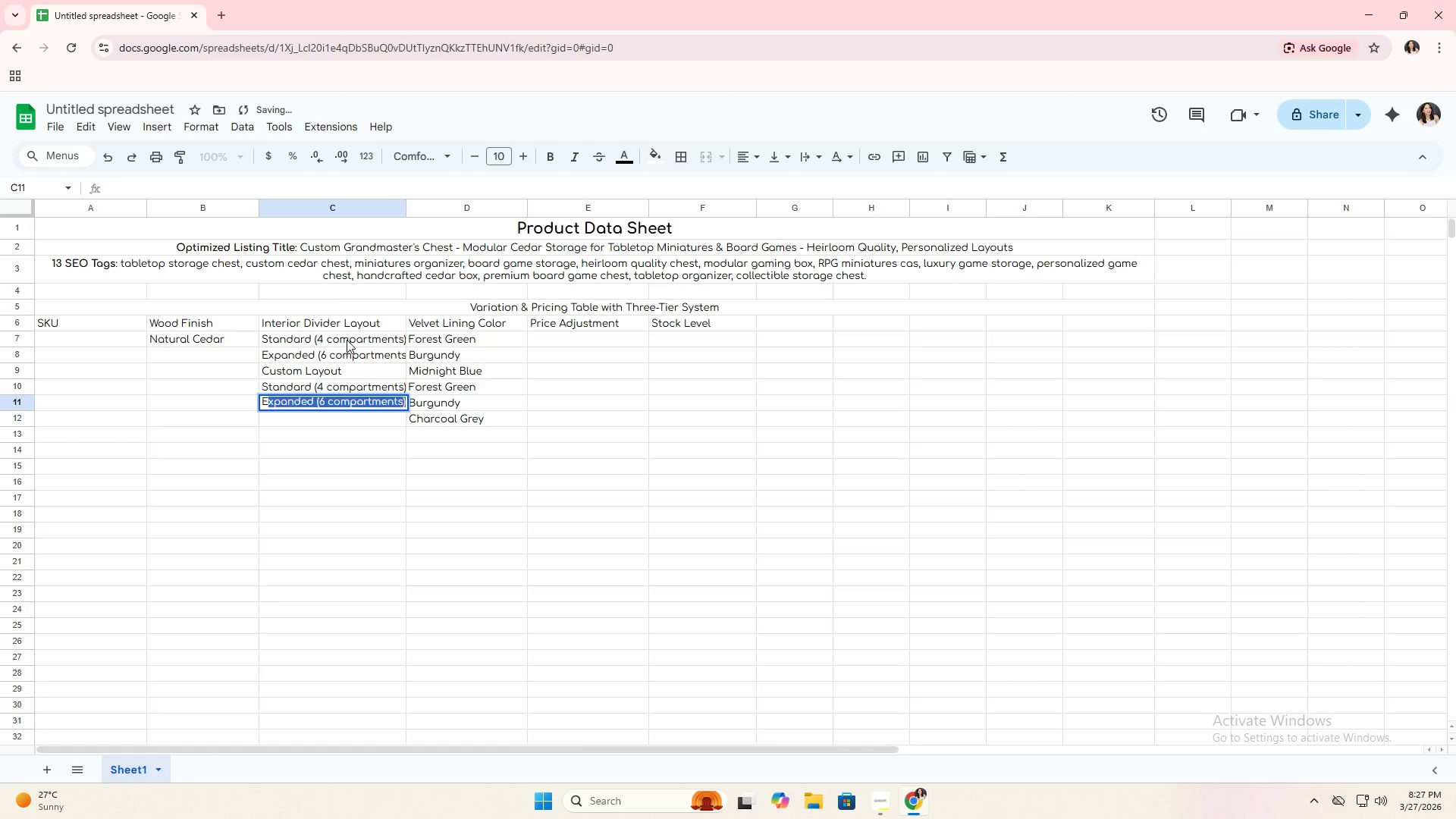 
key(CapsLock)
 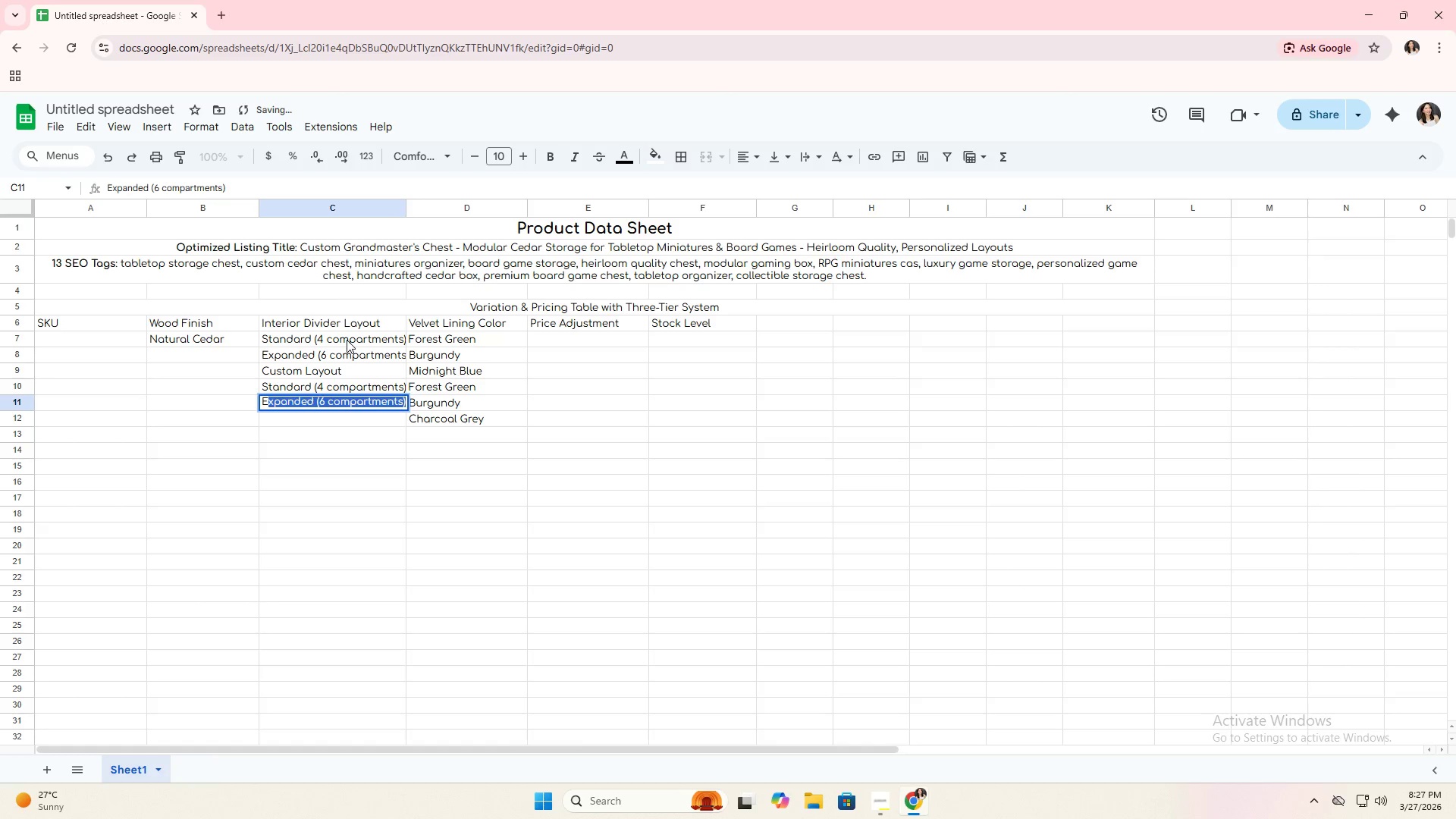 
key(X)
 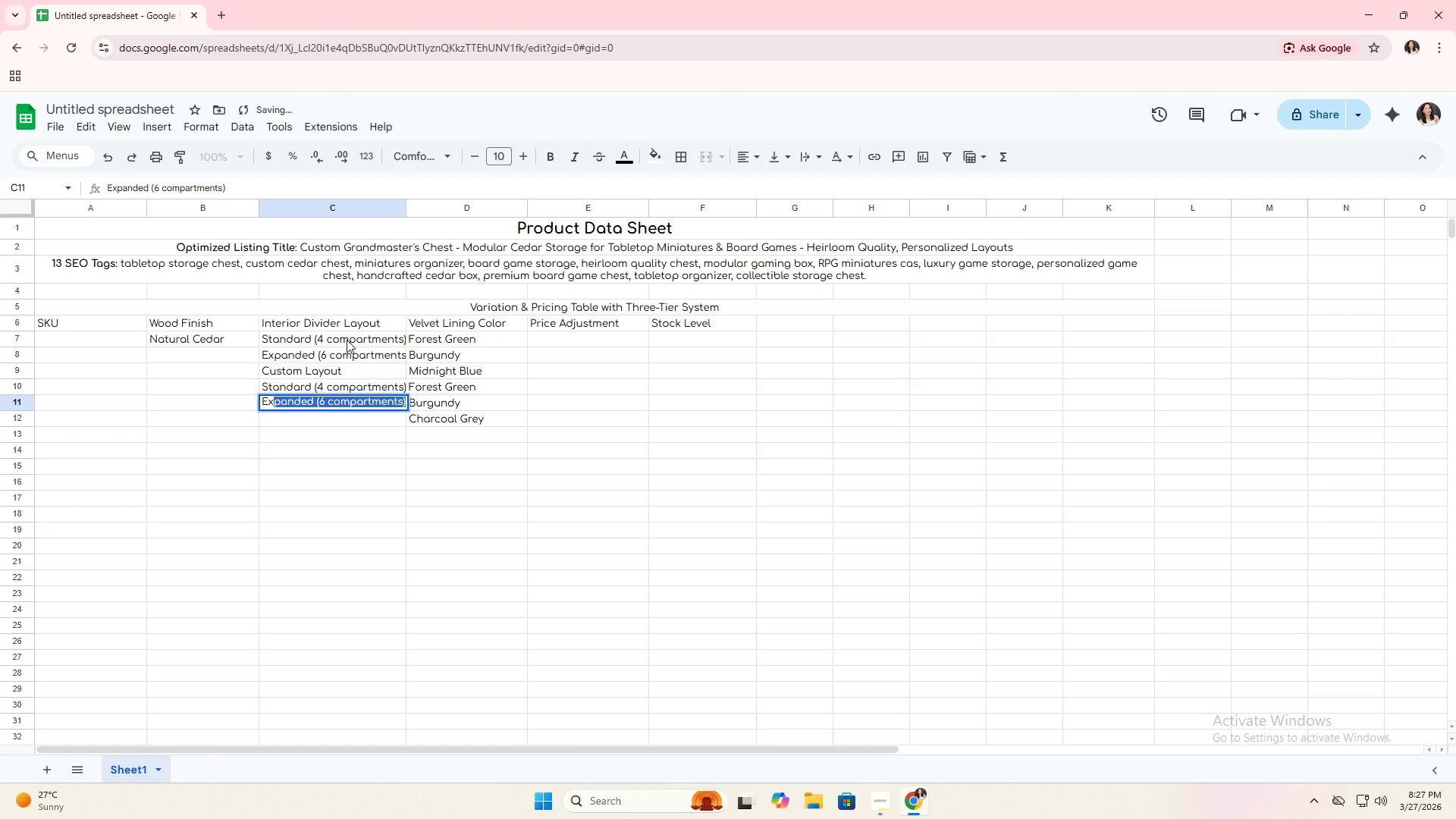 
key(Enter)
 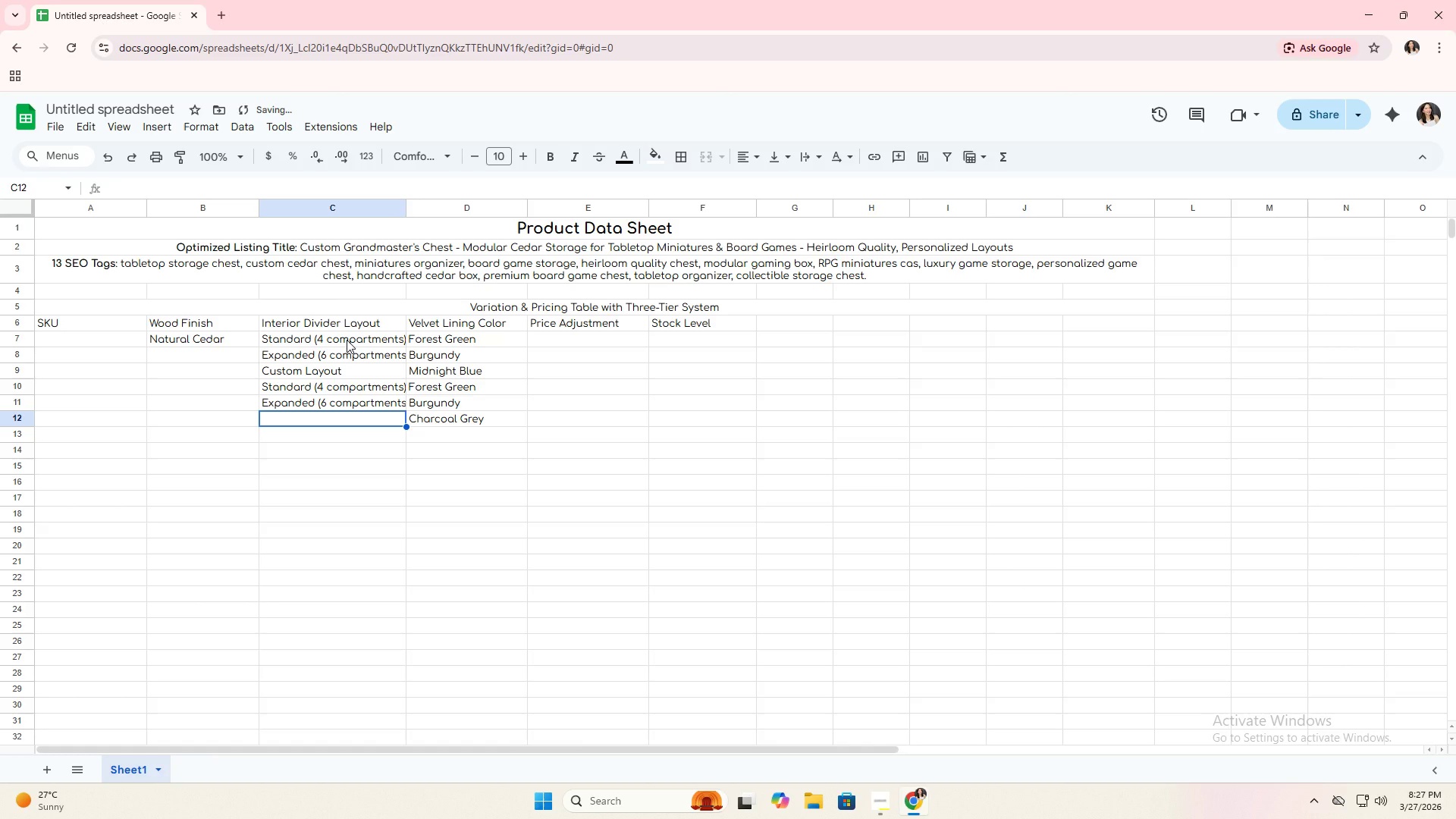 
key(CapsLock)
 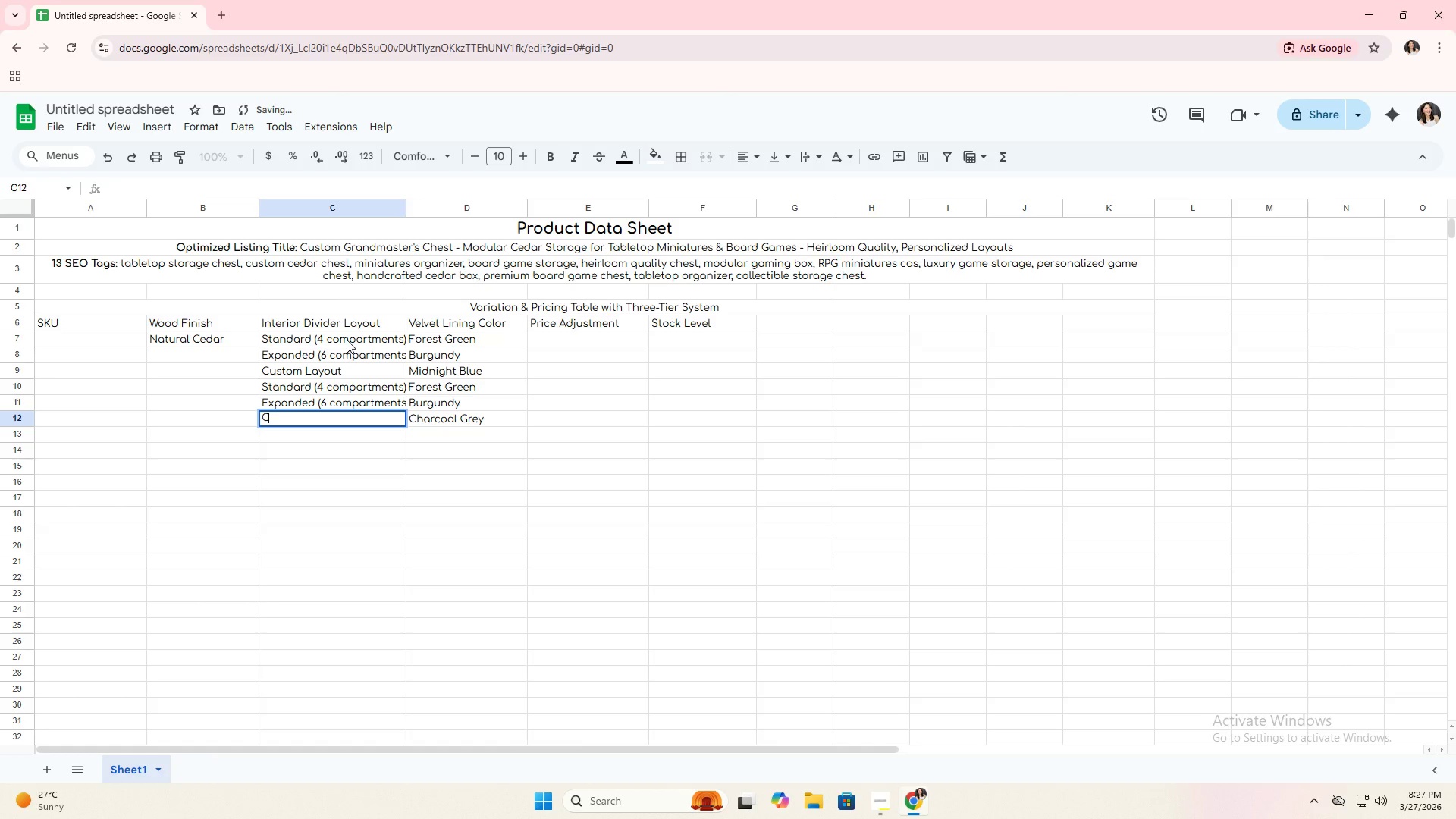 
key(C)
 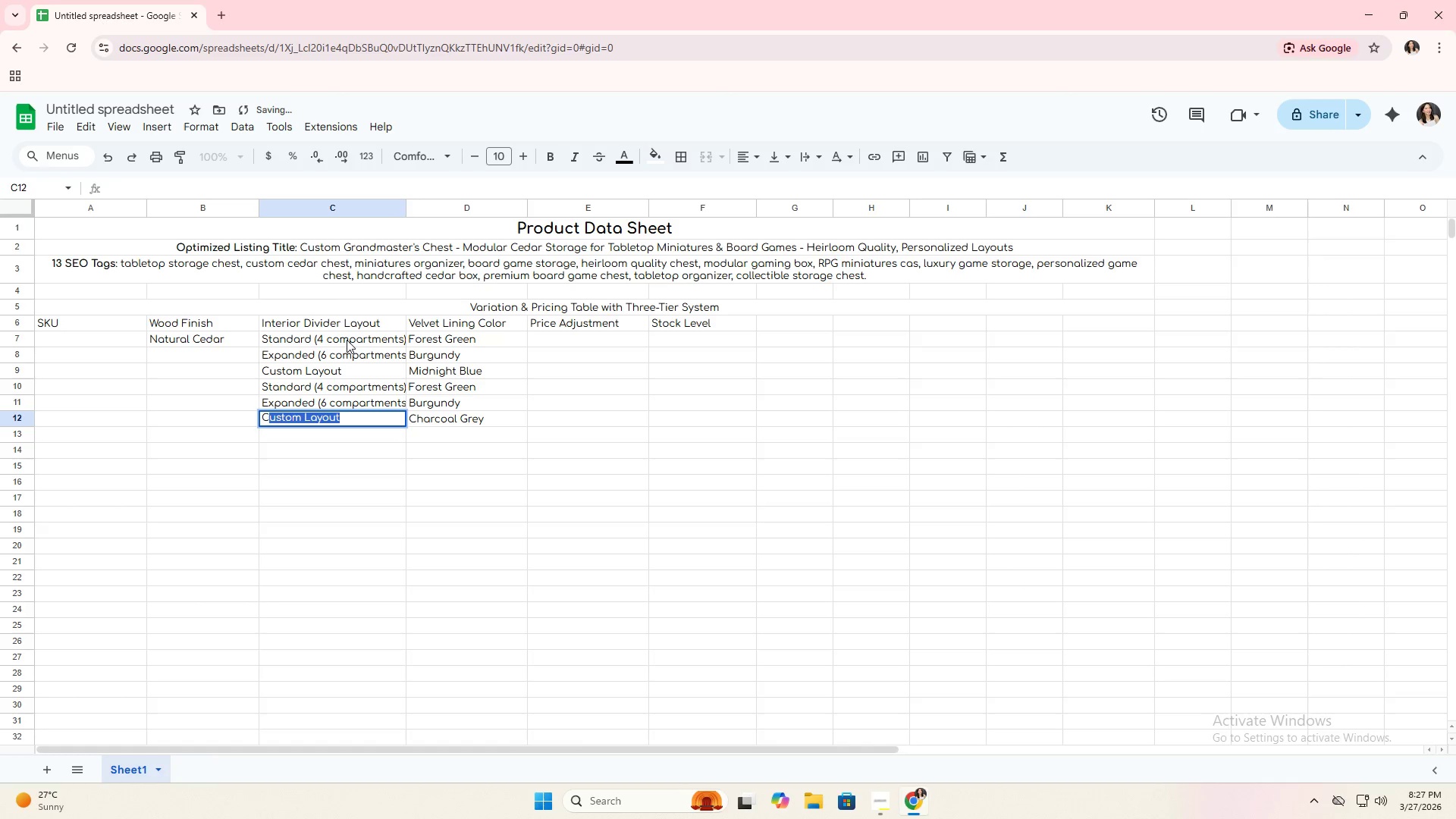 
key(CapsLock)
 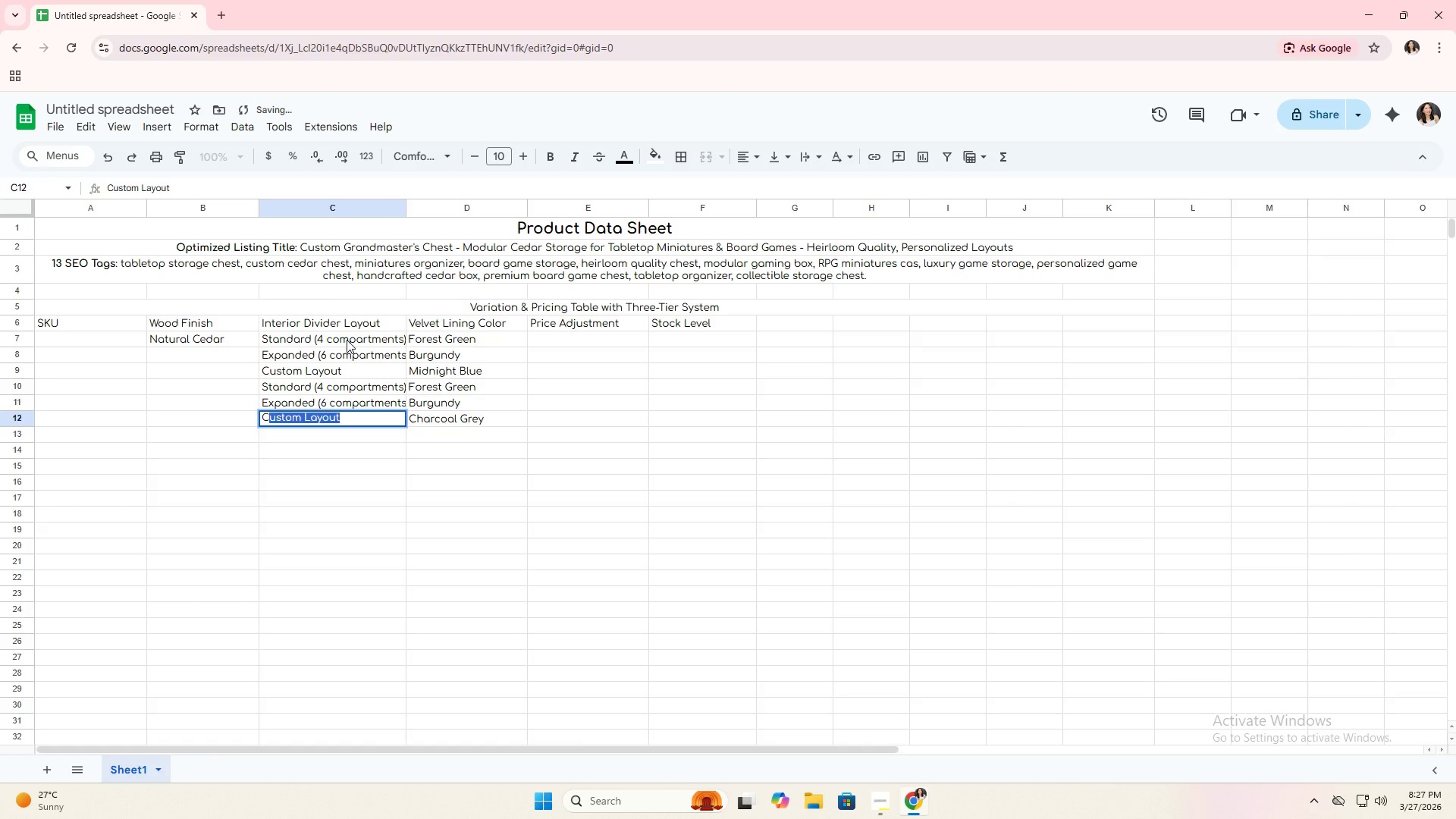 
key(Enter)
 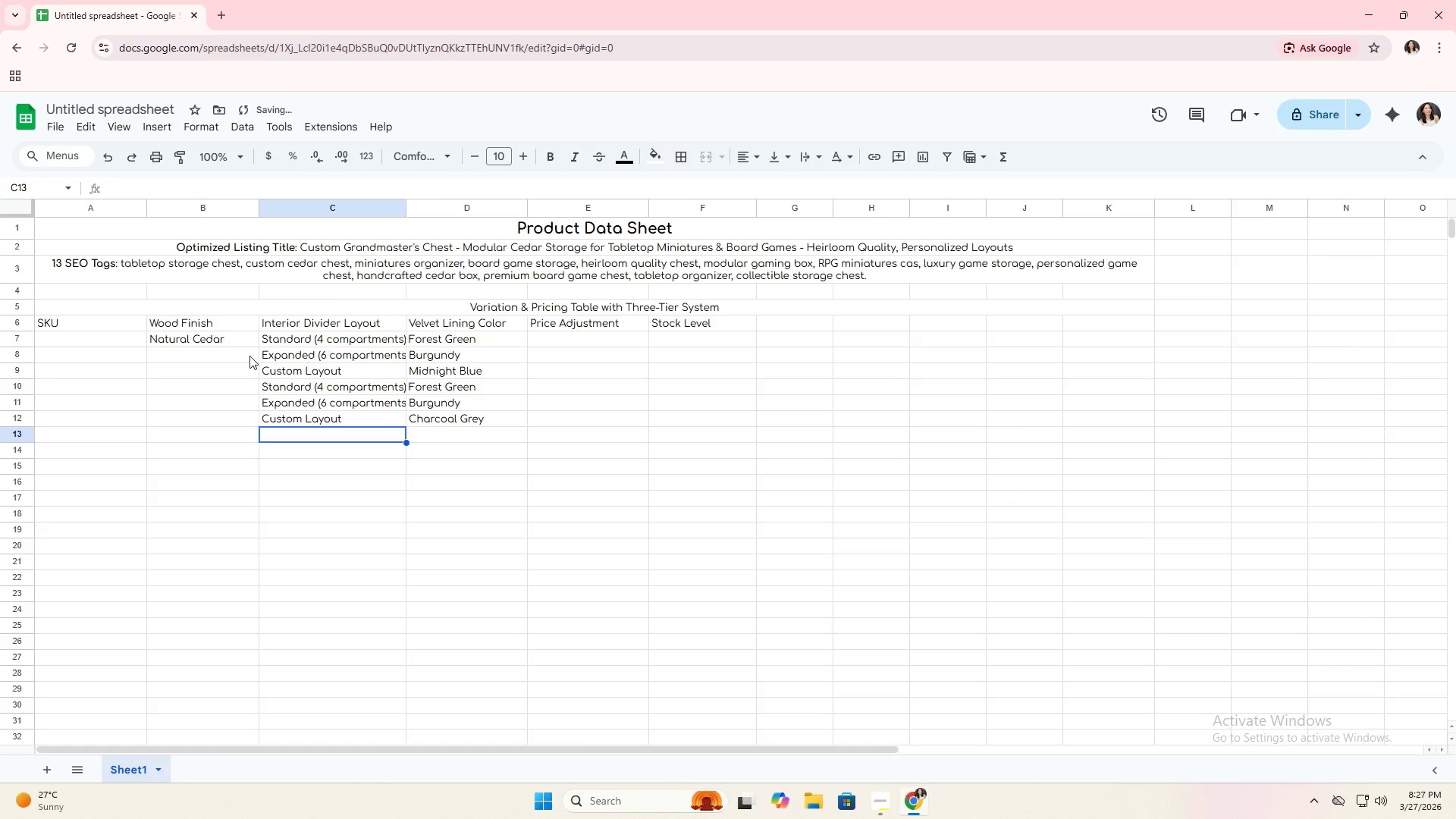 
left_click([247, 355])
 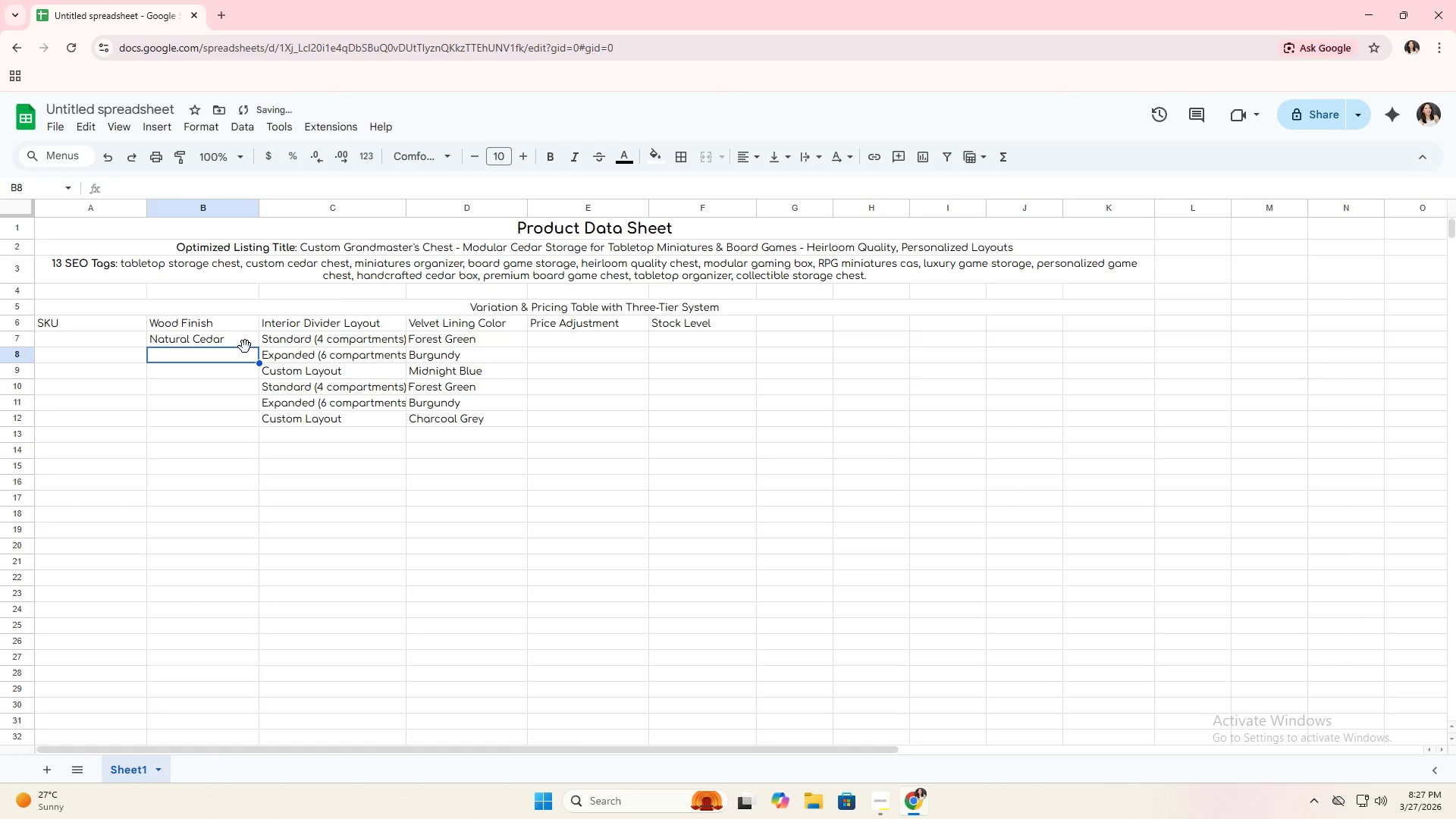 
left_click([245, 346])
 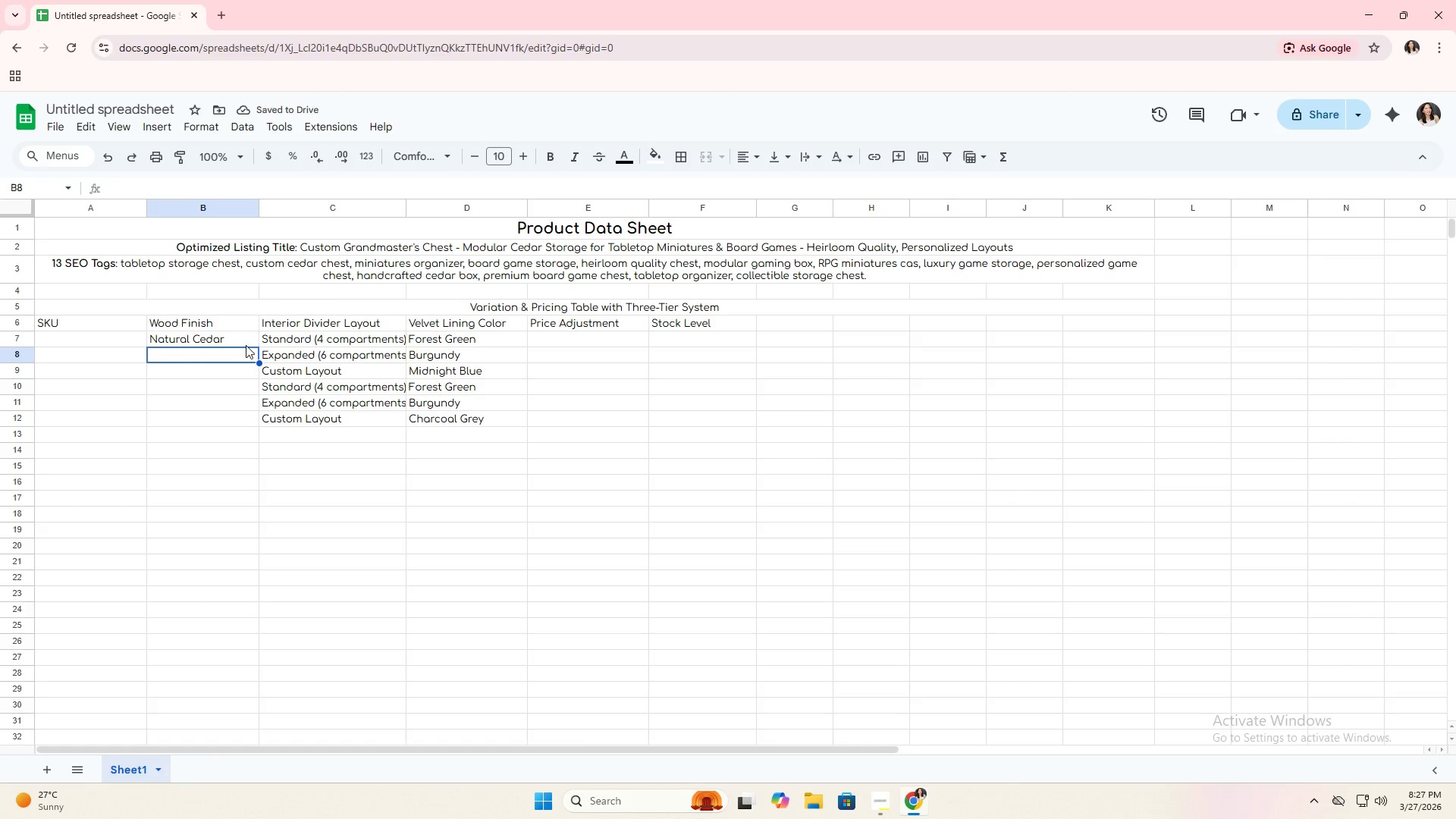 
left_click([246, 344])
 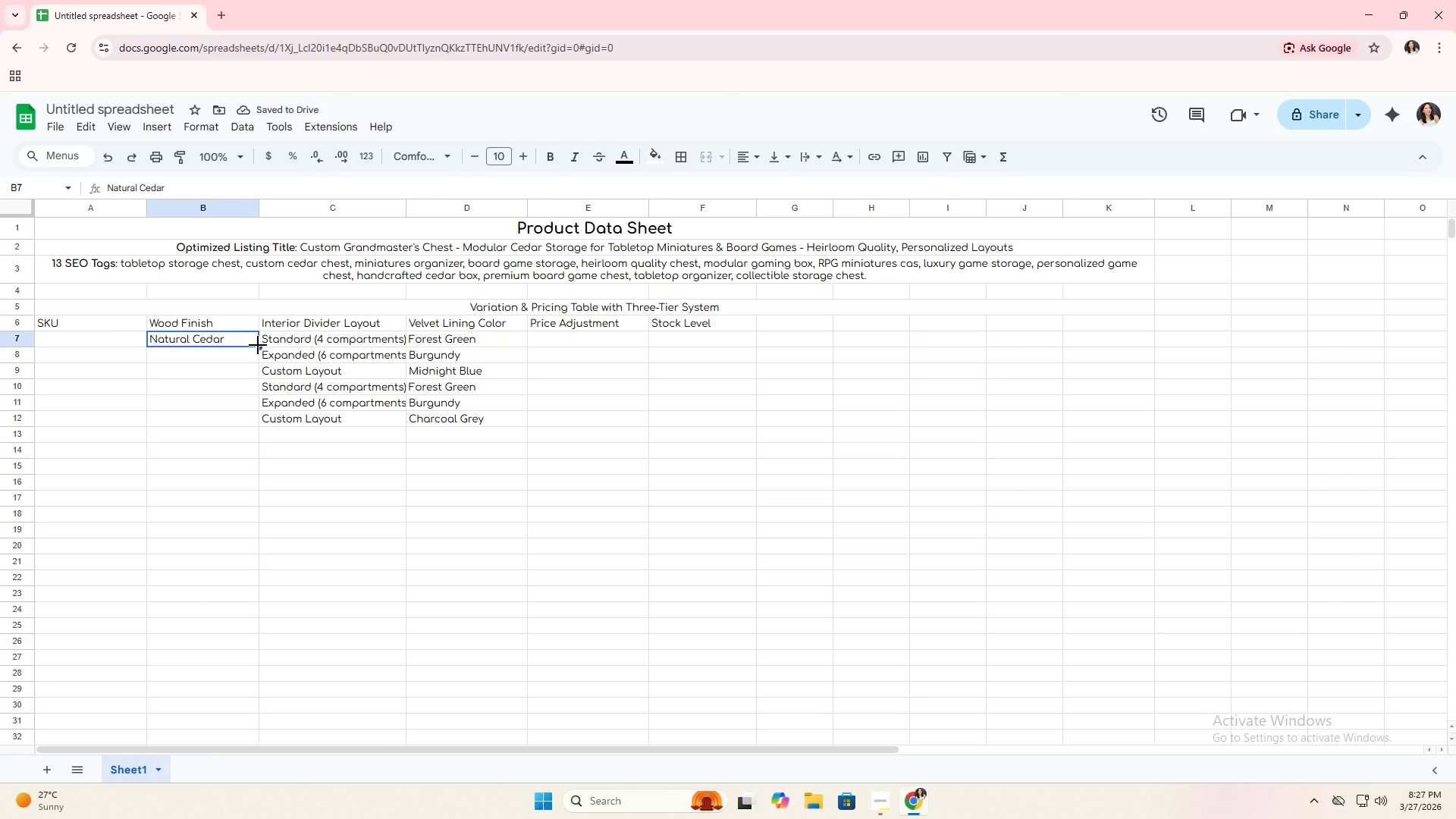 
left_click_drag(start_coordinate=[258, 345], to_coordinate=[256, 381])
 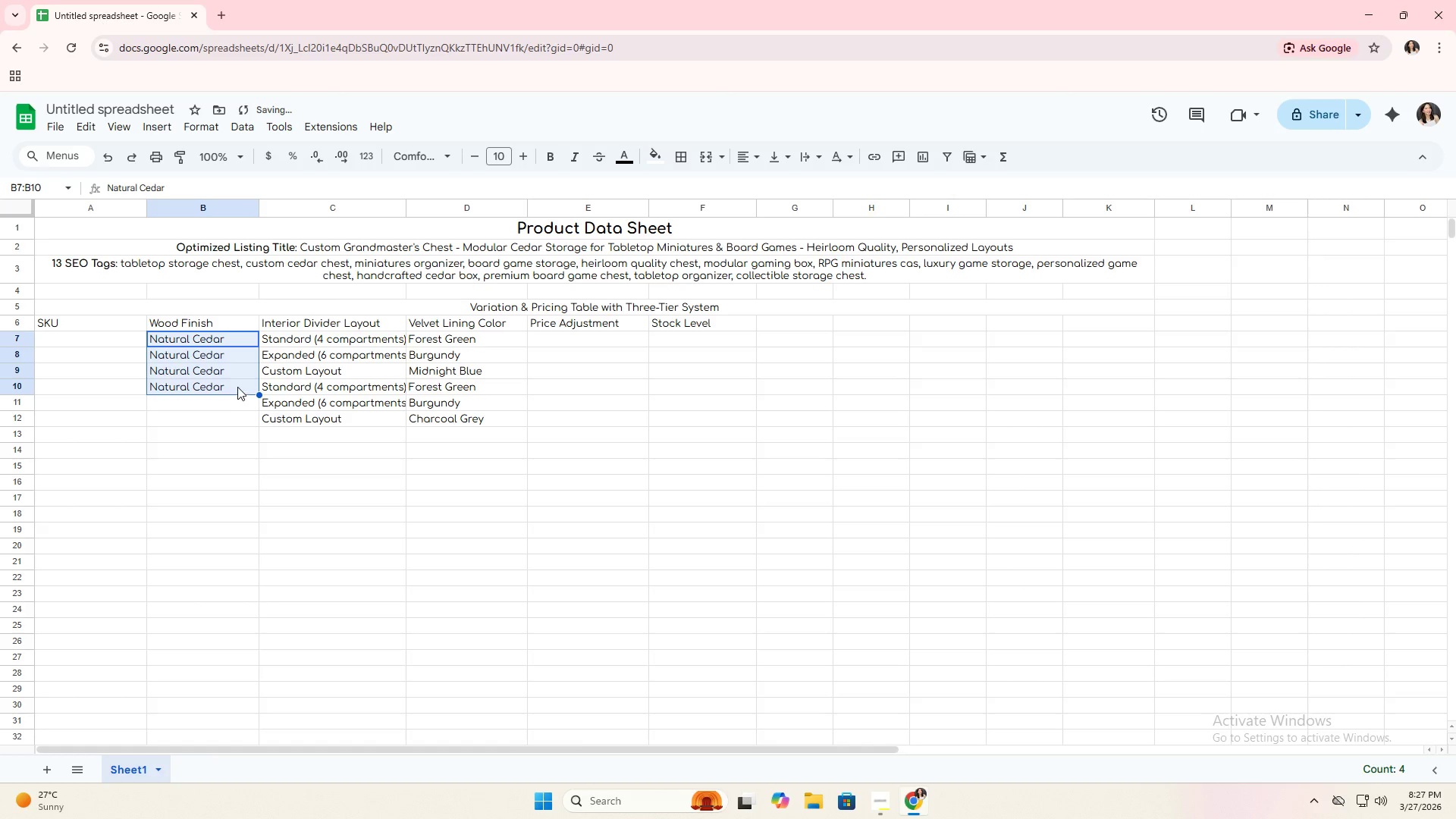 
left_click([237, 383])
 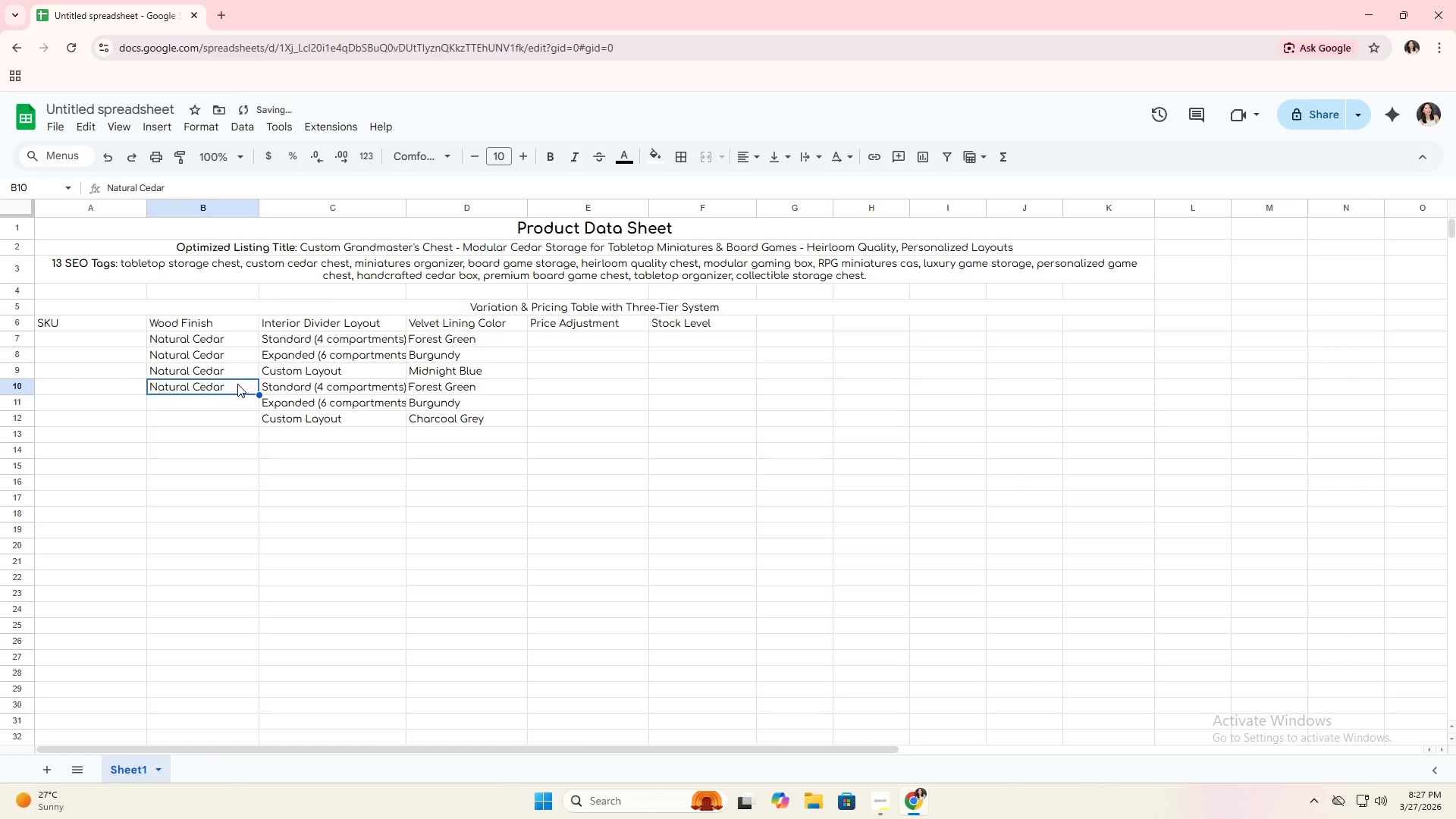 
type(Hand-Rubbed Ebony)
 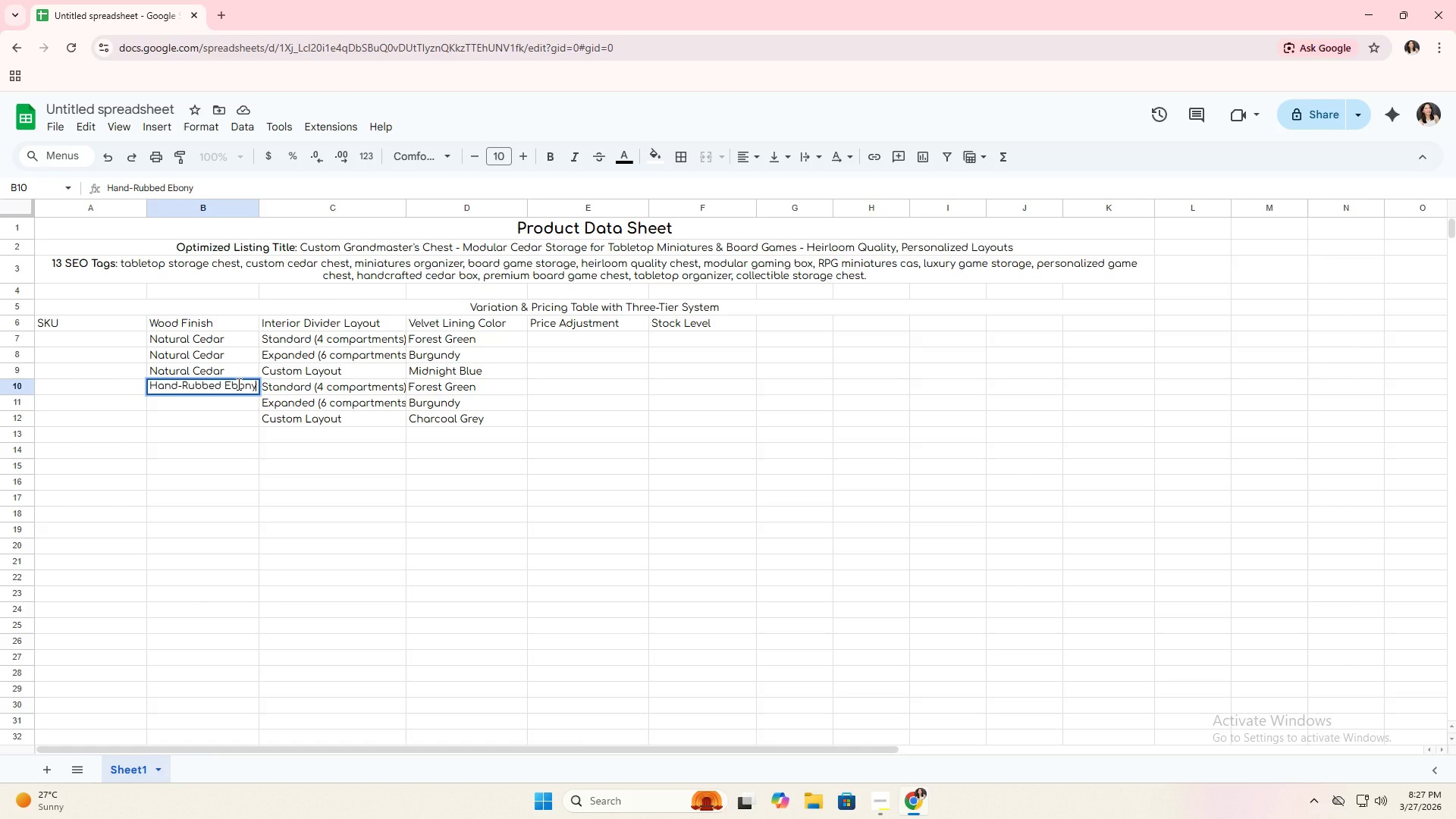 
key(Enter)
 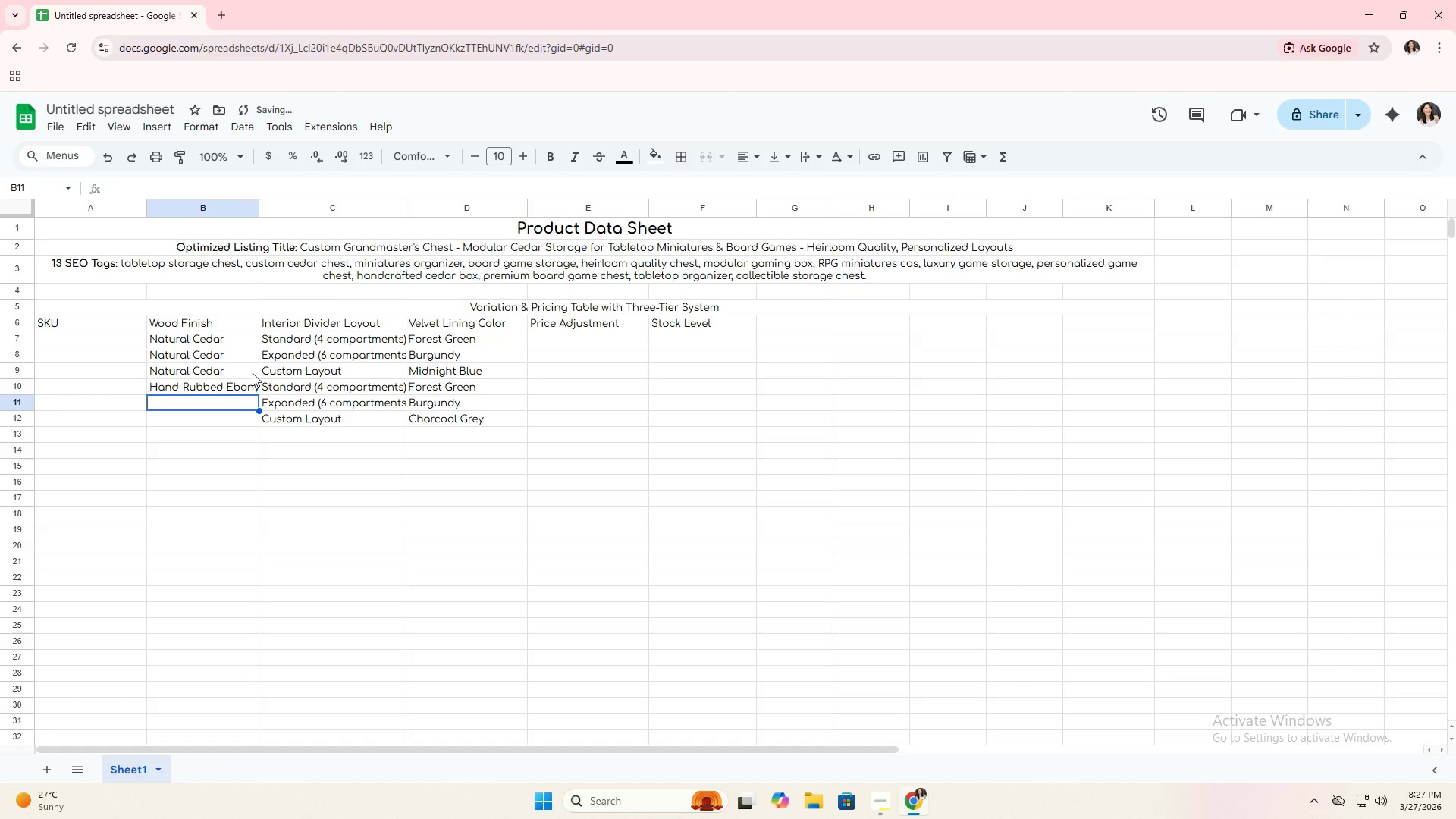 
left_click([248, 385])
 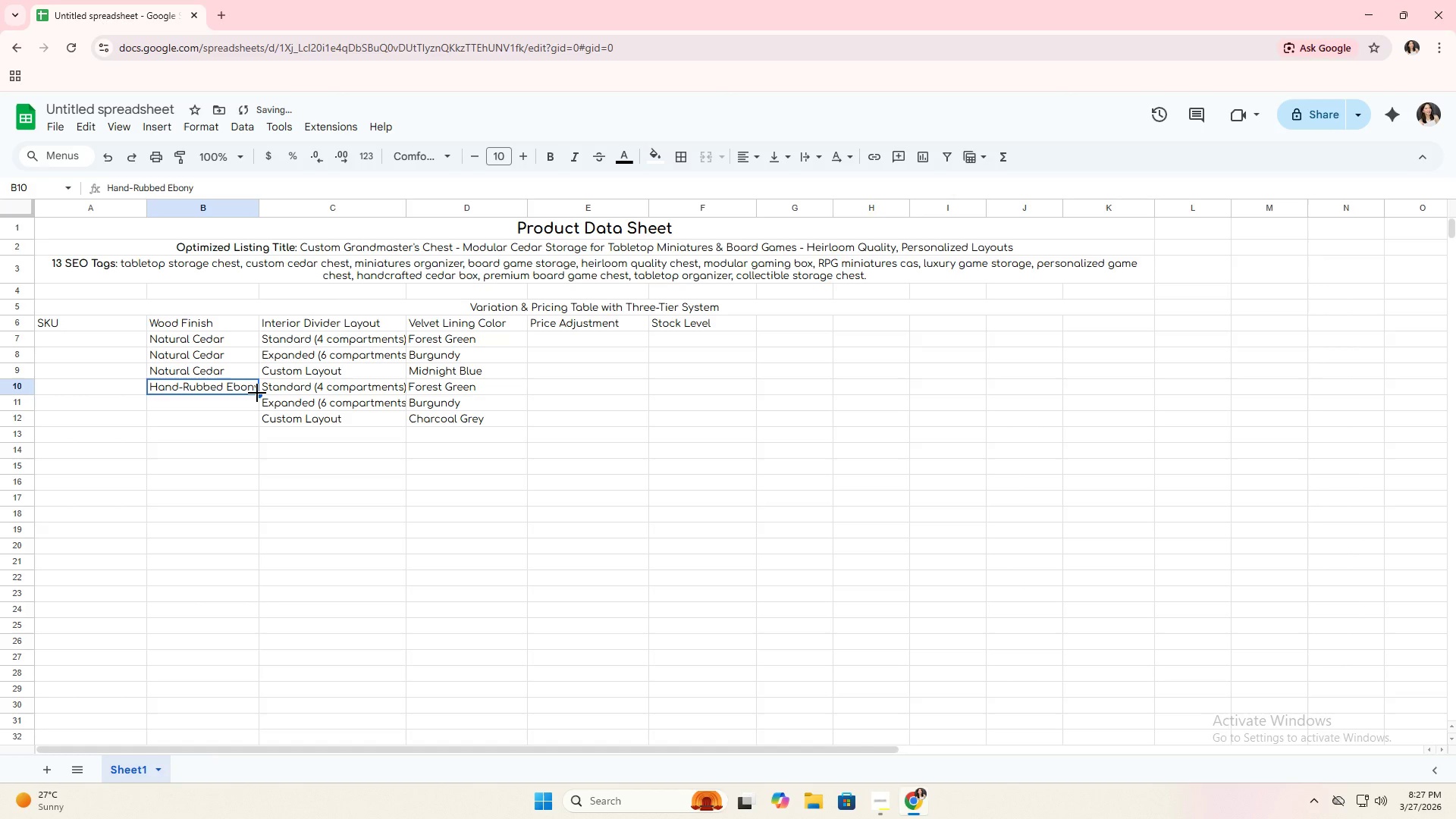 
left_click_drag(start_coordinate=[257, 393], to_coordinate=[257, 408])
 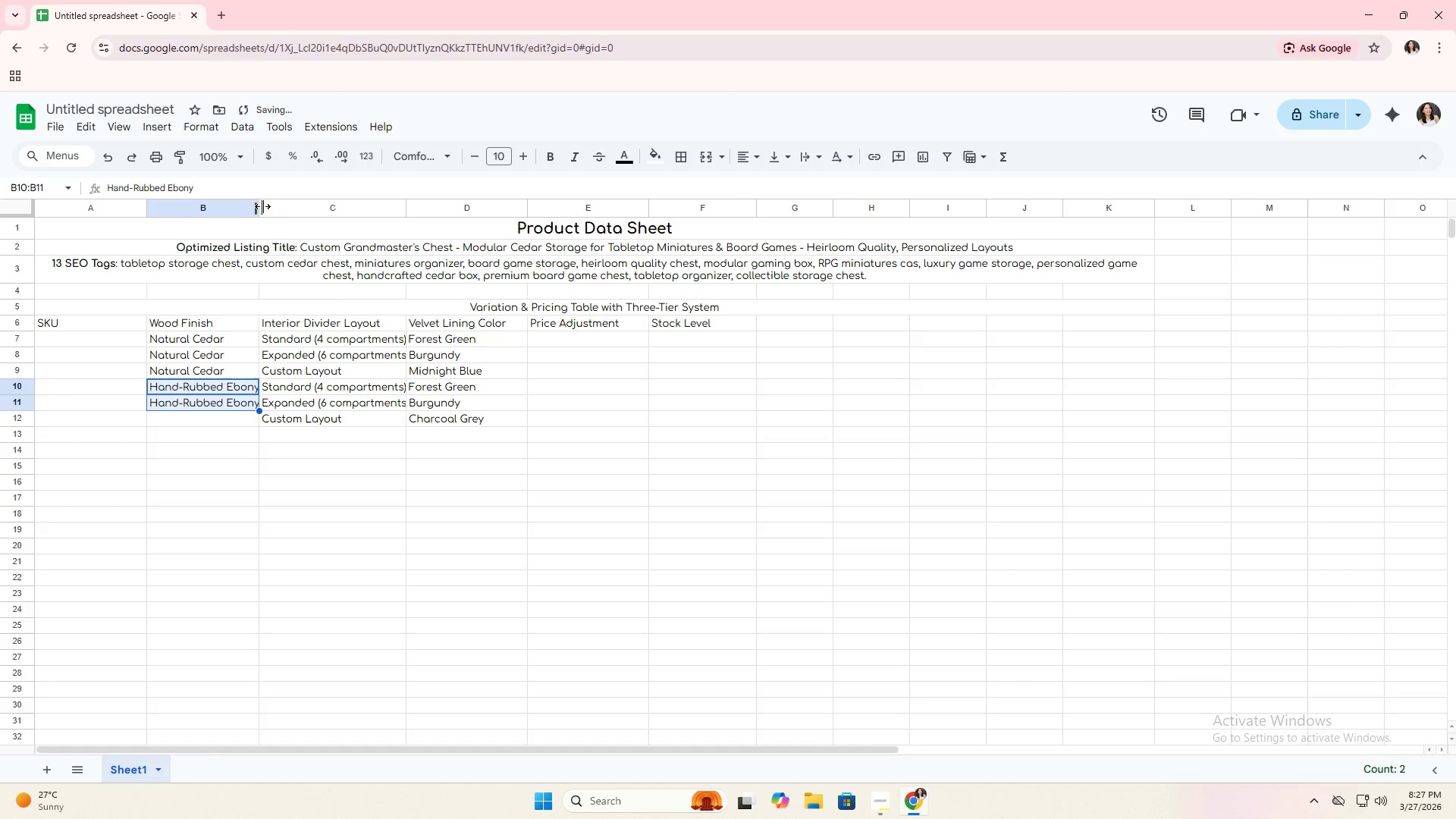 
left_click_drag(start_coordinate=[261, 208], to_coordinate=[284, 210])
 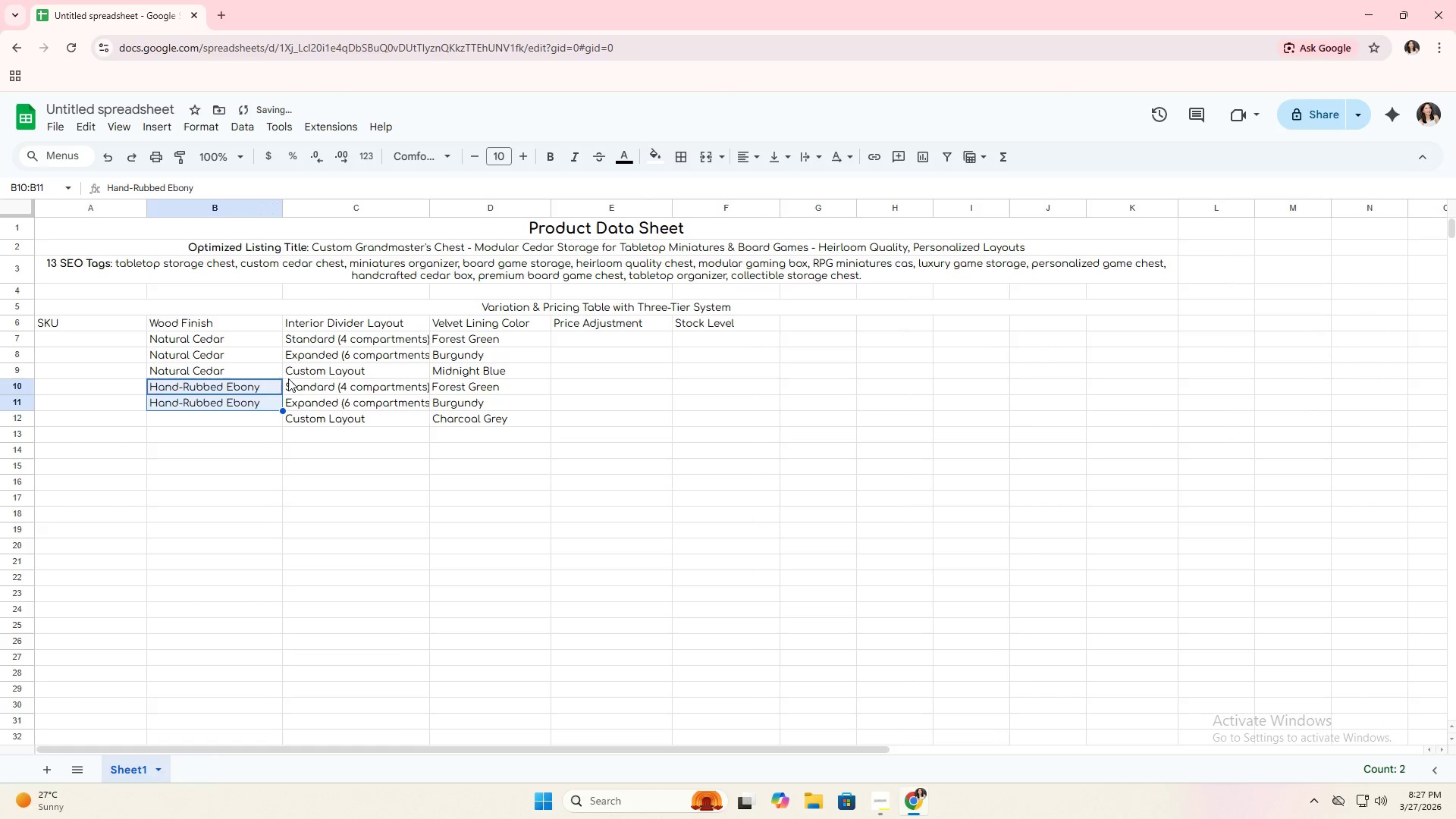 
left_click([237, 413])
 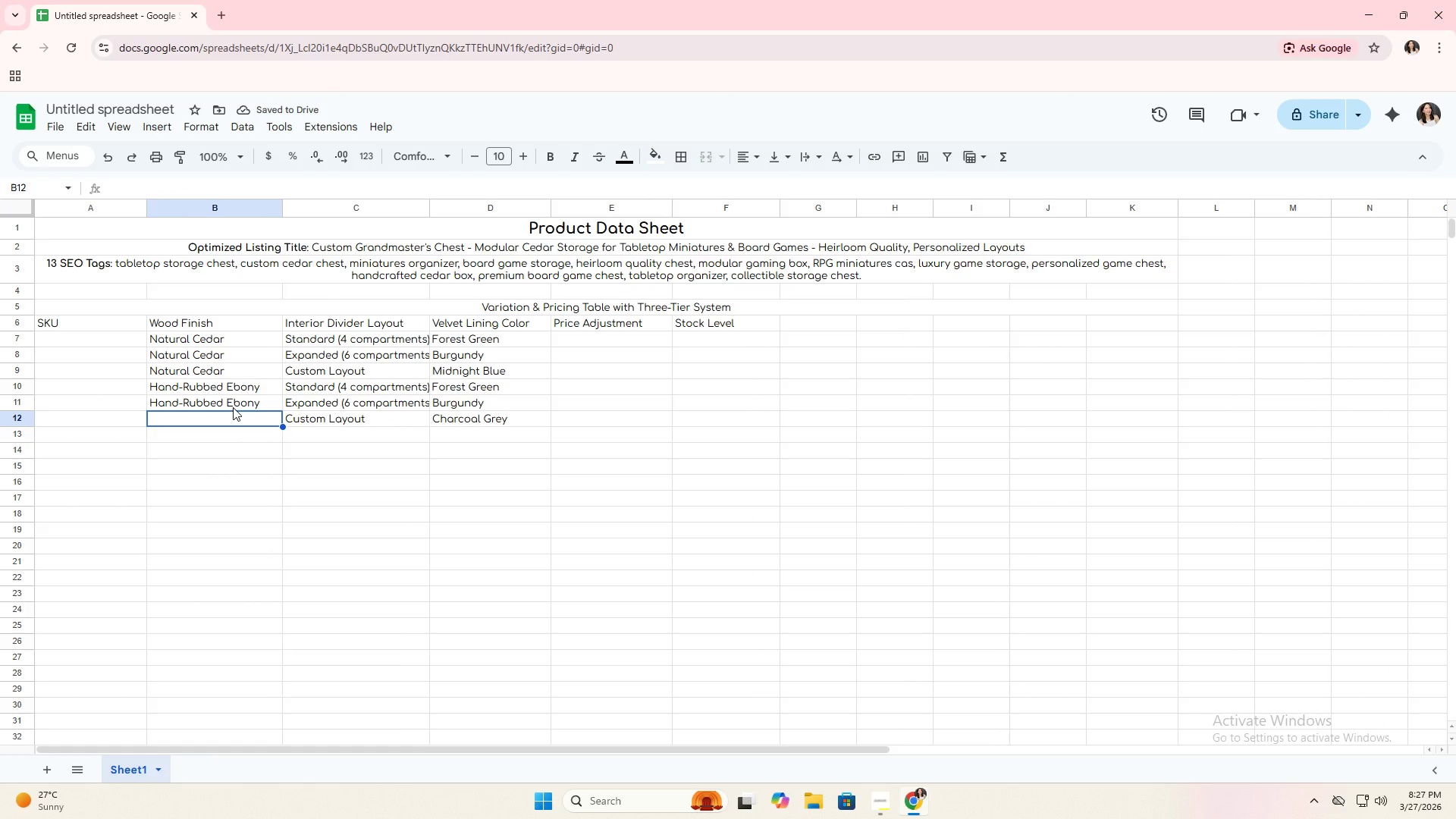 
type(Vintage Wln)
key(Backspace)
key(Backspace)
type(alnut)
 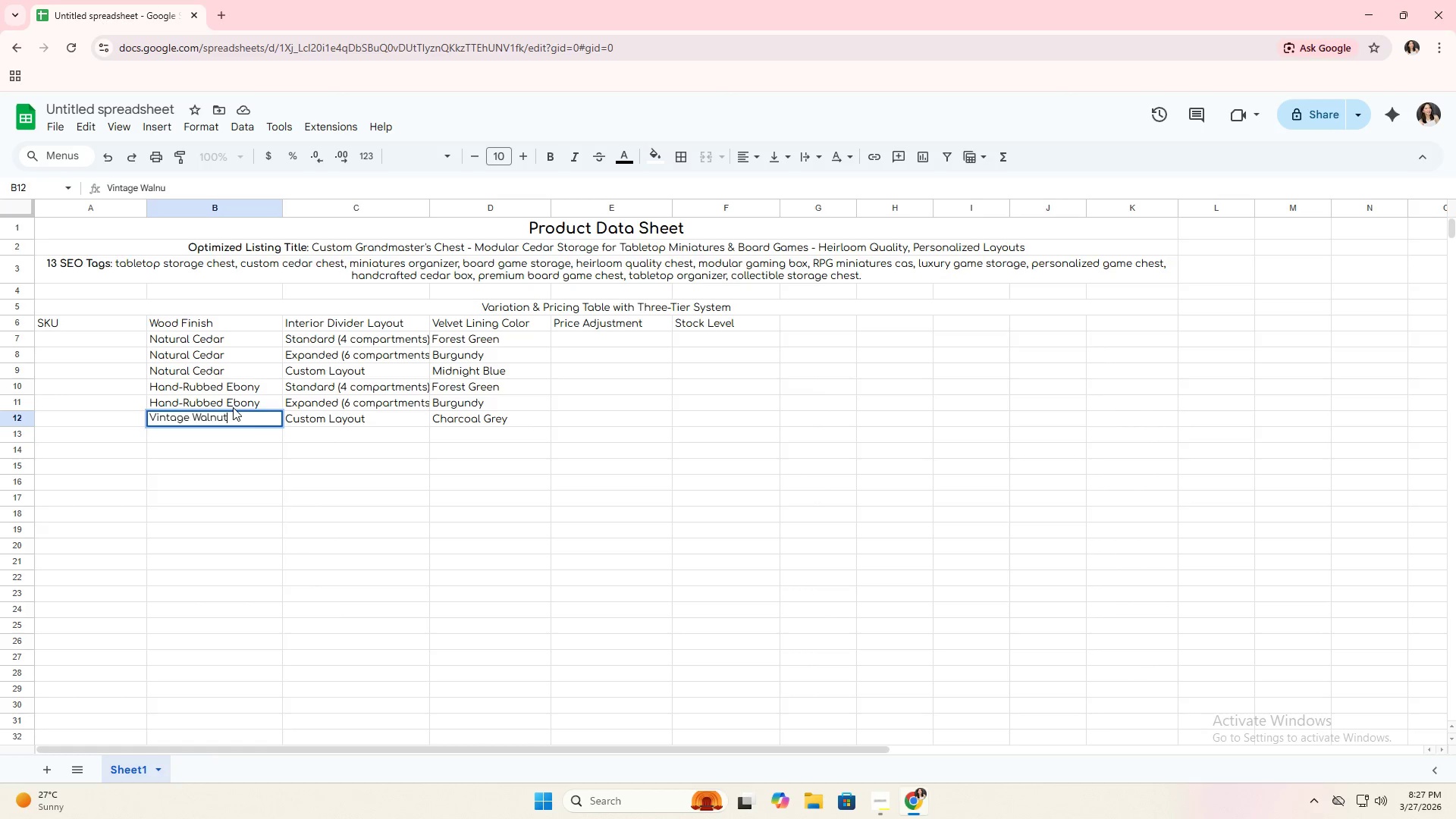 
key(Enter)
 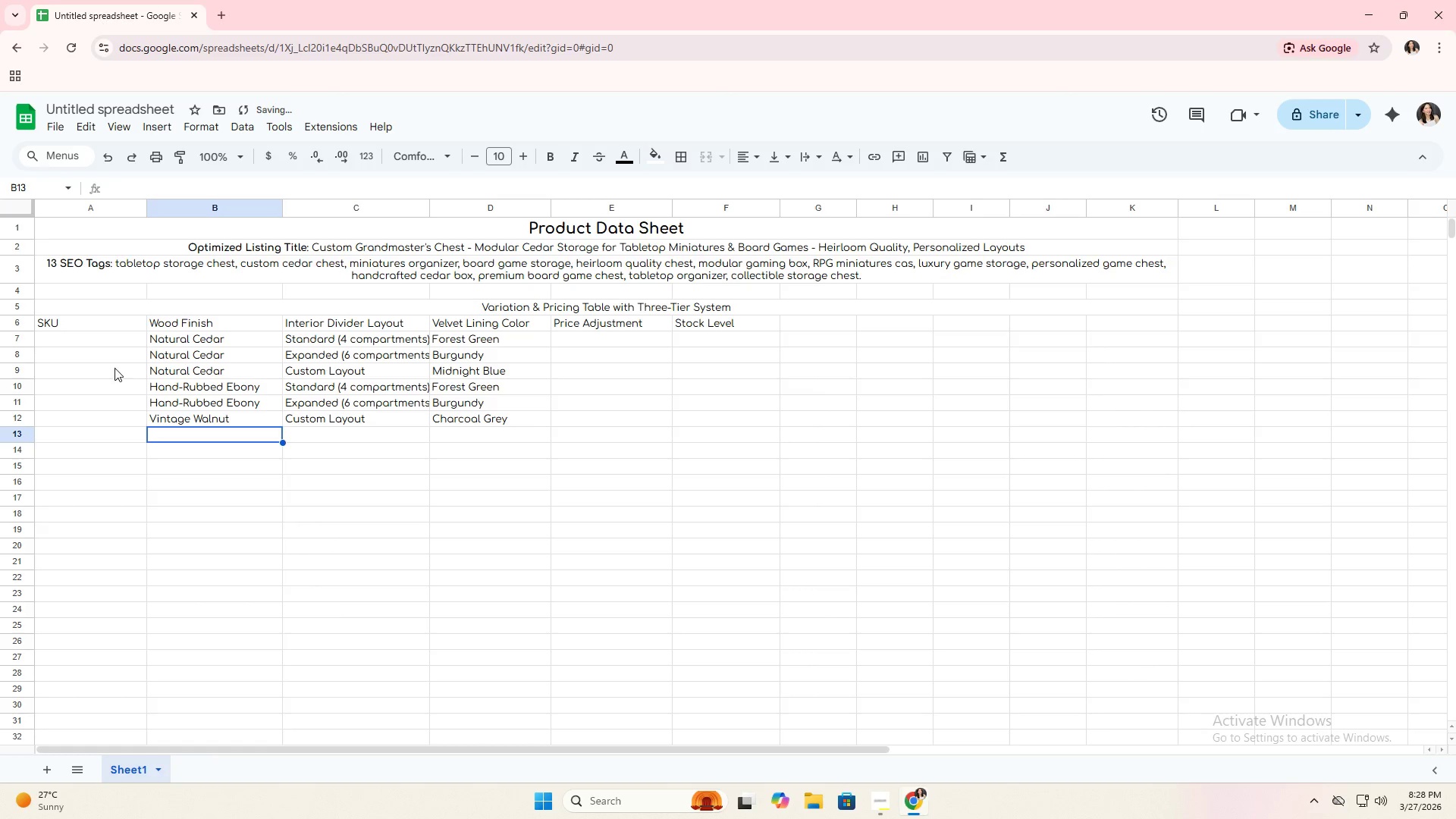 
left_click([115, 336])
 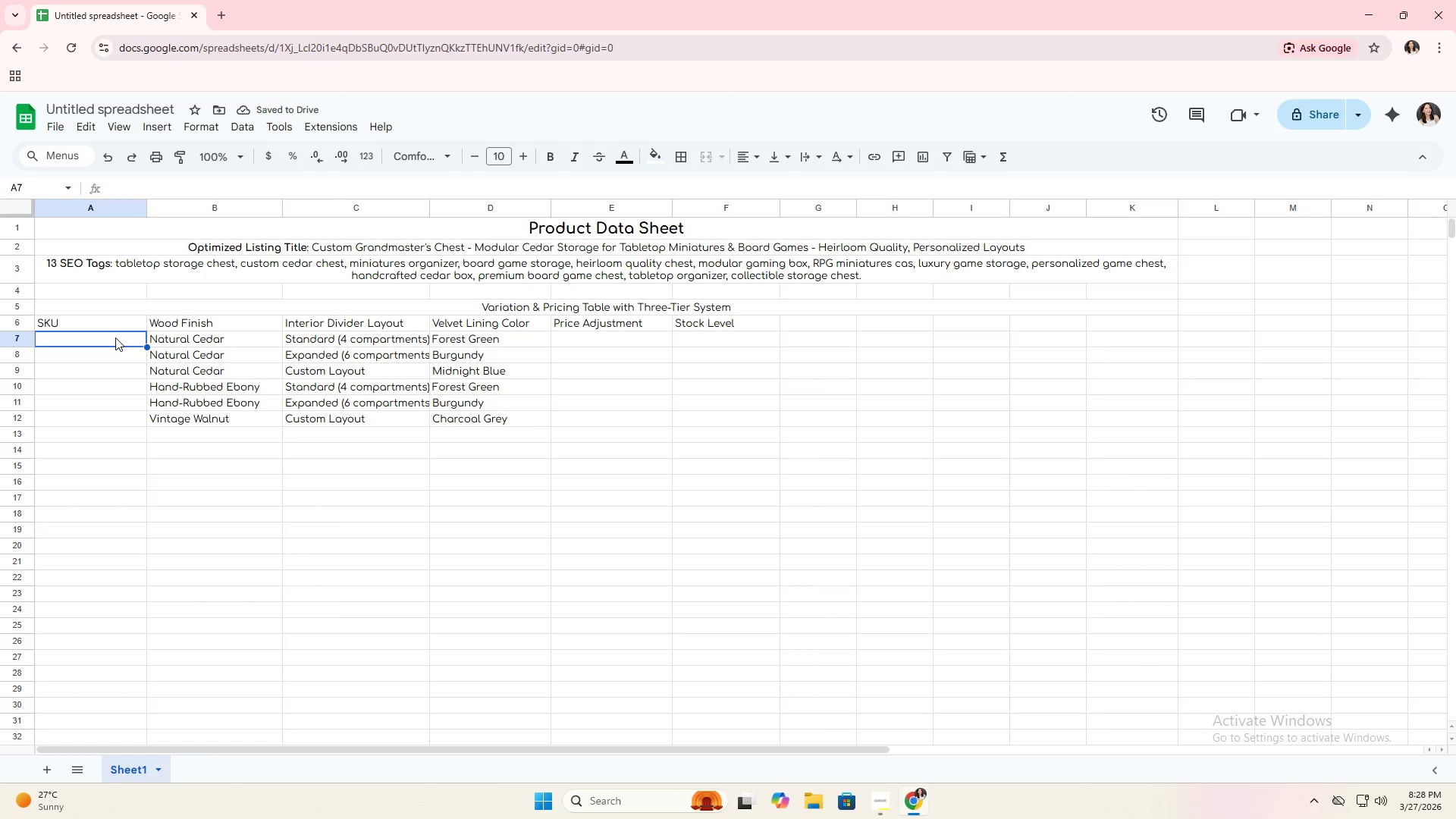 
type(GM-NC-STD-FG)
 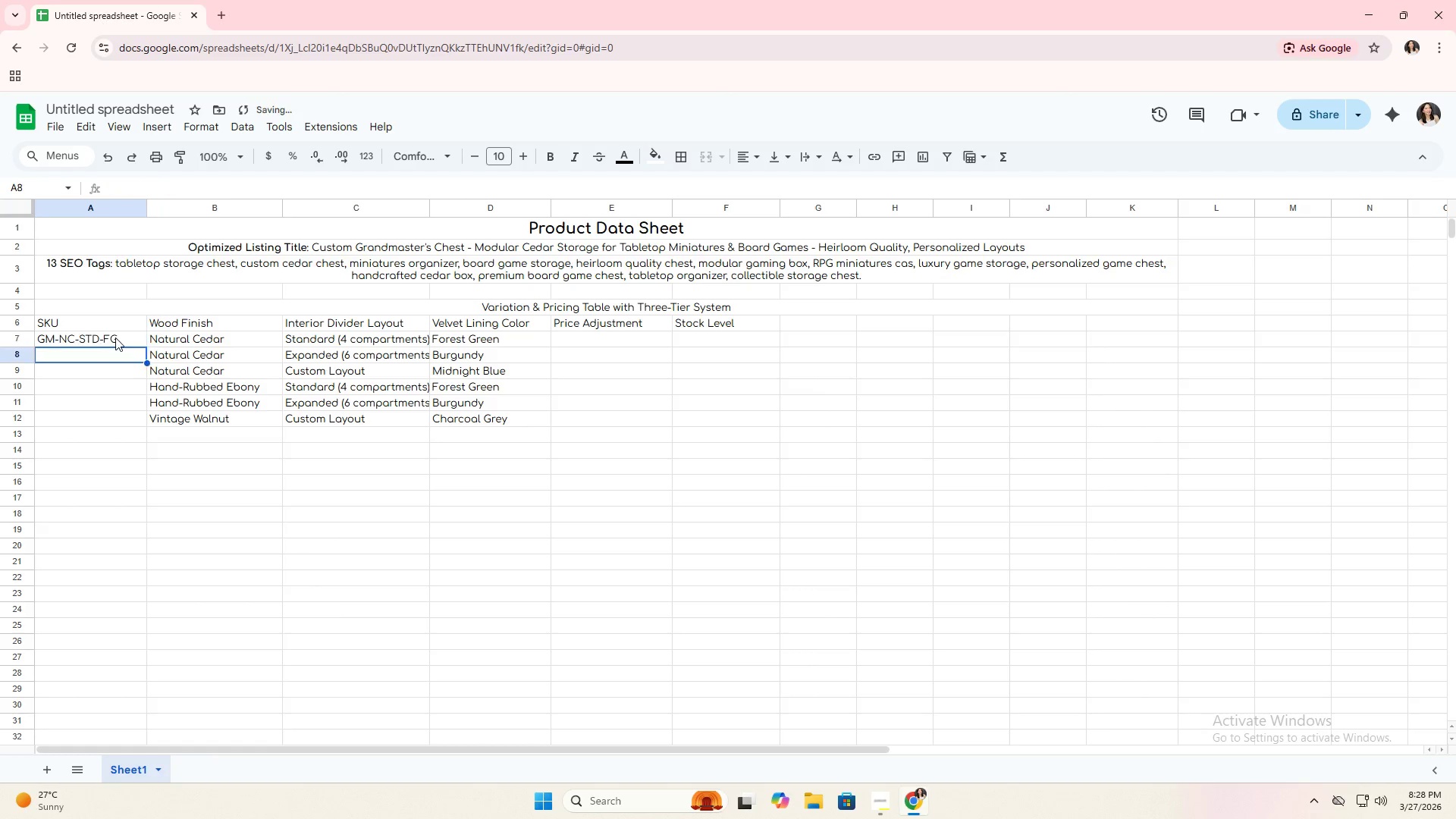 
key(Enter)
 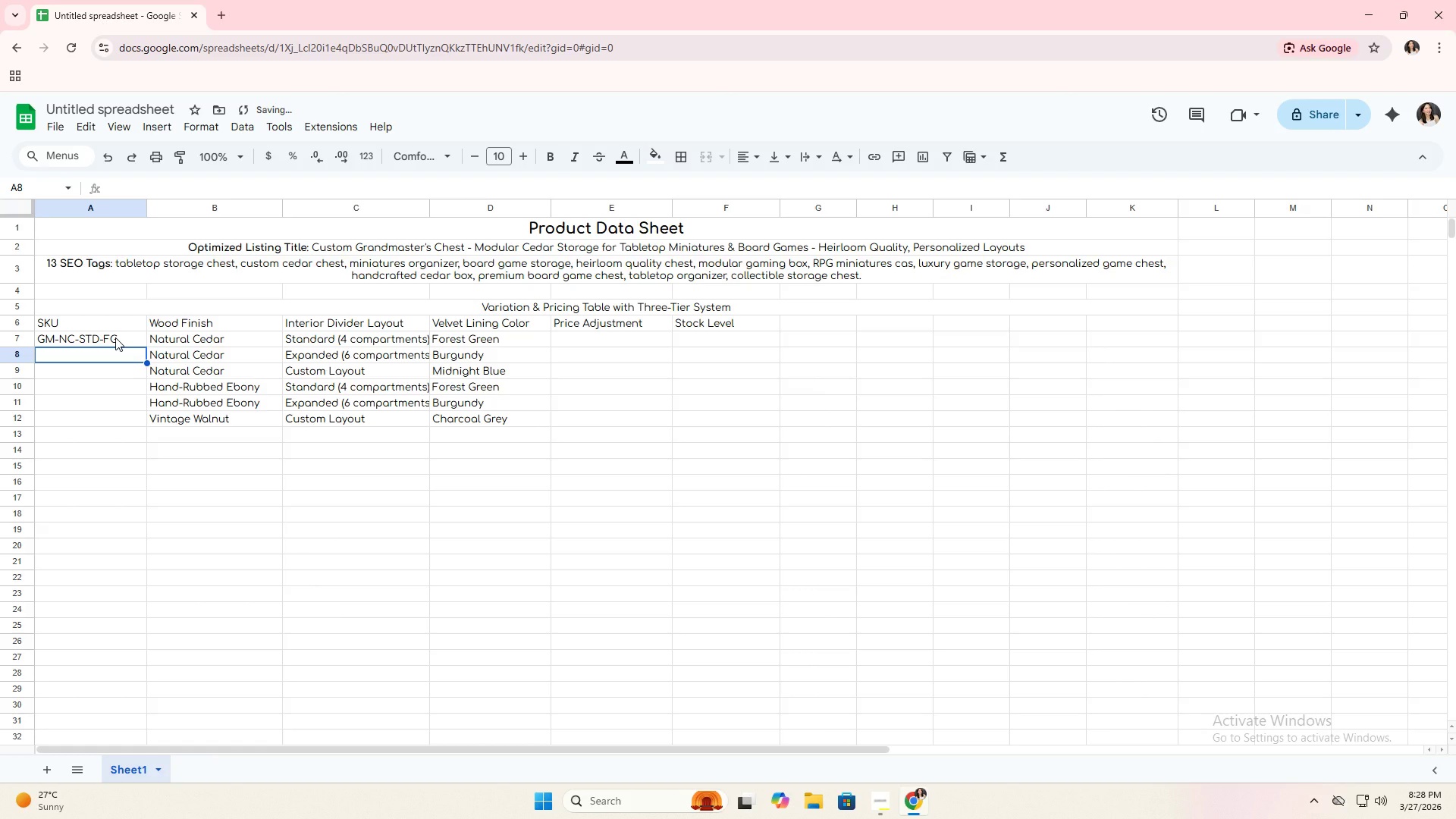 
type(GM-NC-EXP-BG)
 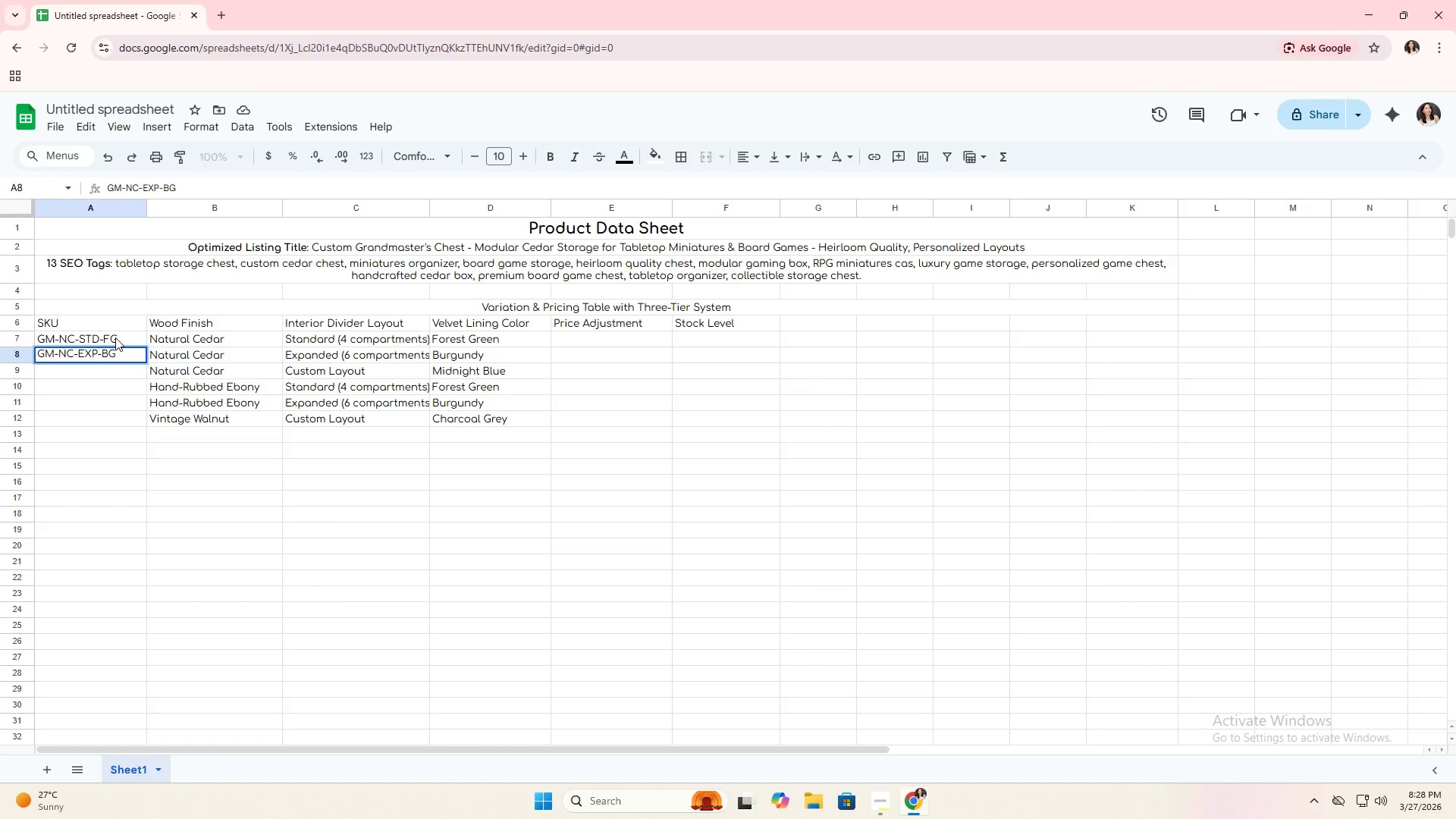 
key(Enter)
 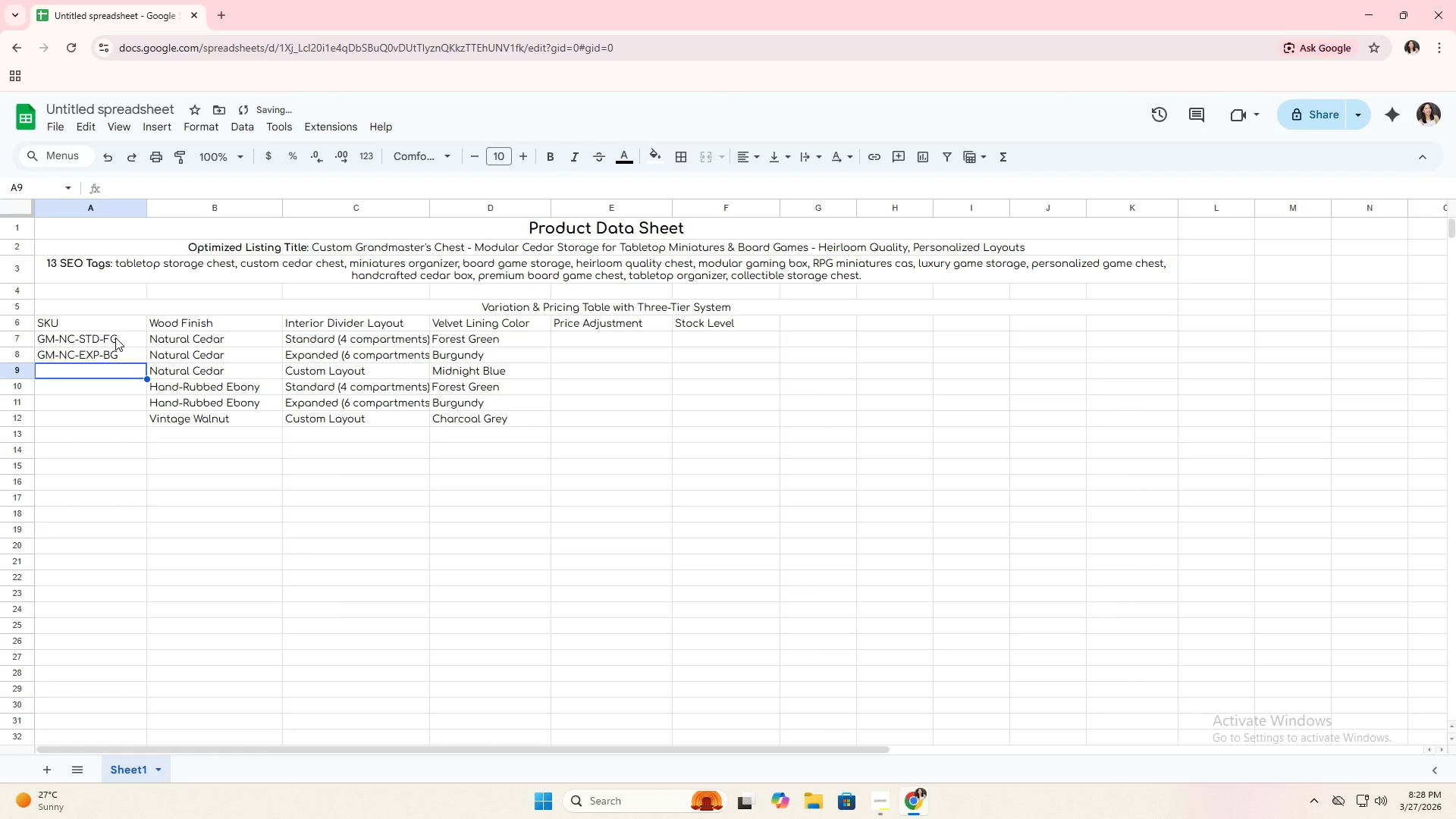 
type(GM-NC-CUS-MB)
 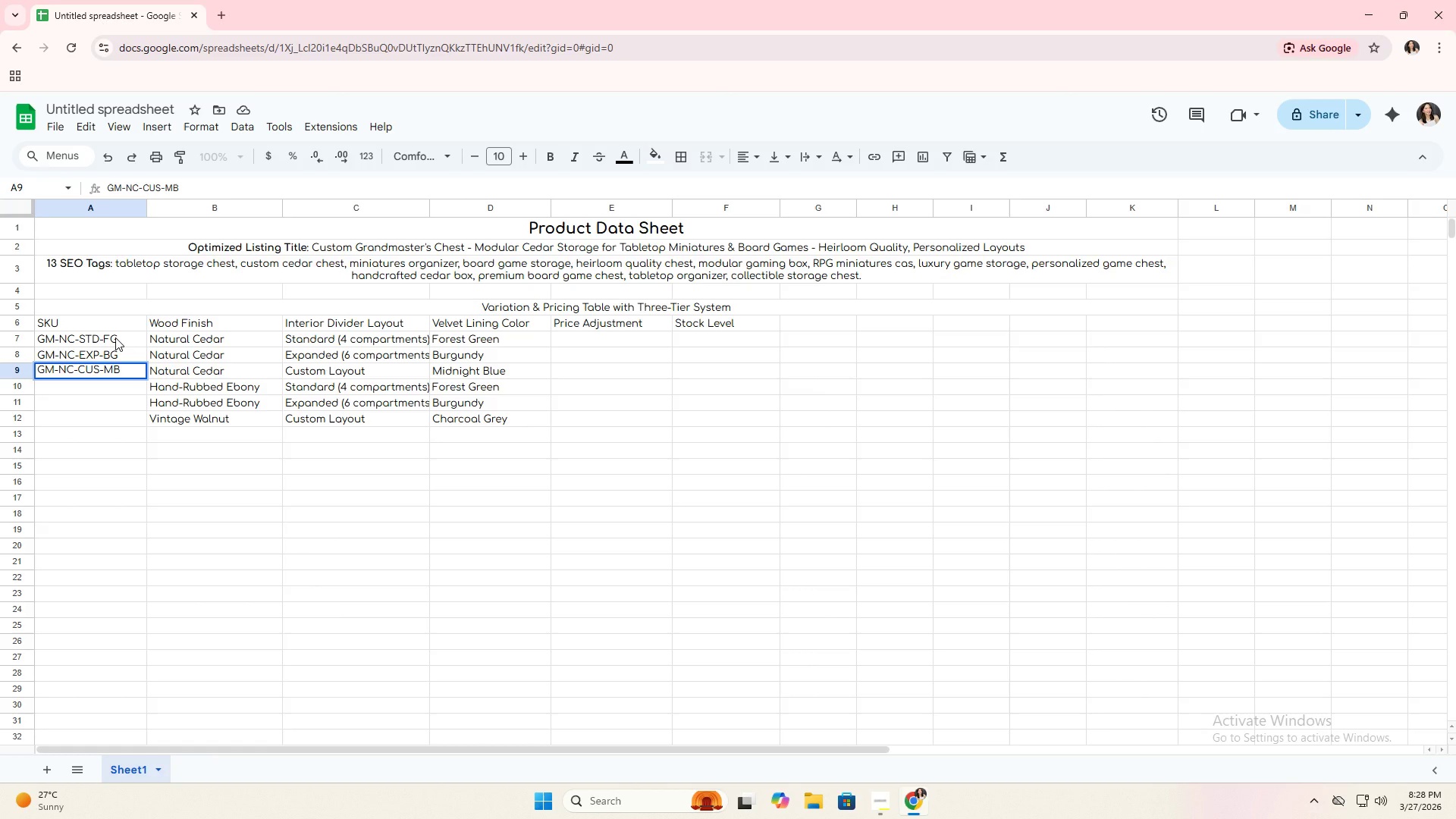 
key(Enter)
 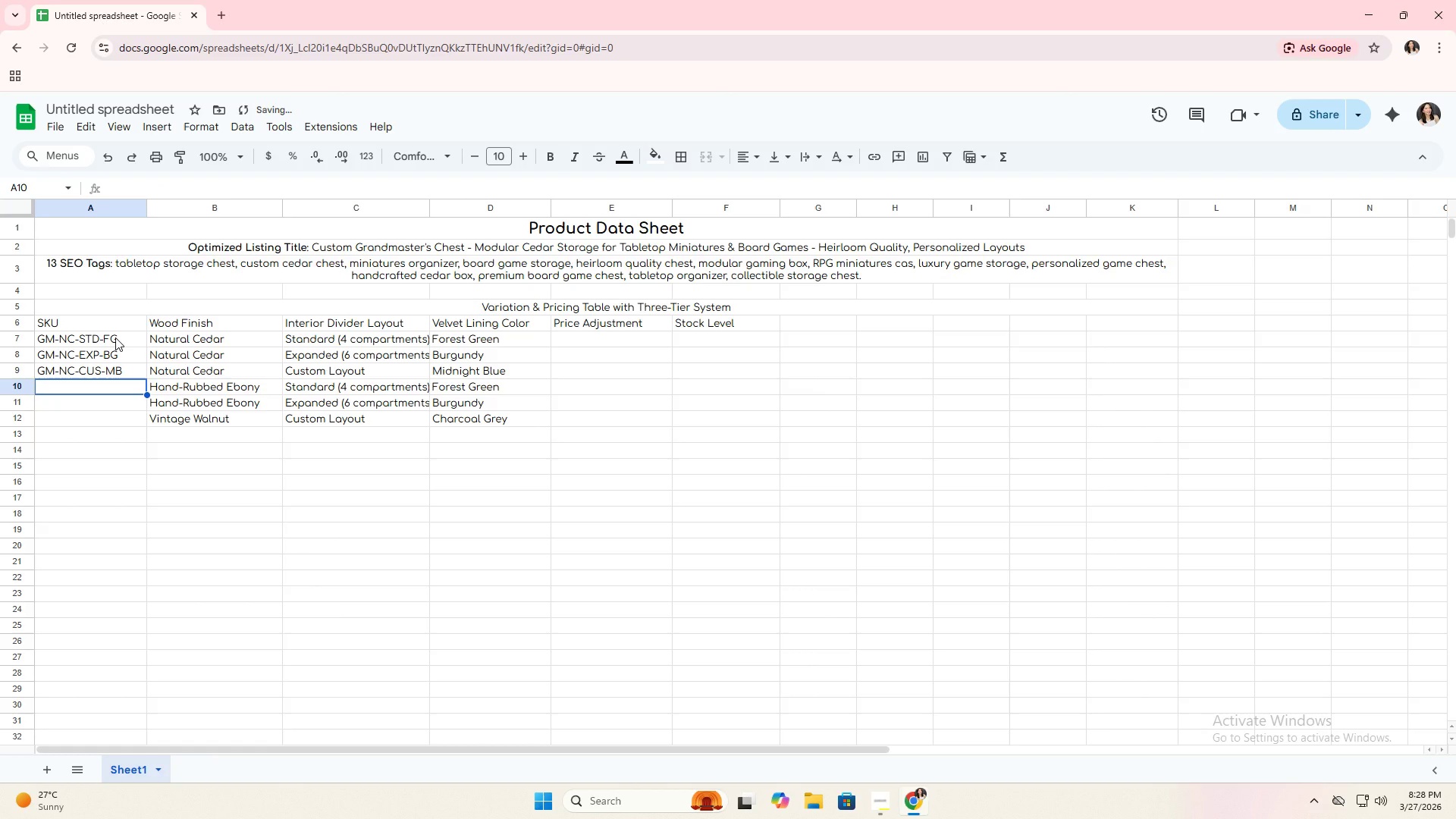 
type(GM-NC-)
 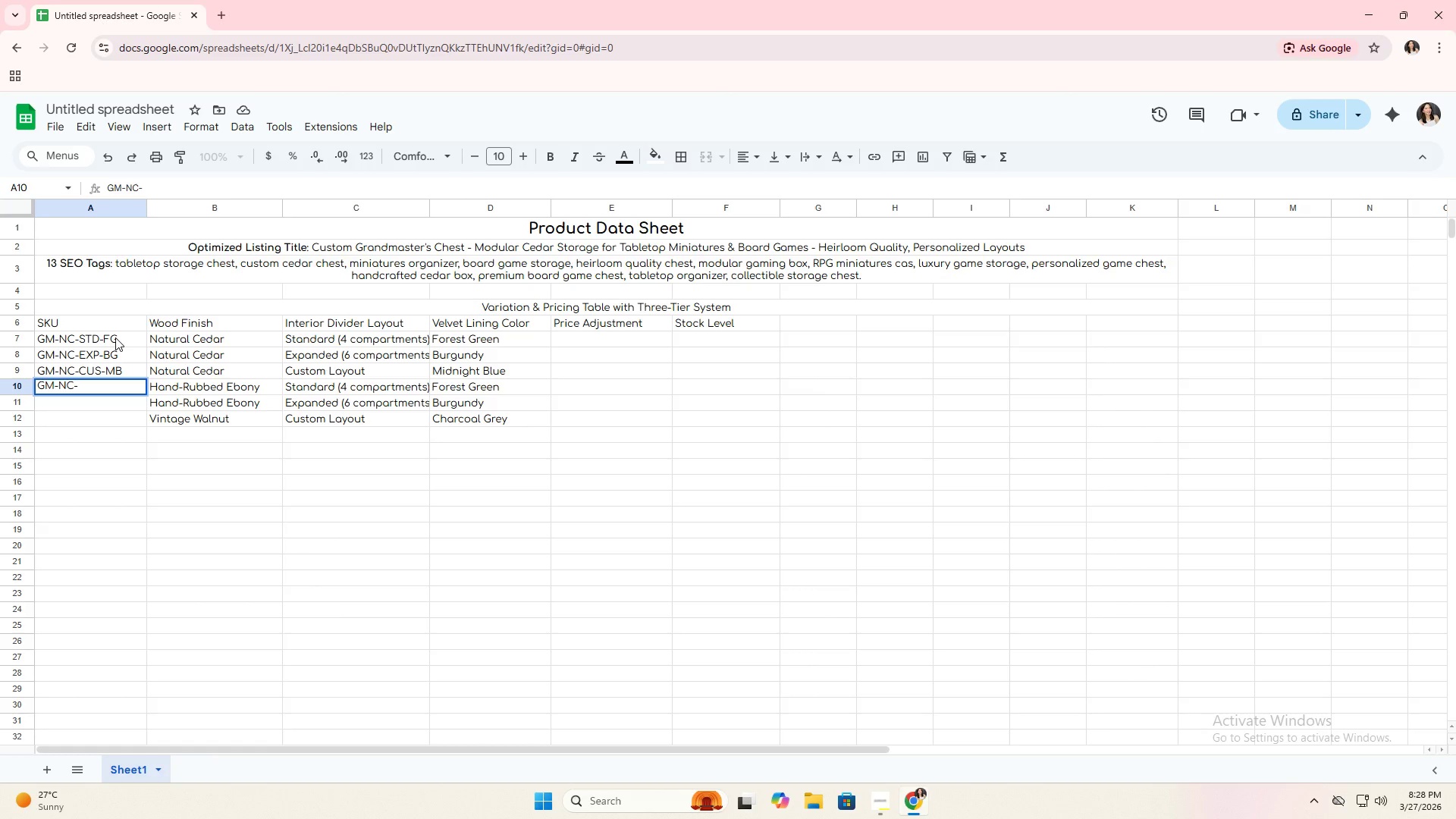 
wait(18.59)
 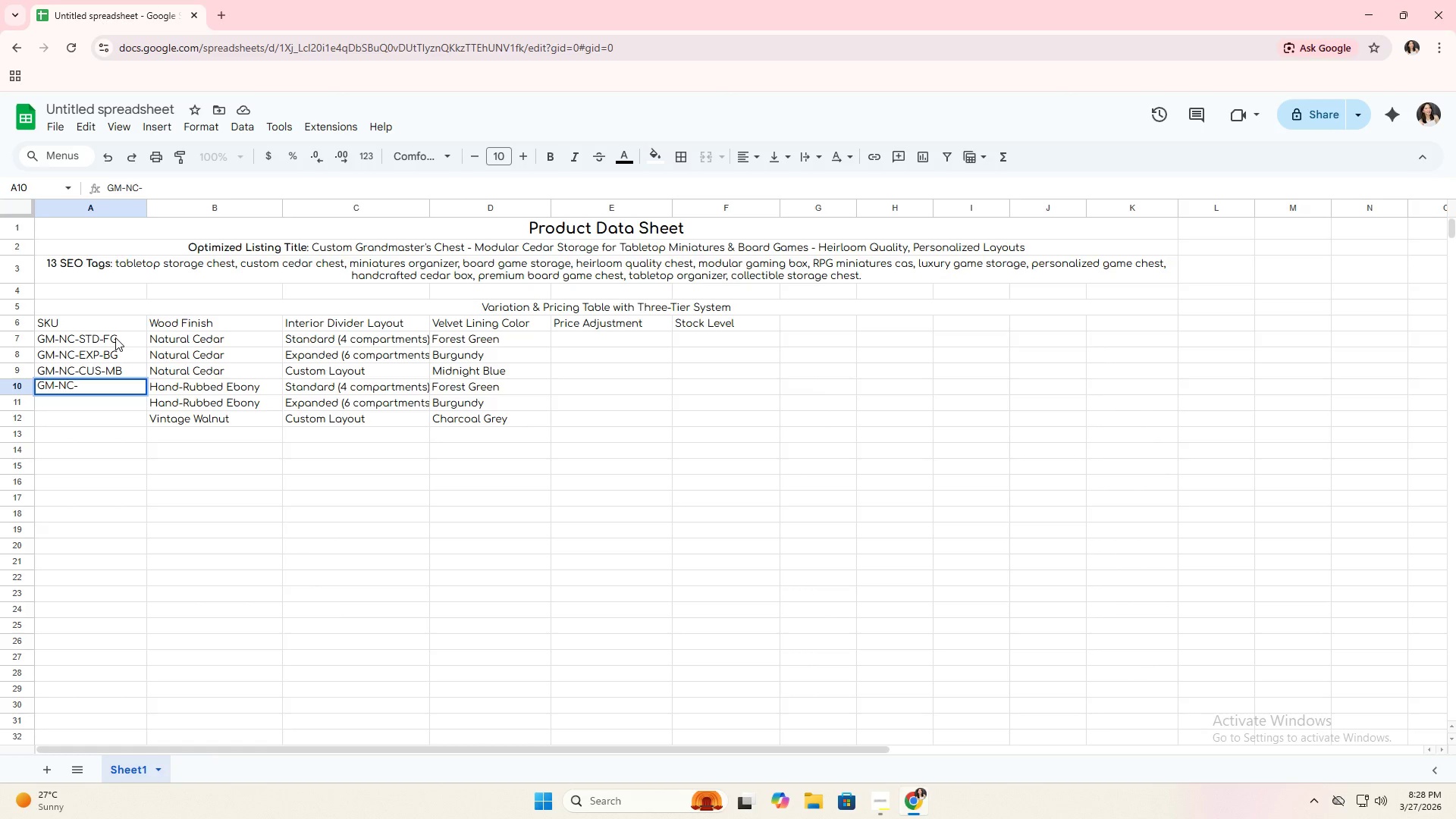 
key(Backspace)
key(Backspace)
key(Backspace)
type(EB-STD-FG)
 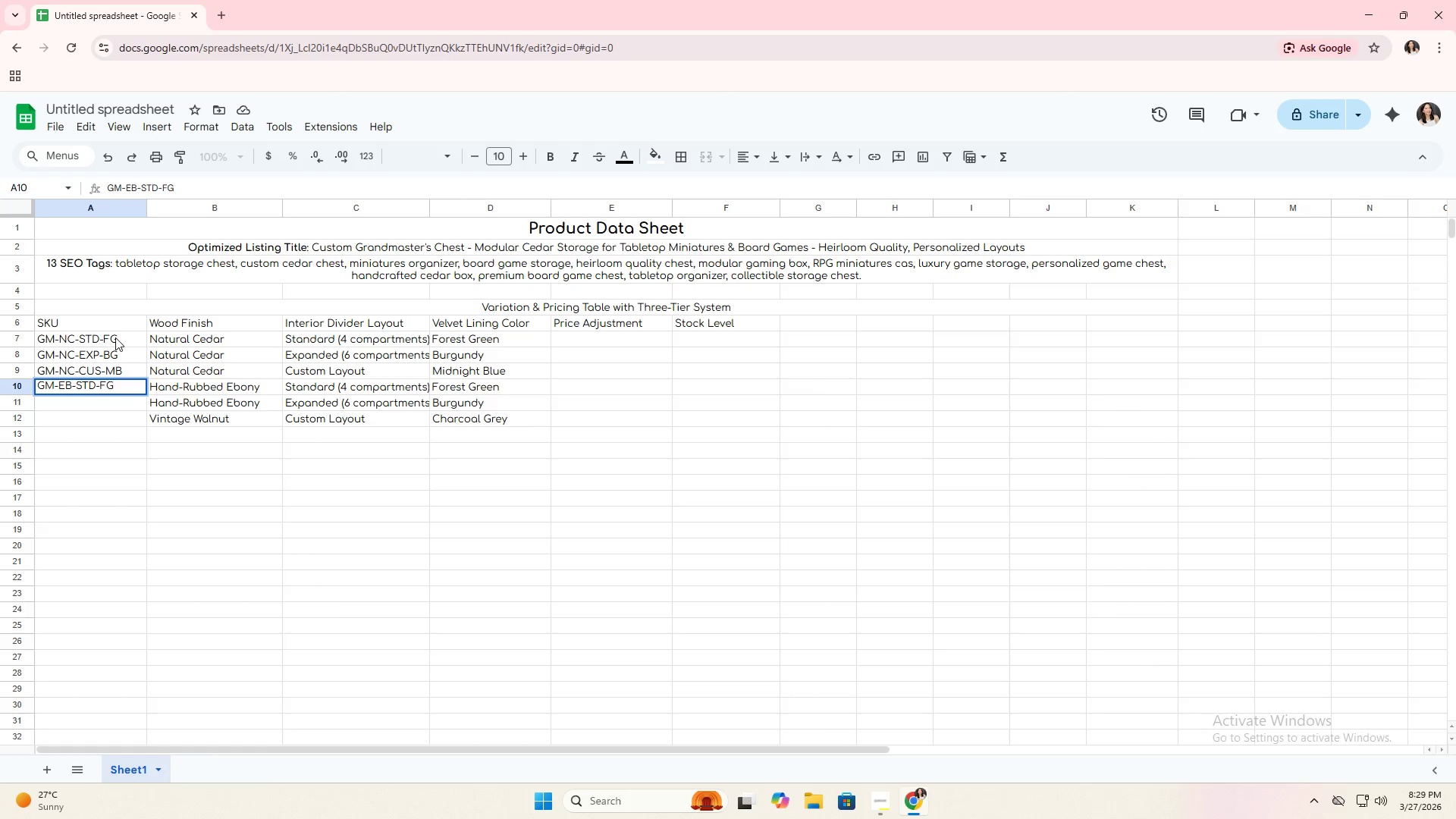 
key(Enter)
 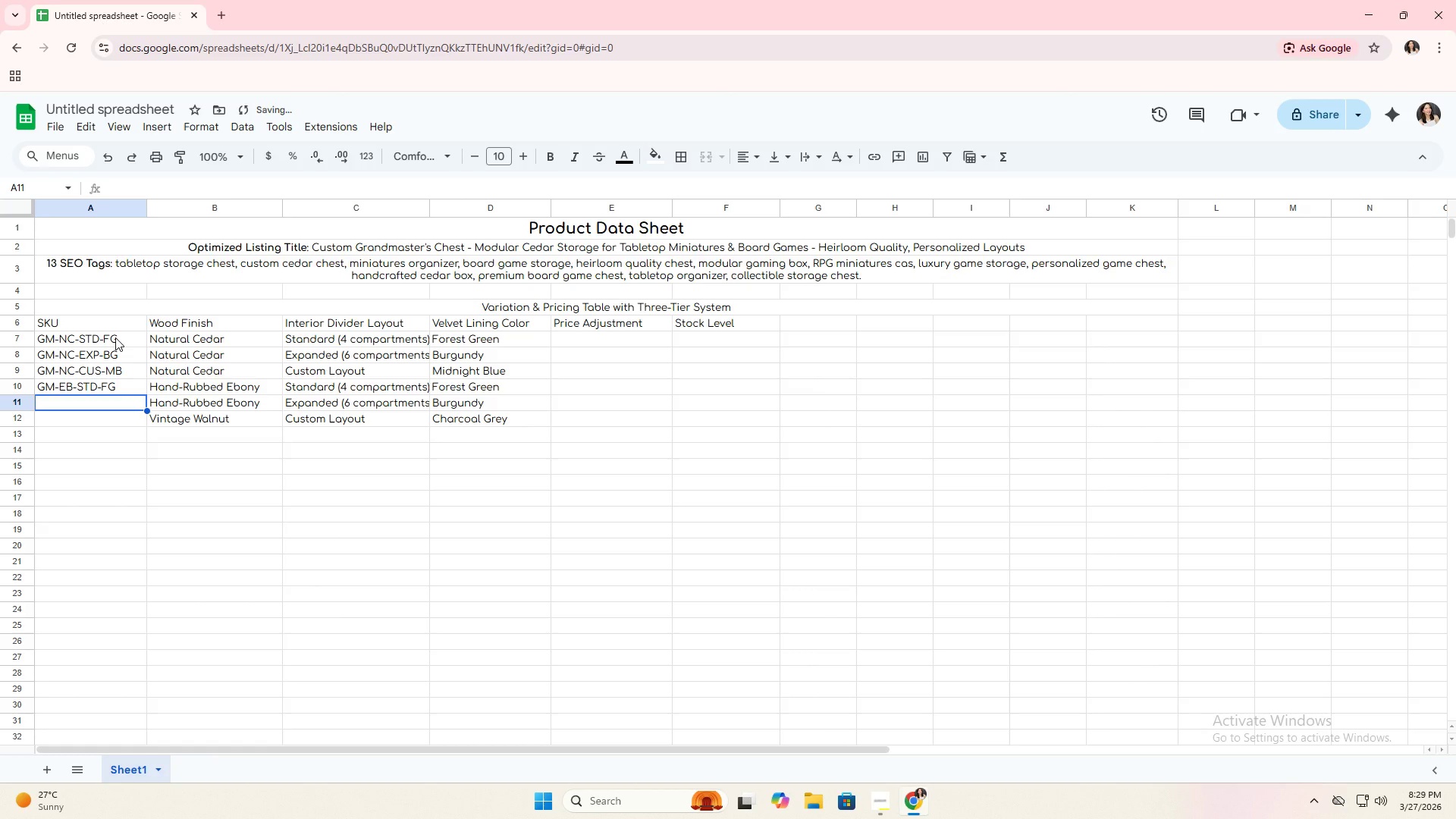 
type(GM-EB-EXP-BG)
 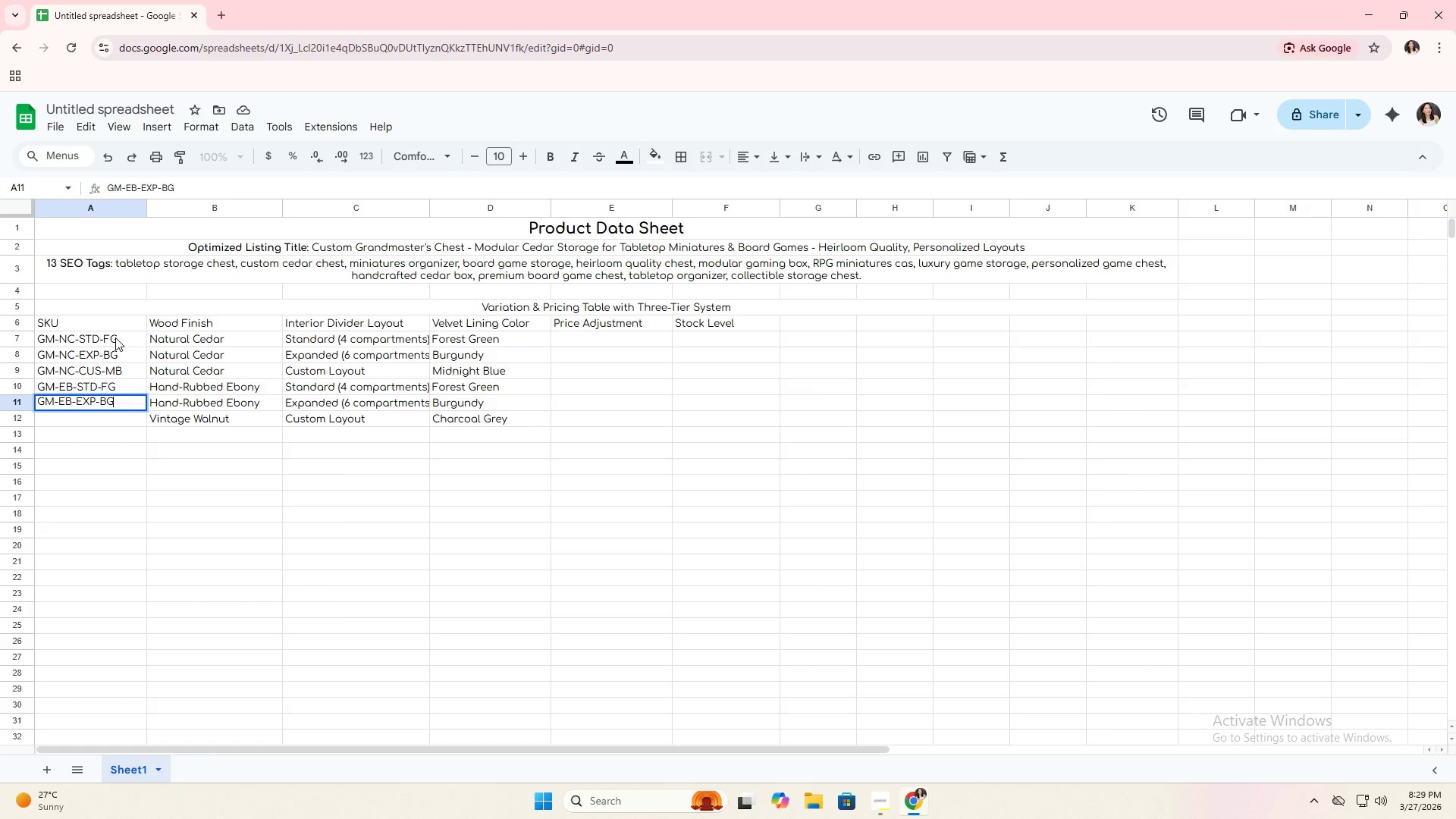 
key(Enter)
 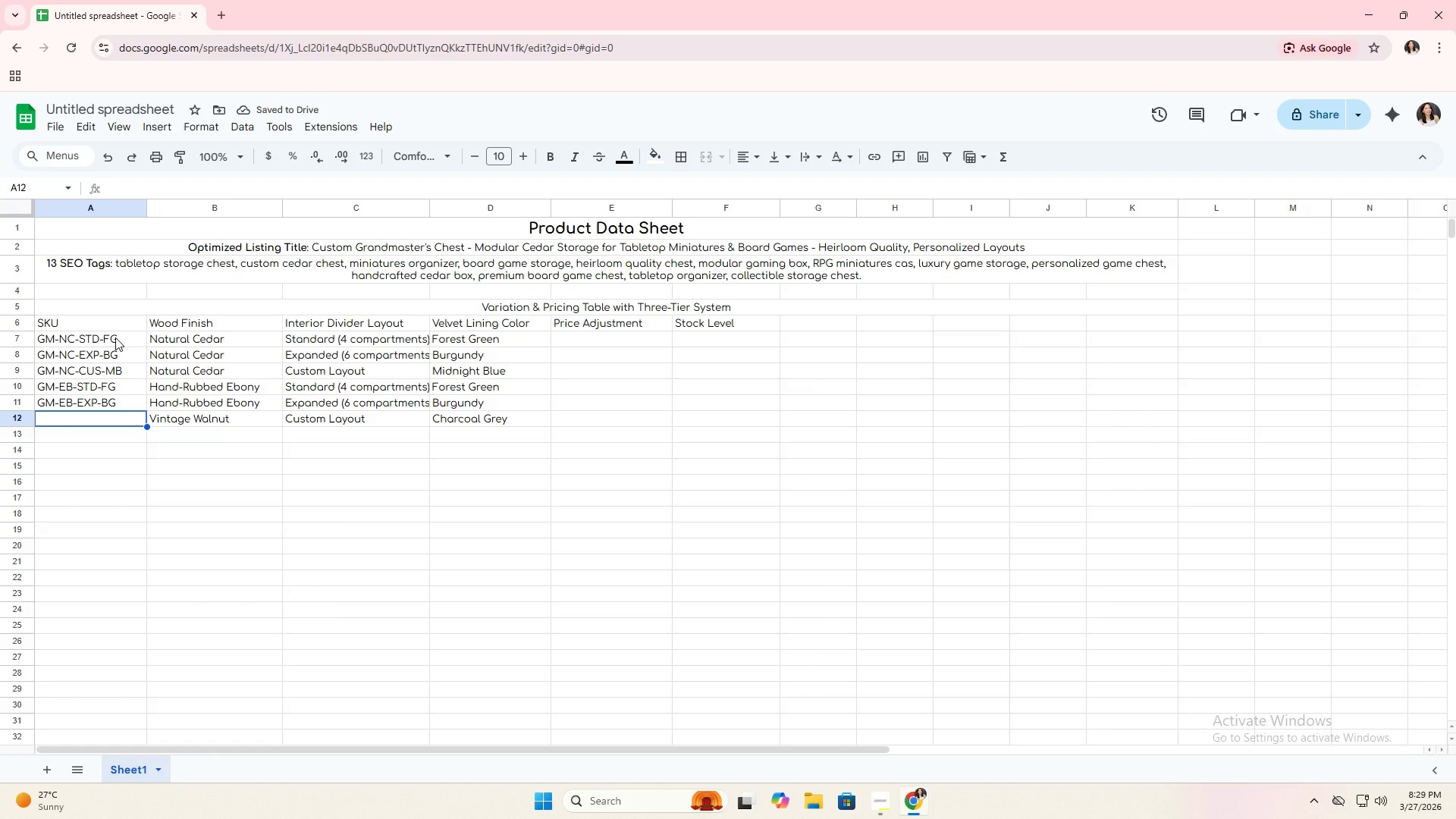 
type(GM-WN-CUS-CG)
 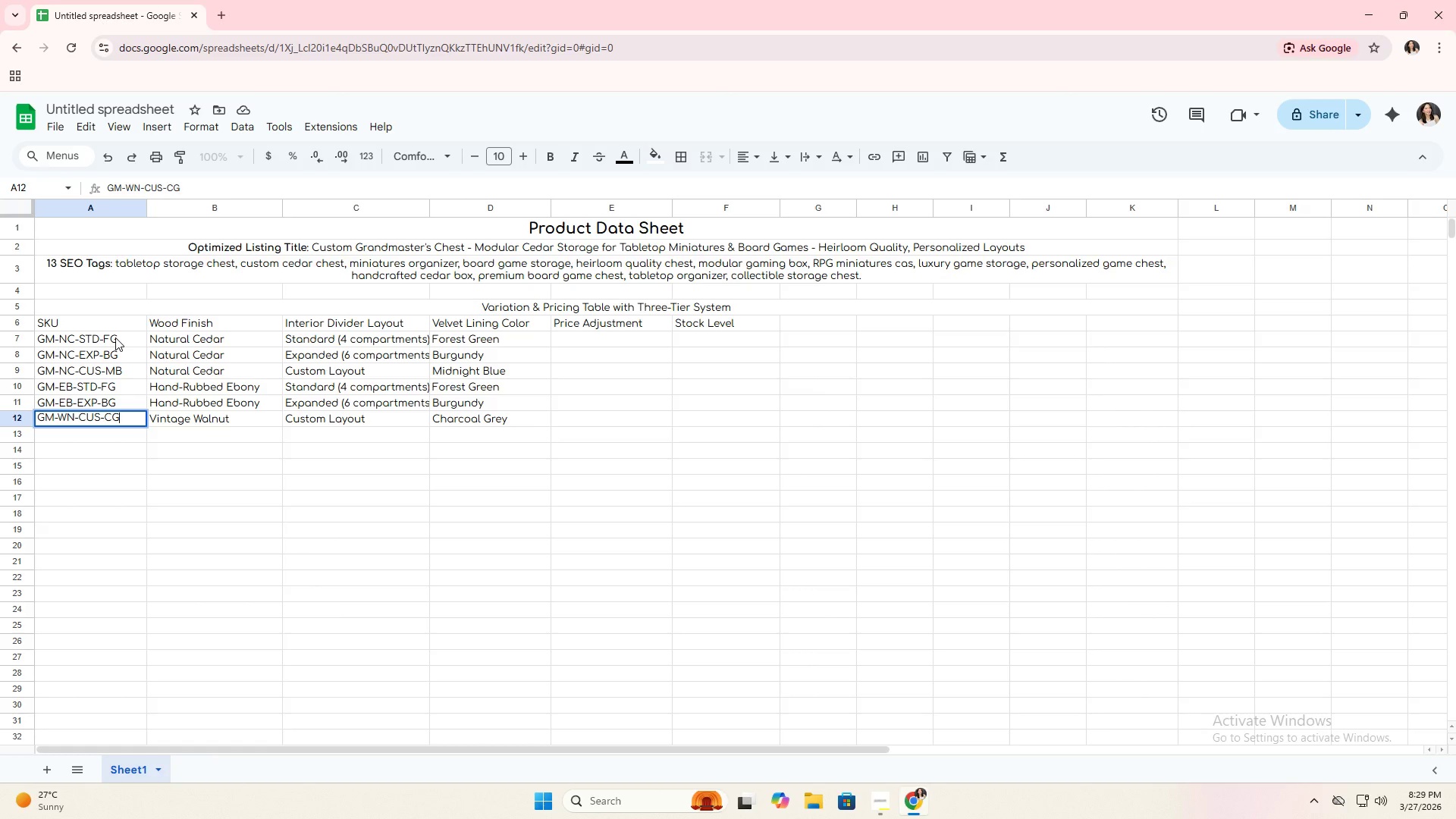 
key(ArrowRight)
 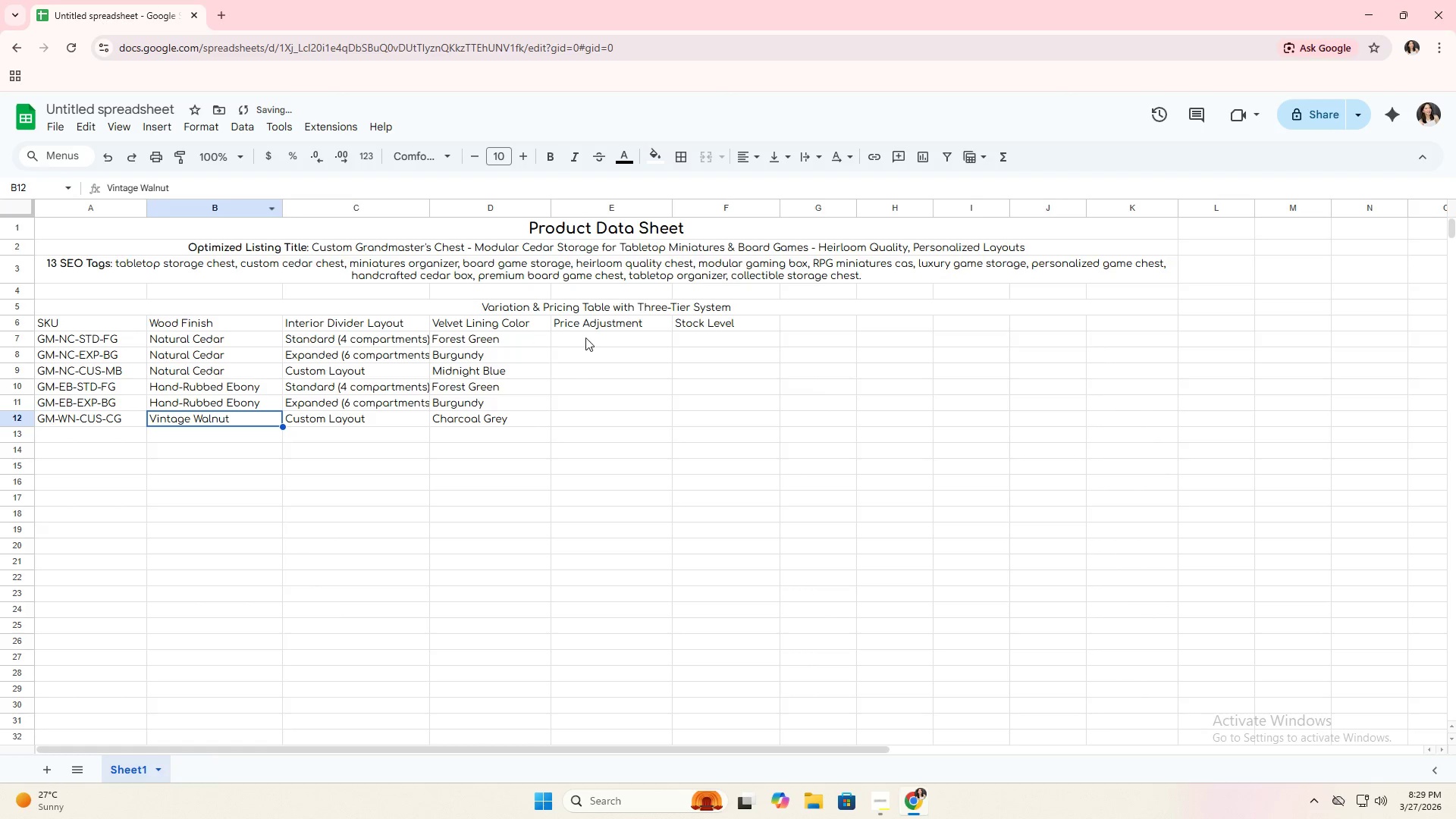 
left_click([595, 337])
 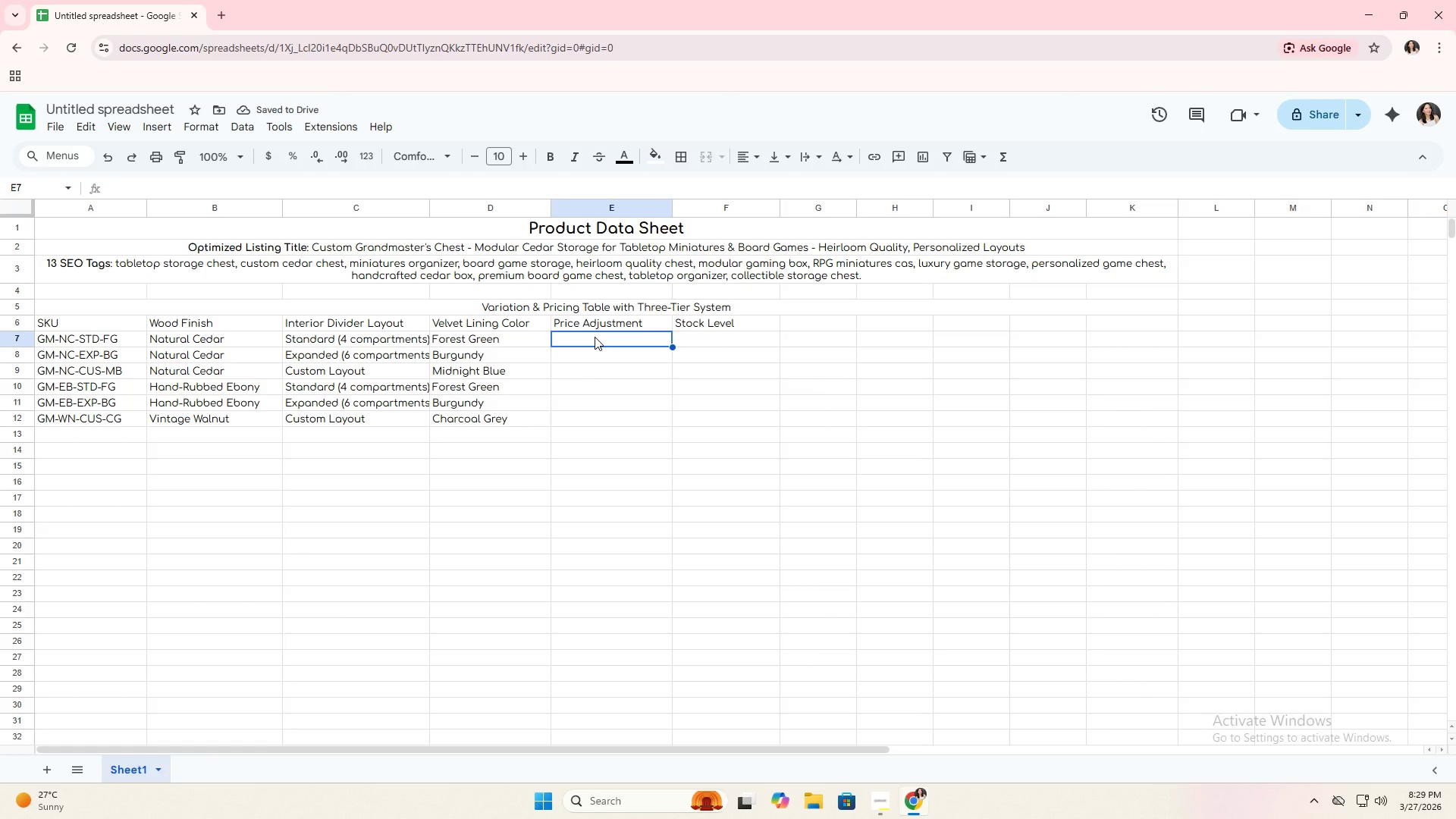 
key(0)
 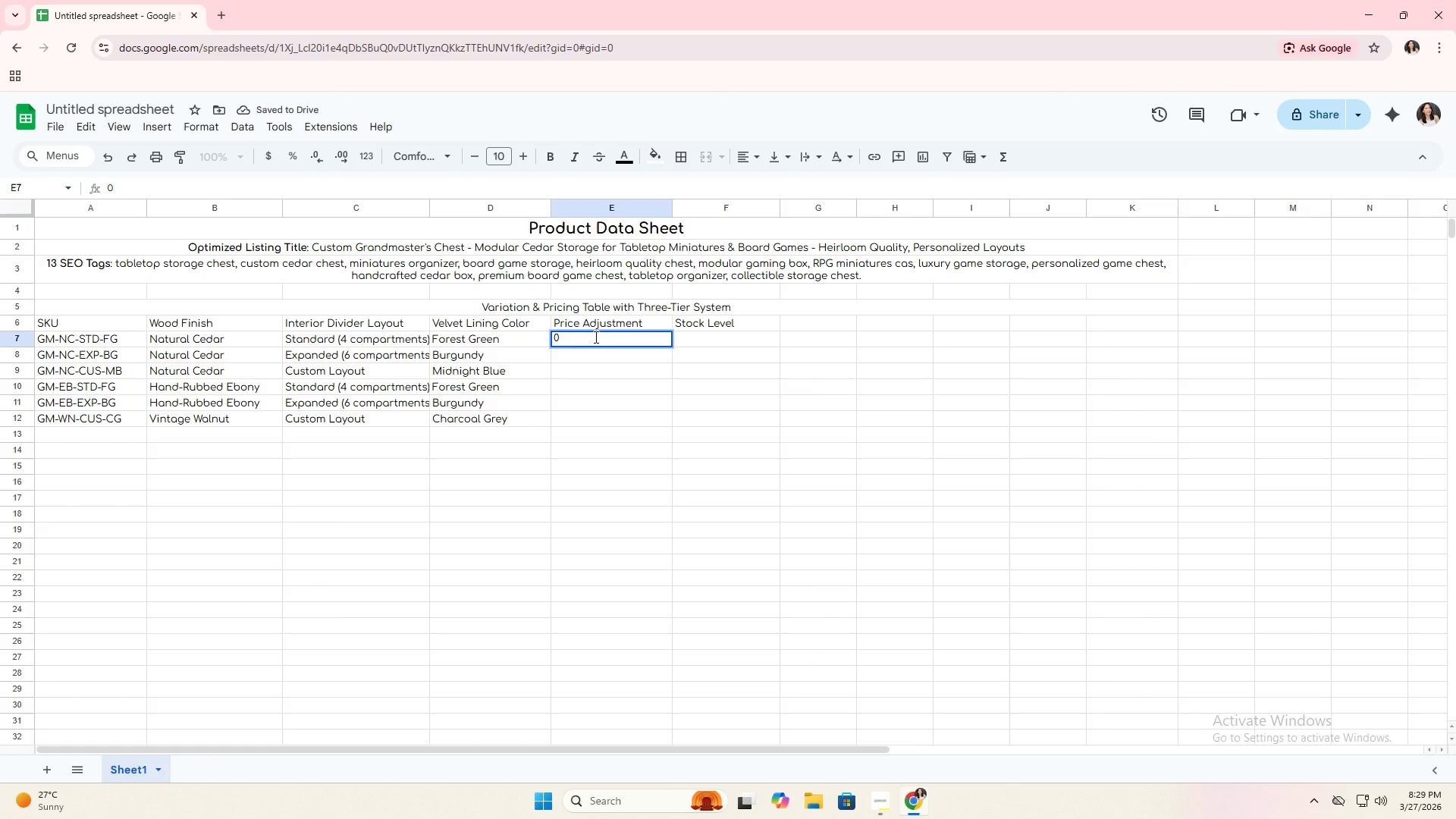 
hold_key(key=ShiftRight, duration=1.5)
 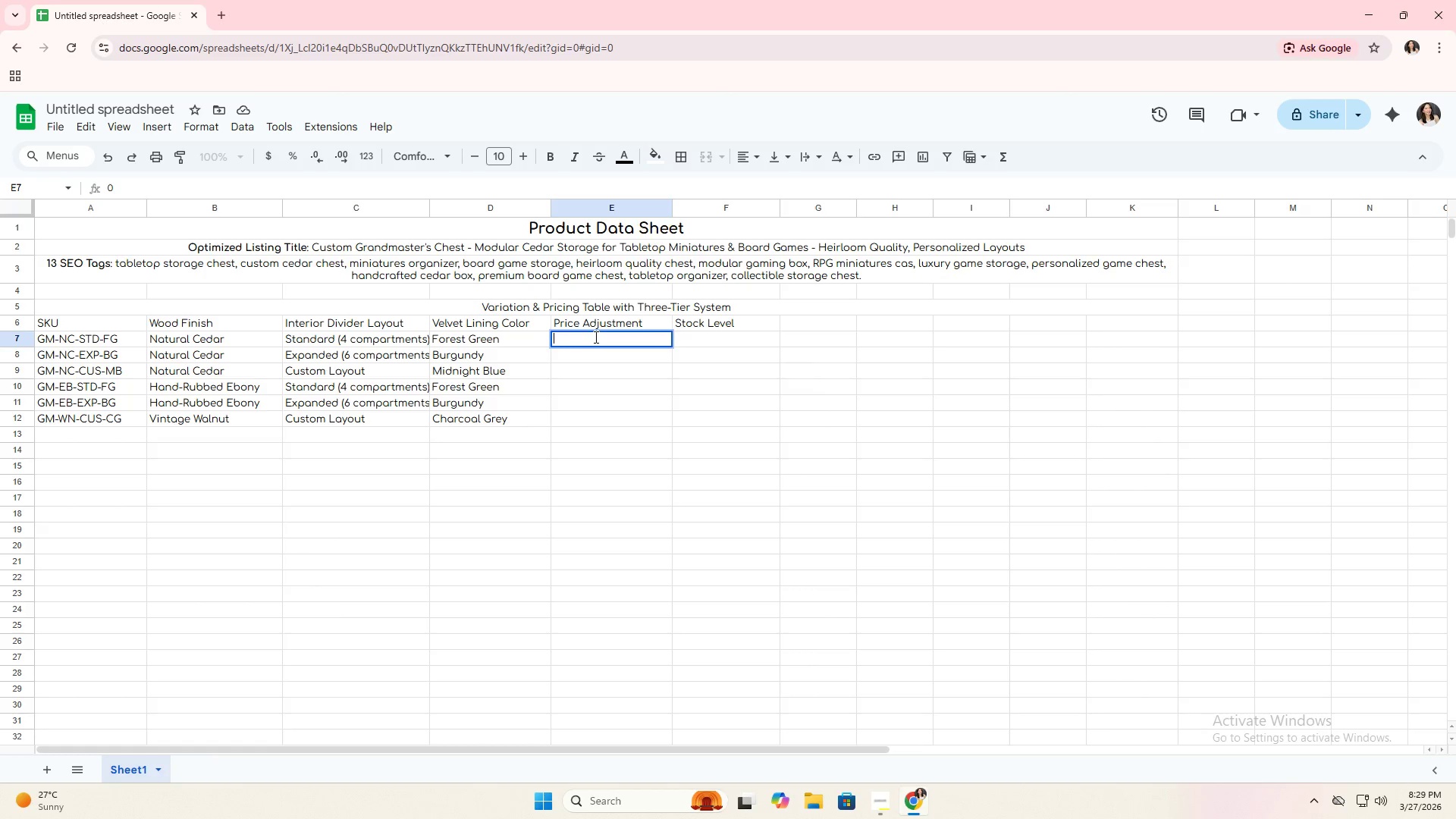 
hold_key(key=ShiftRight, duration=0.34)
 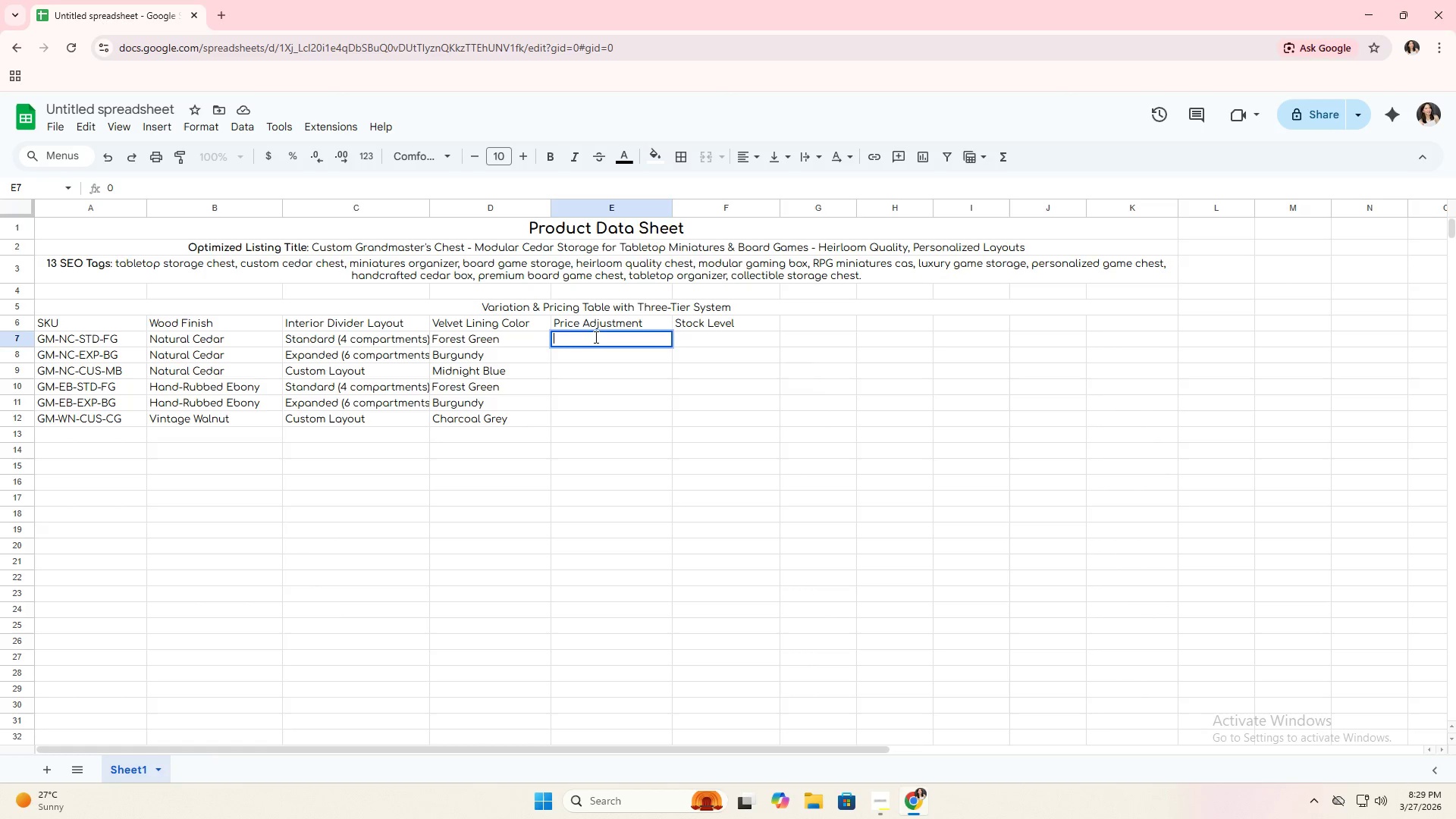 
key(Backspace)
type($0)
 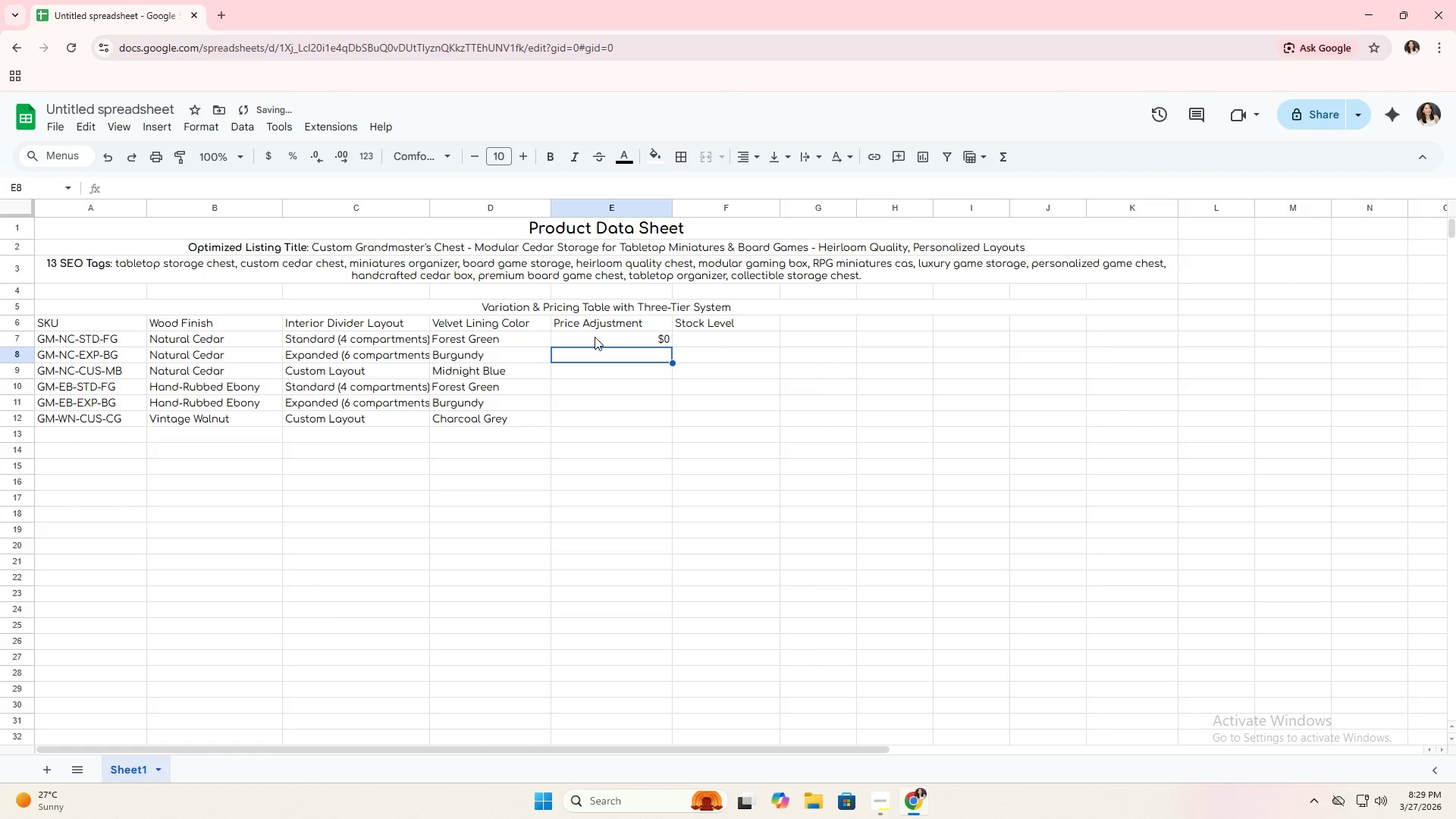 
 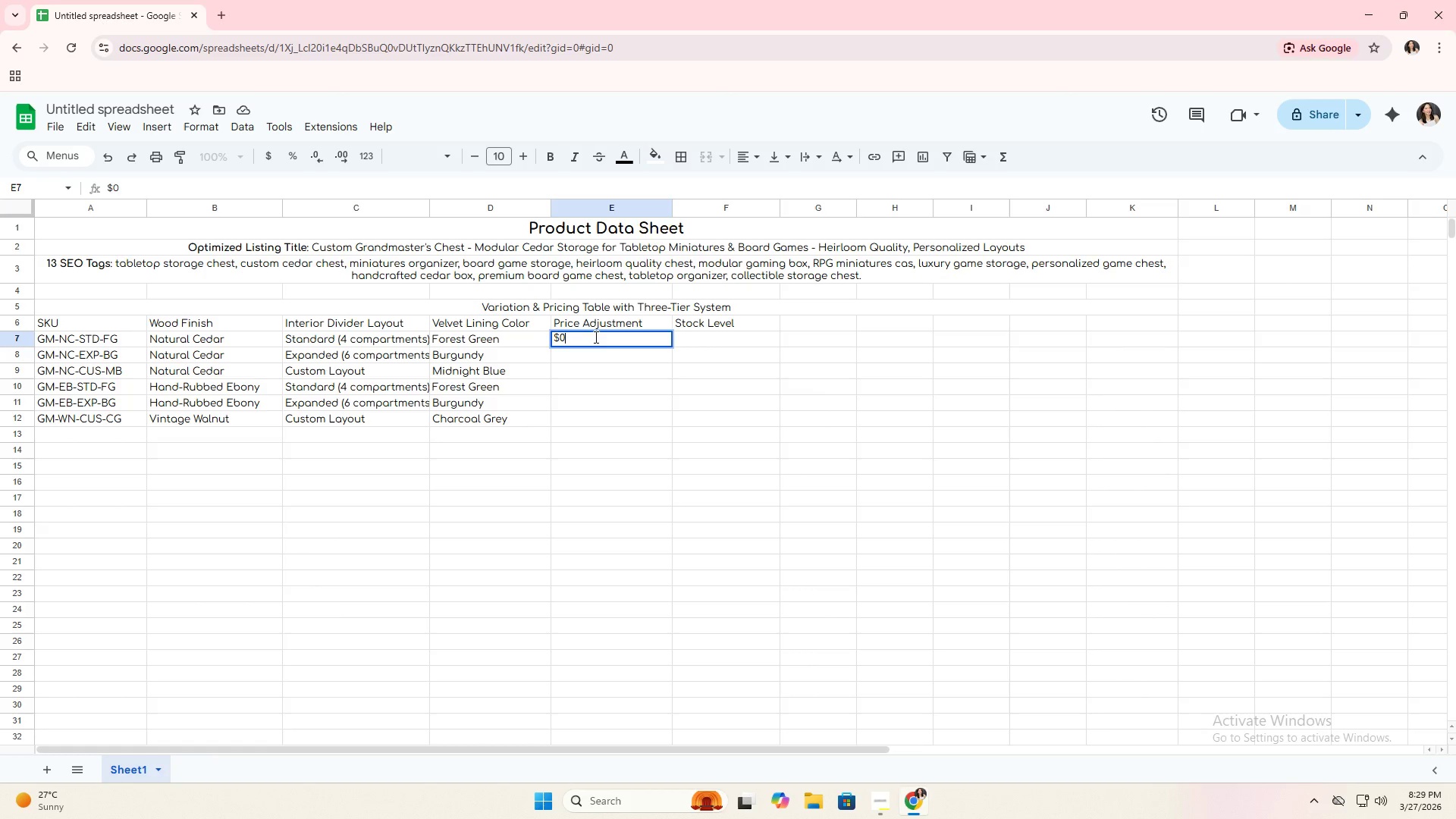 
key(Enter)
 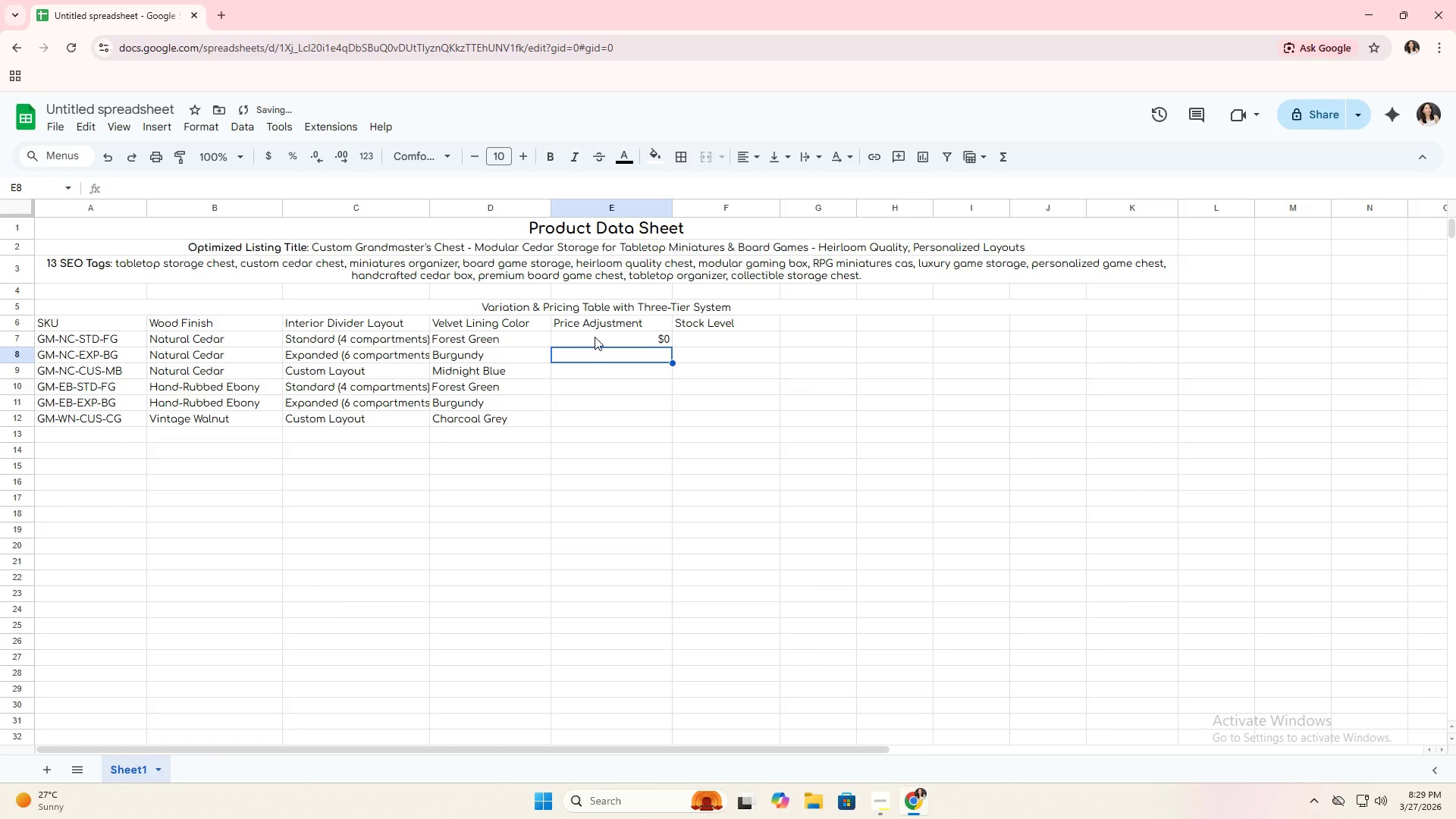 
hold_key(key=ShiftRight, duration=0.69)
 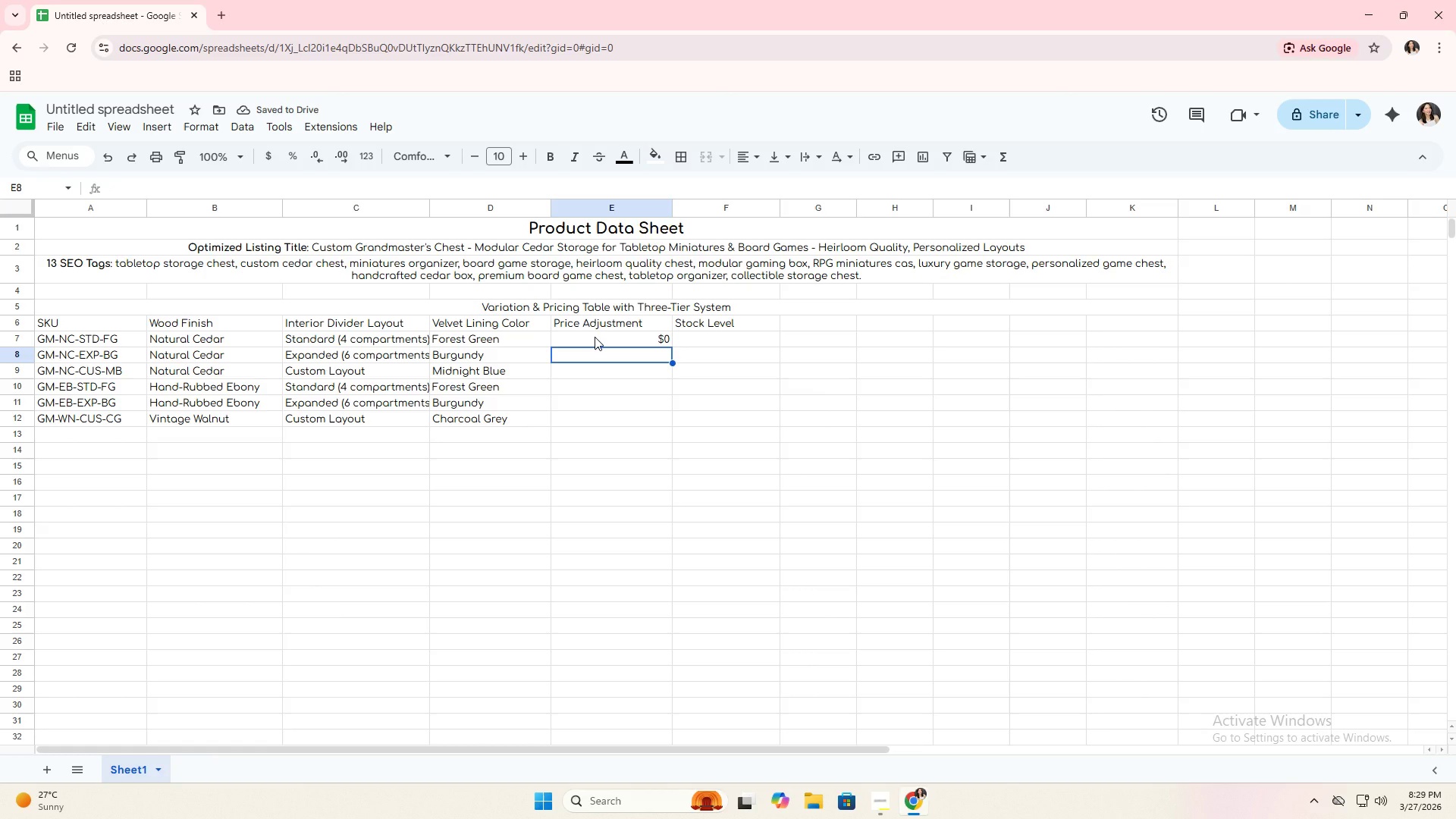 
type(+)
key(Backspace)
type(+$20)
 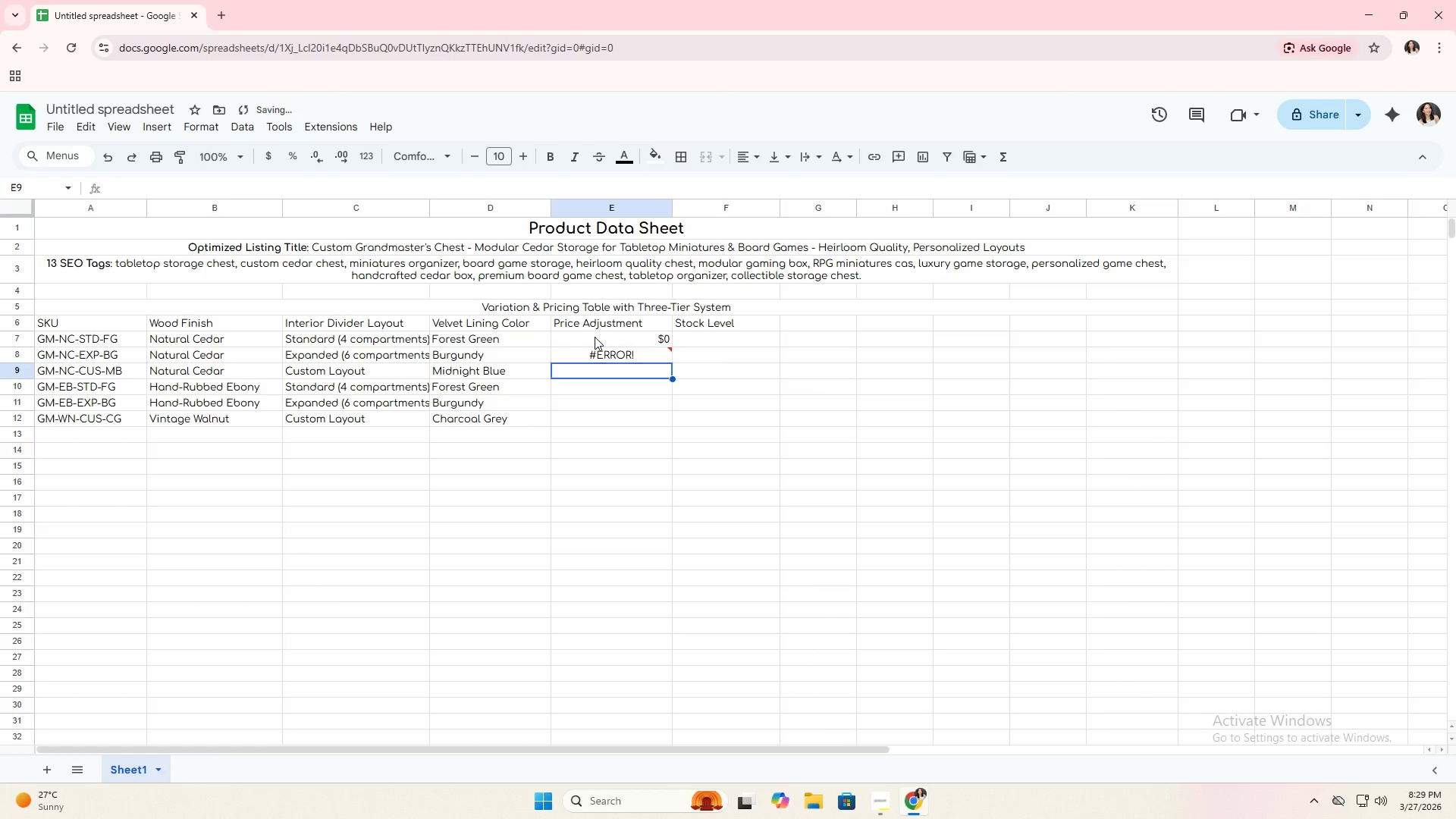 
 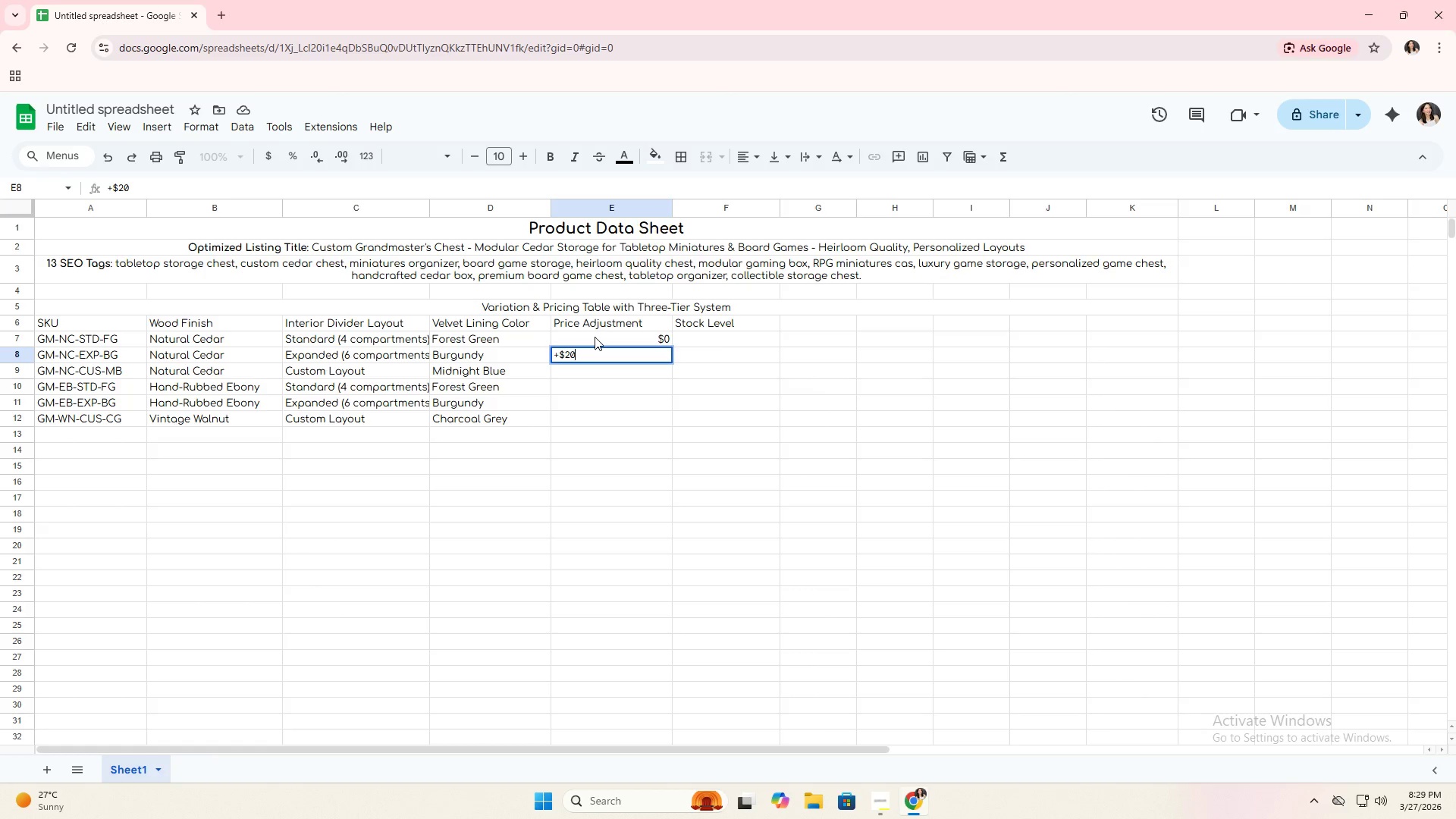 
key(Enter)
 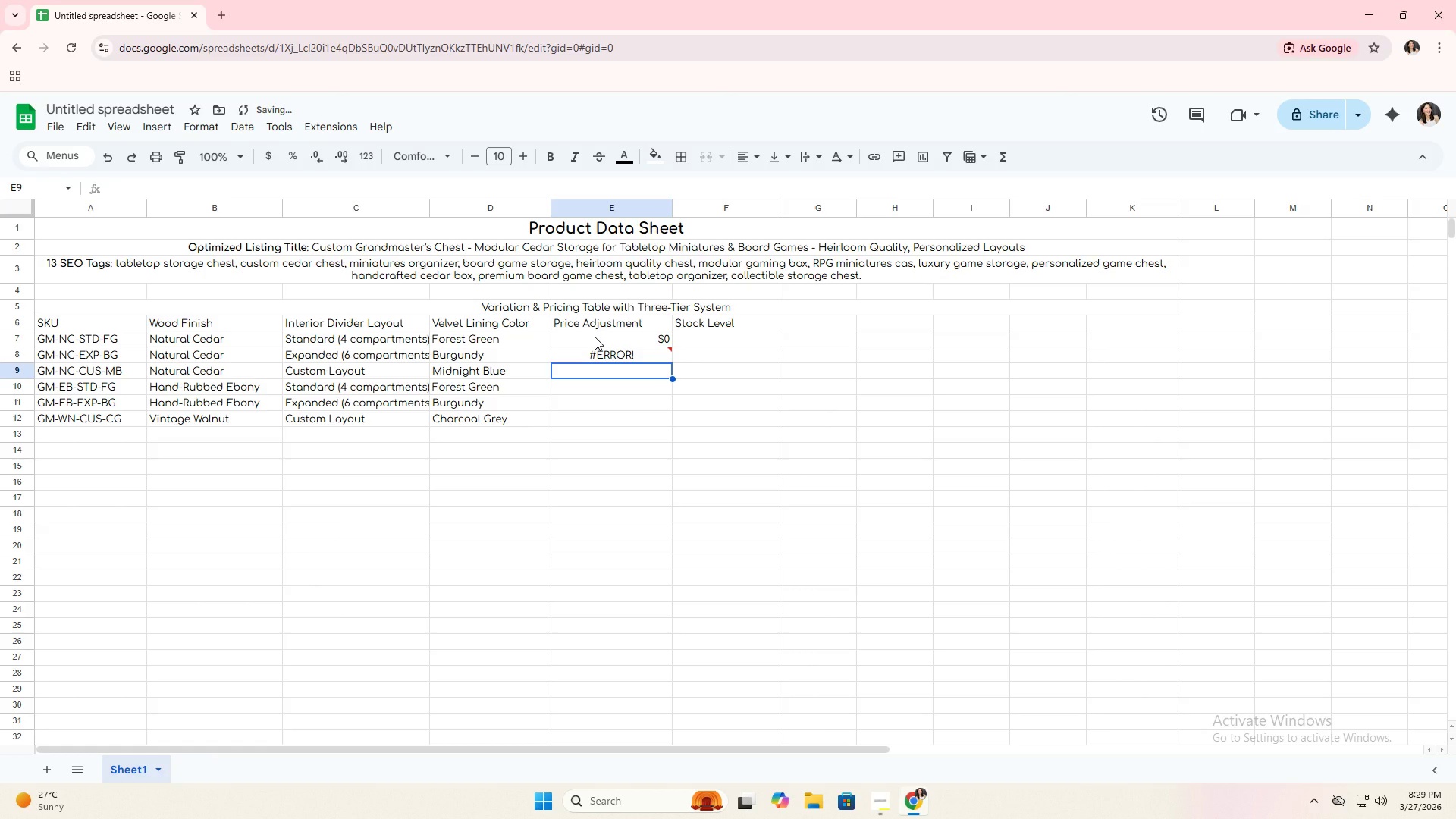 
key(ArrowUp)
 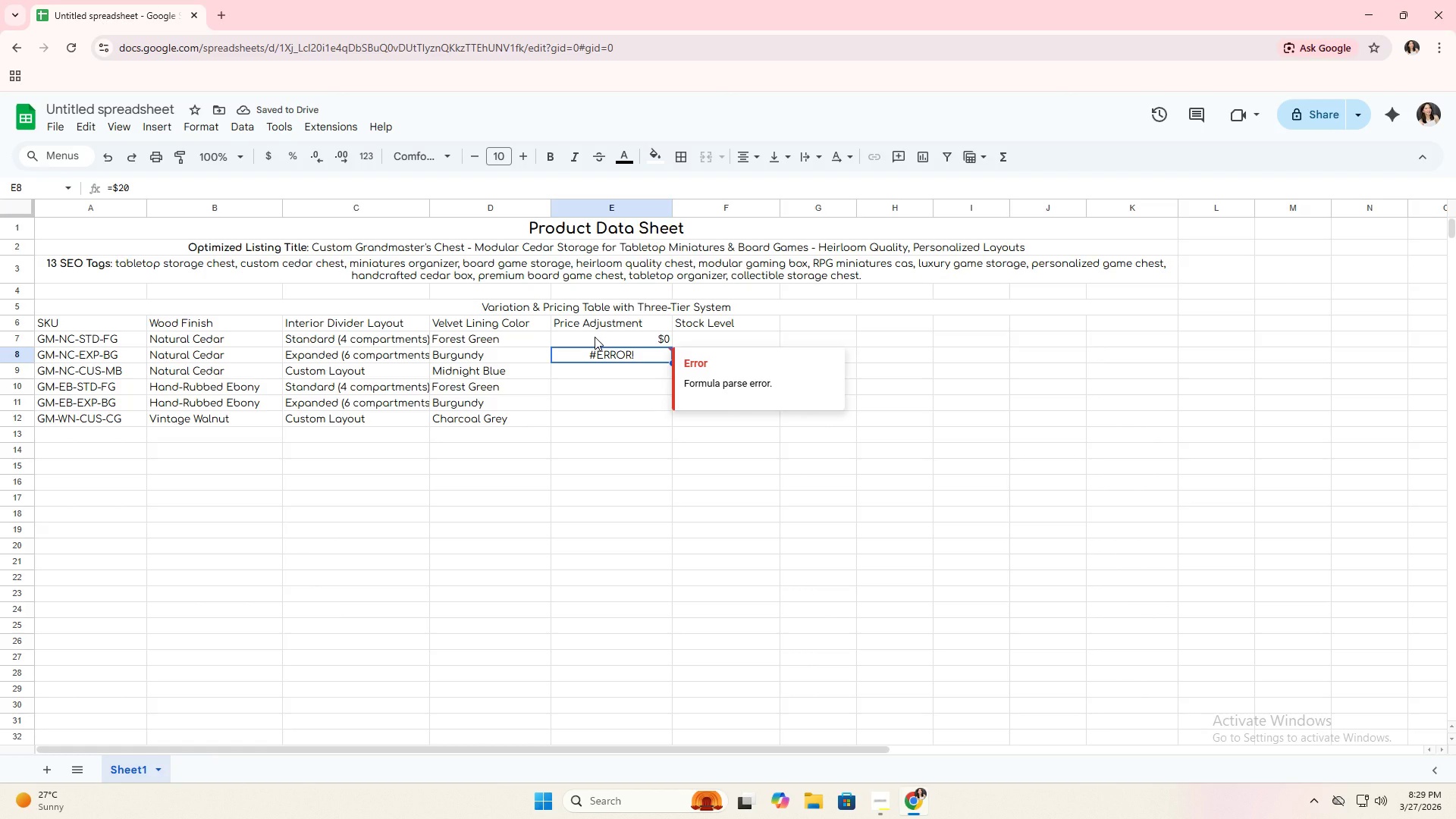 
hold_key(key=Enter, duration=0.59)
 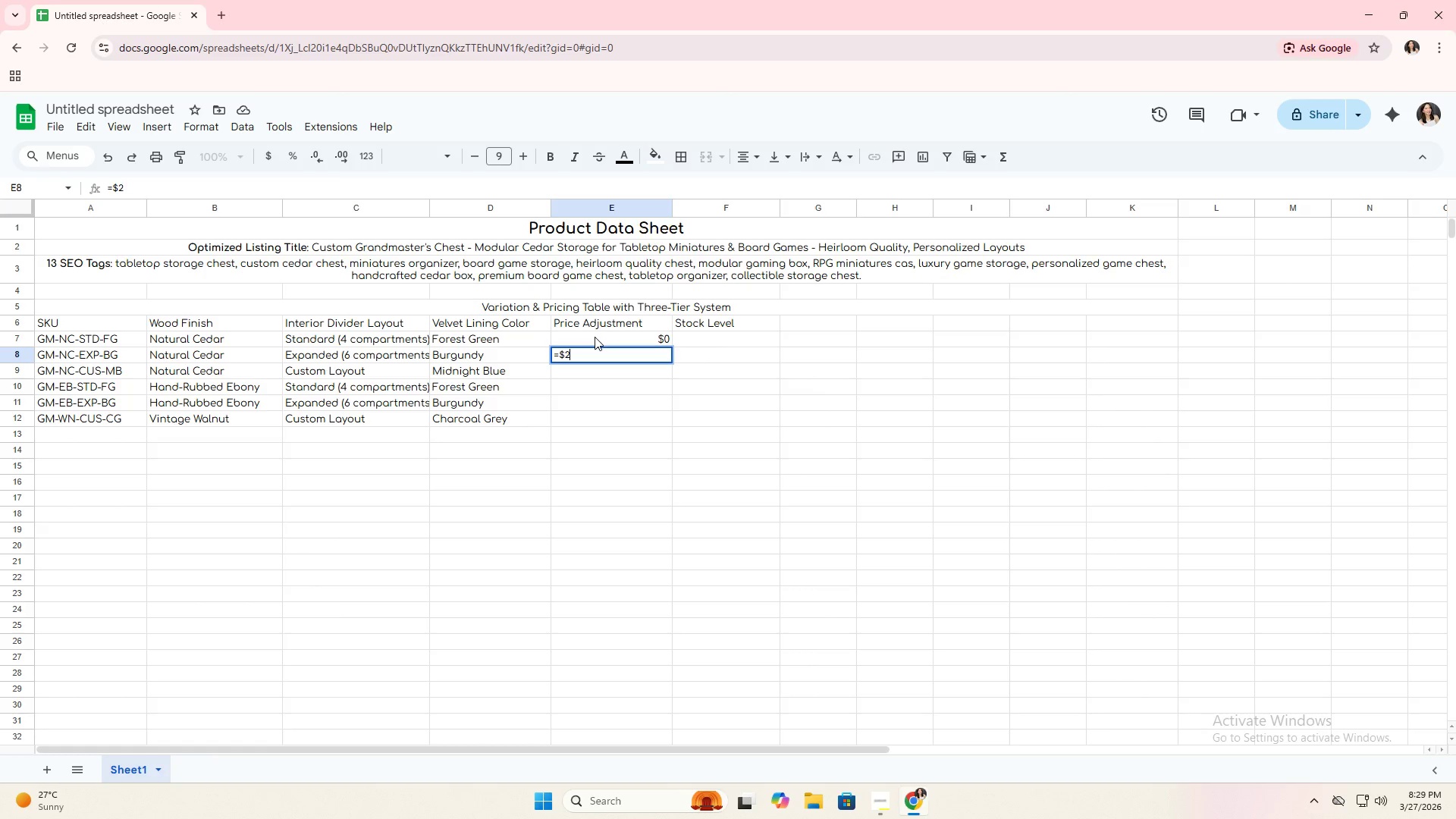 
key(Shift+BracketRight)
 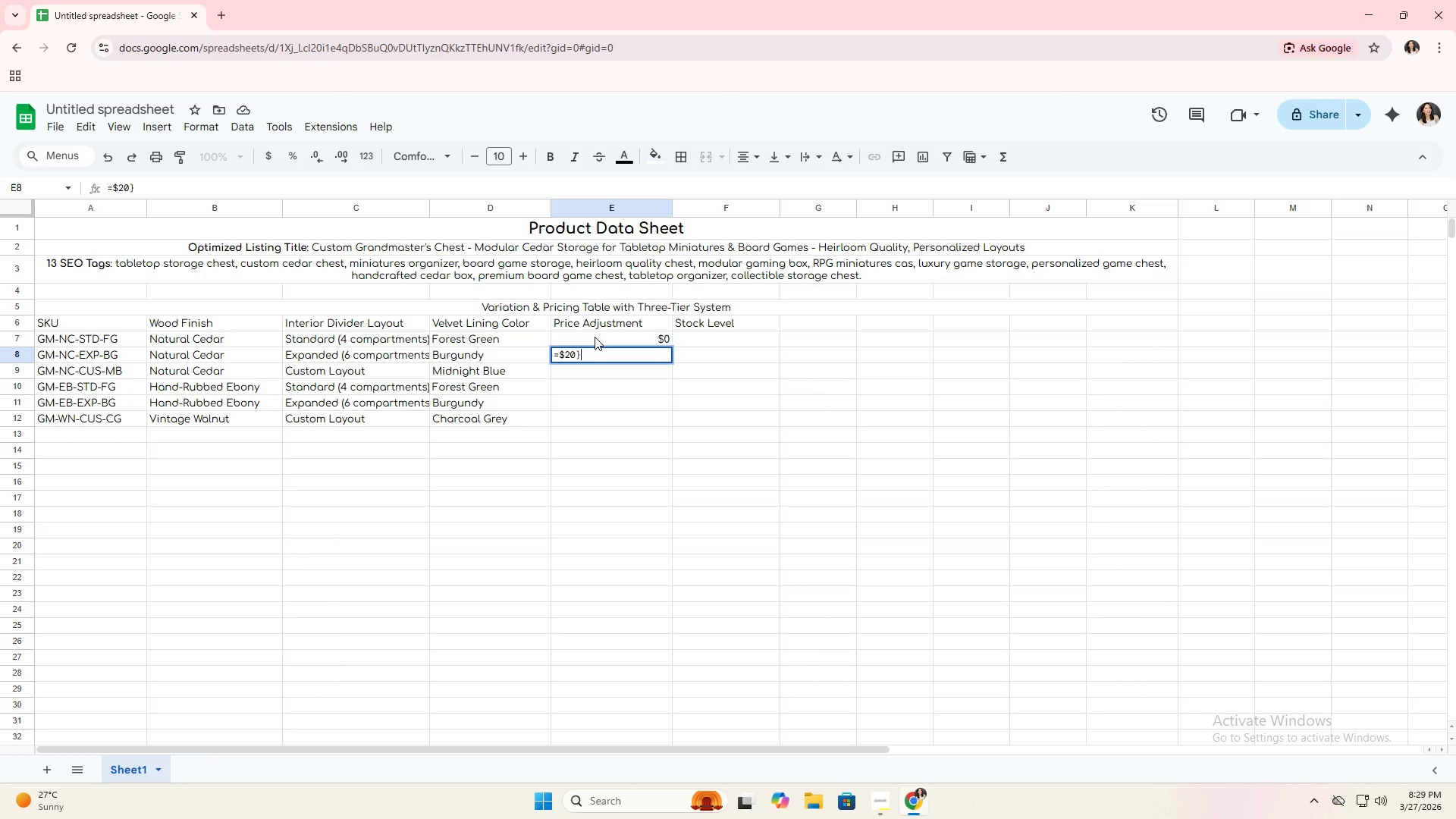 
key(Backspace)
 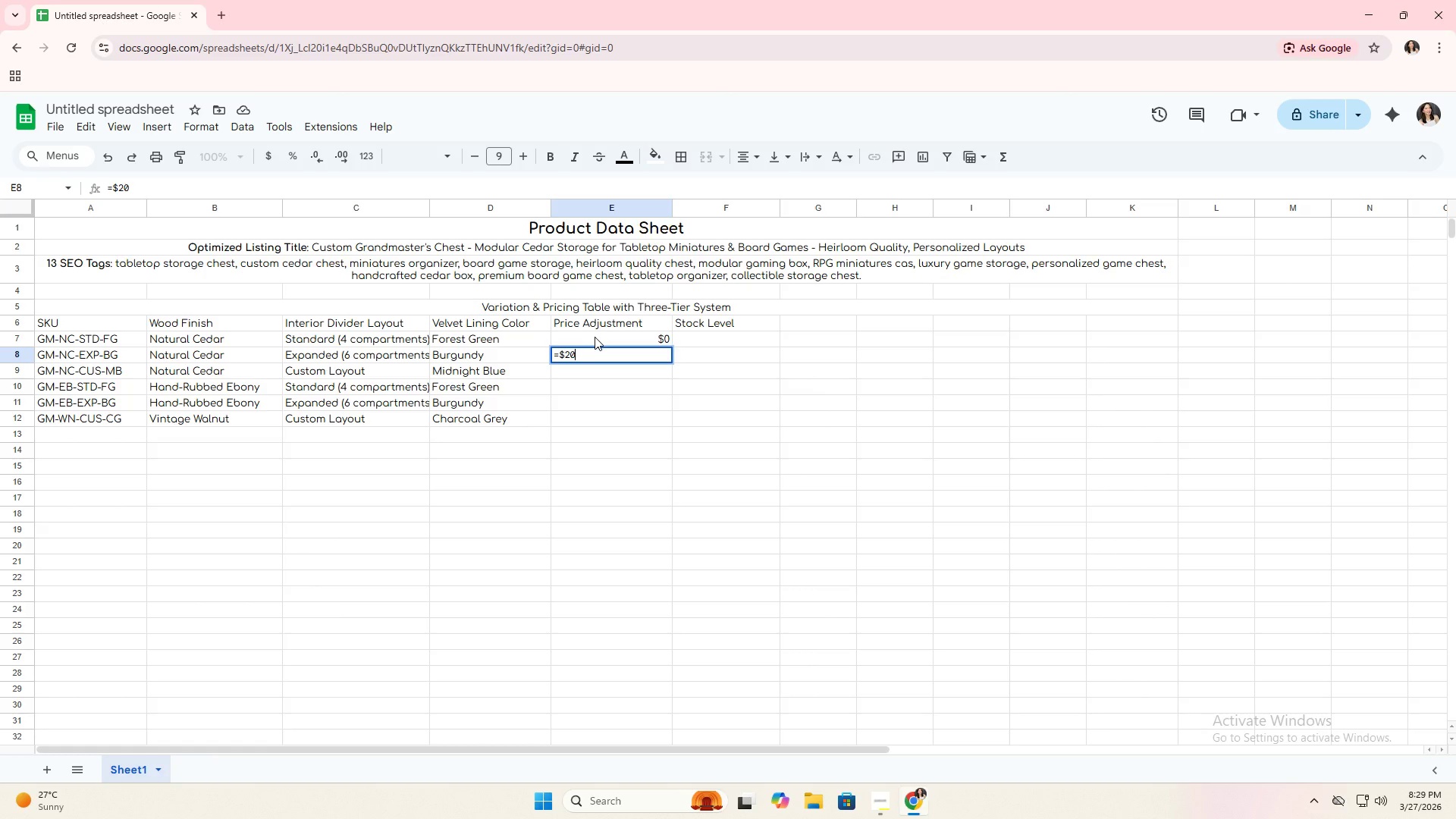 
key(Backspace)
 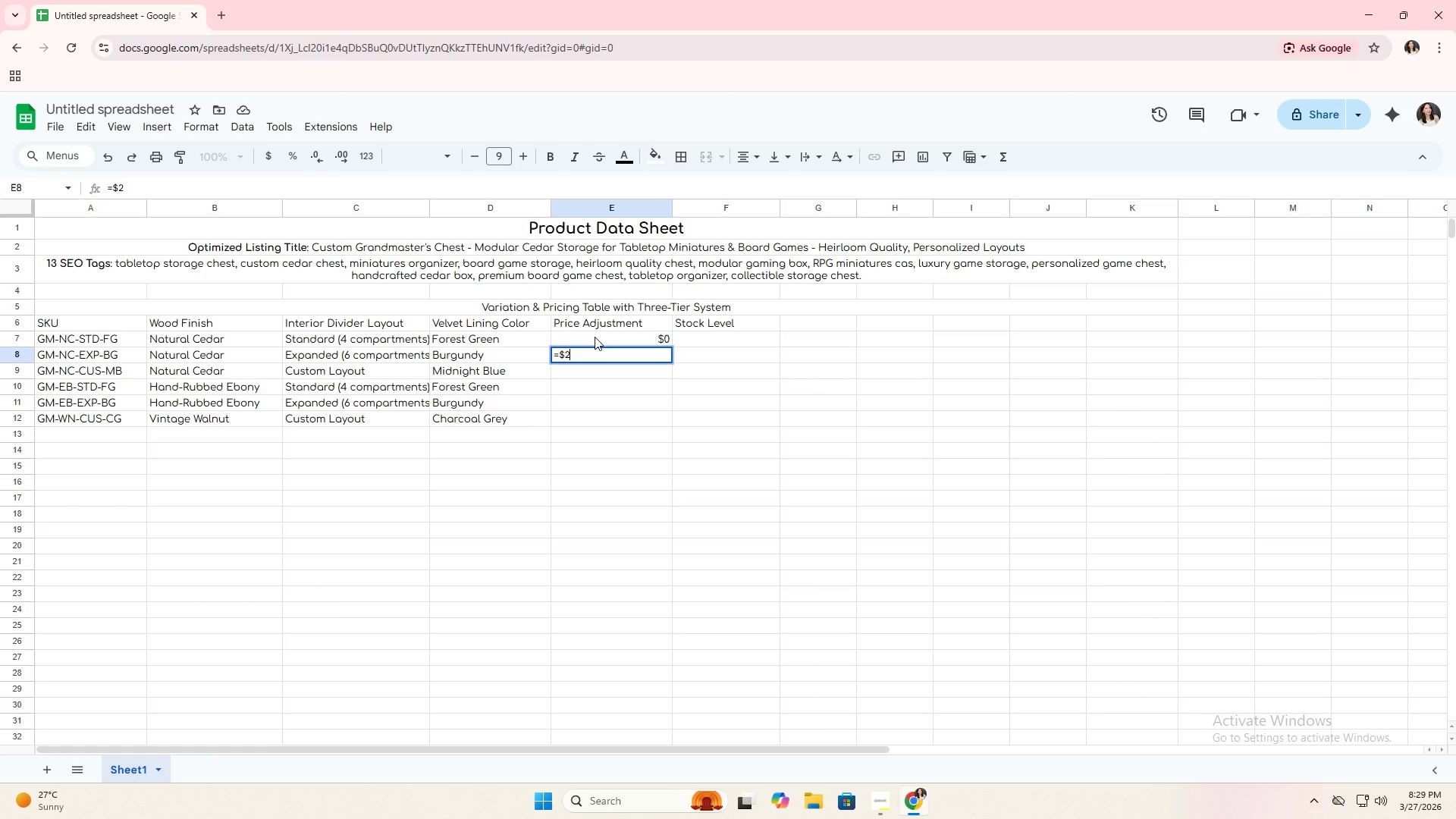 
key(Backspace)
 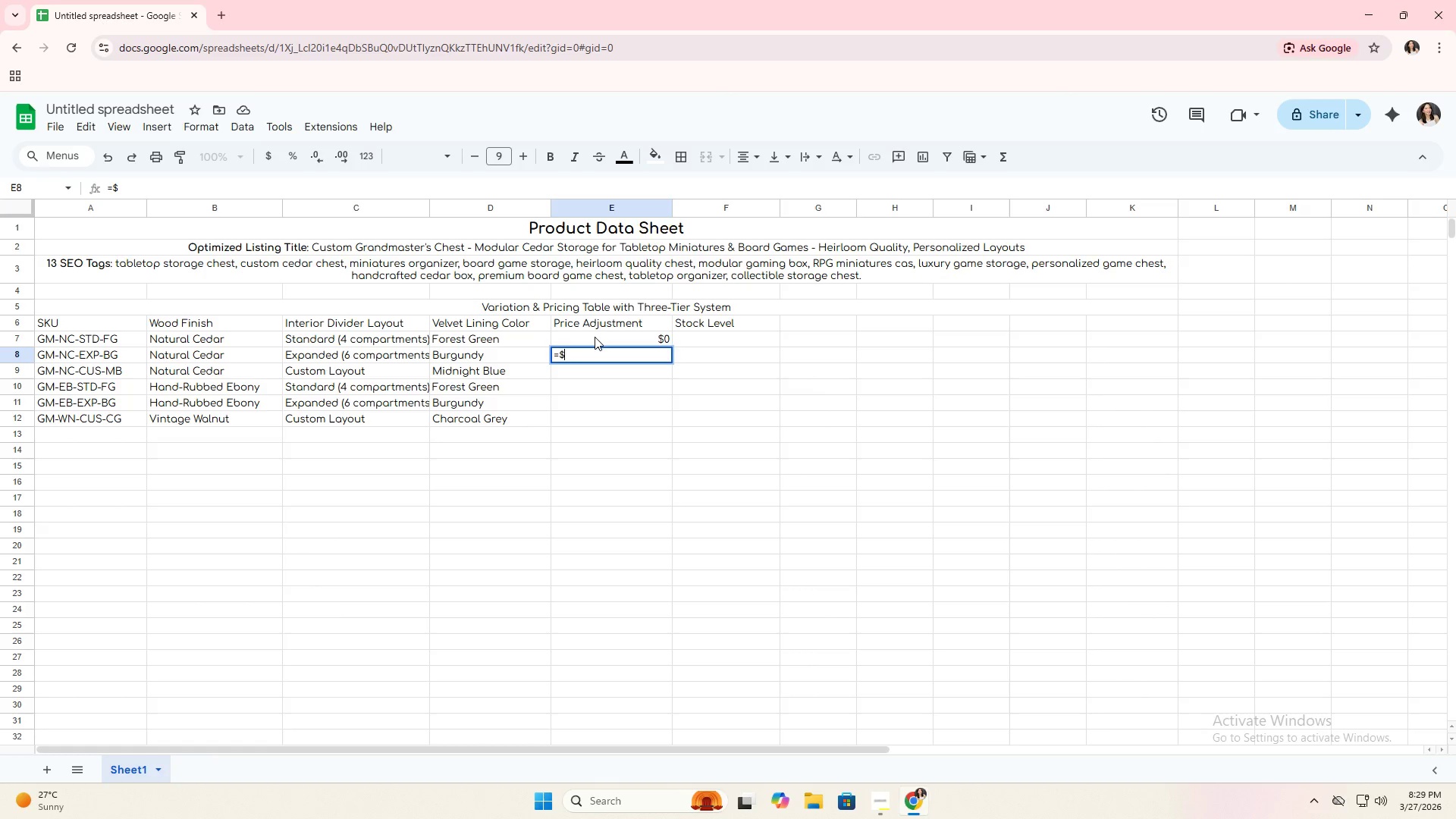 
key(Backspace)
 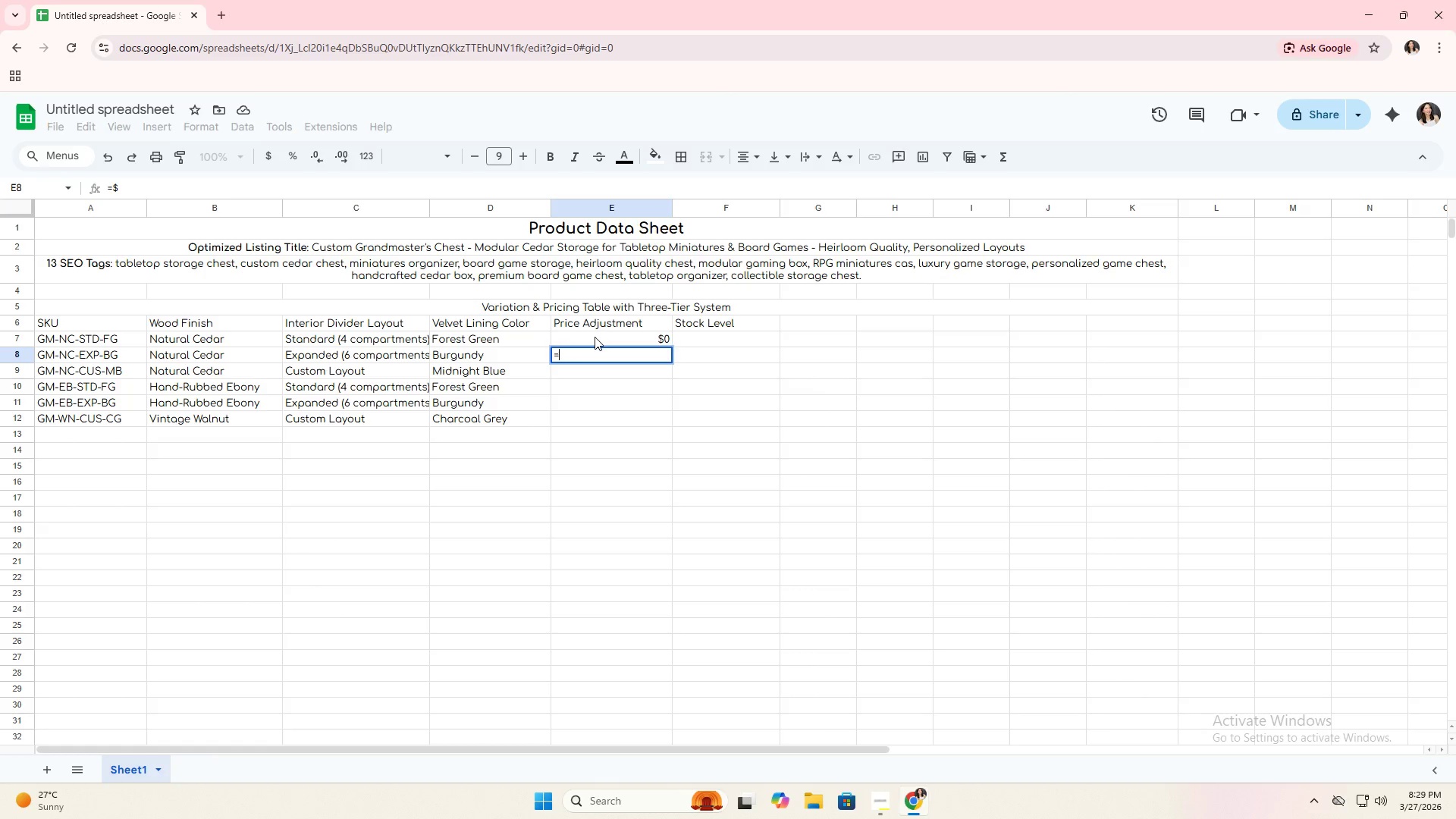 
key(Backspace)
 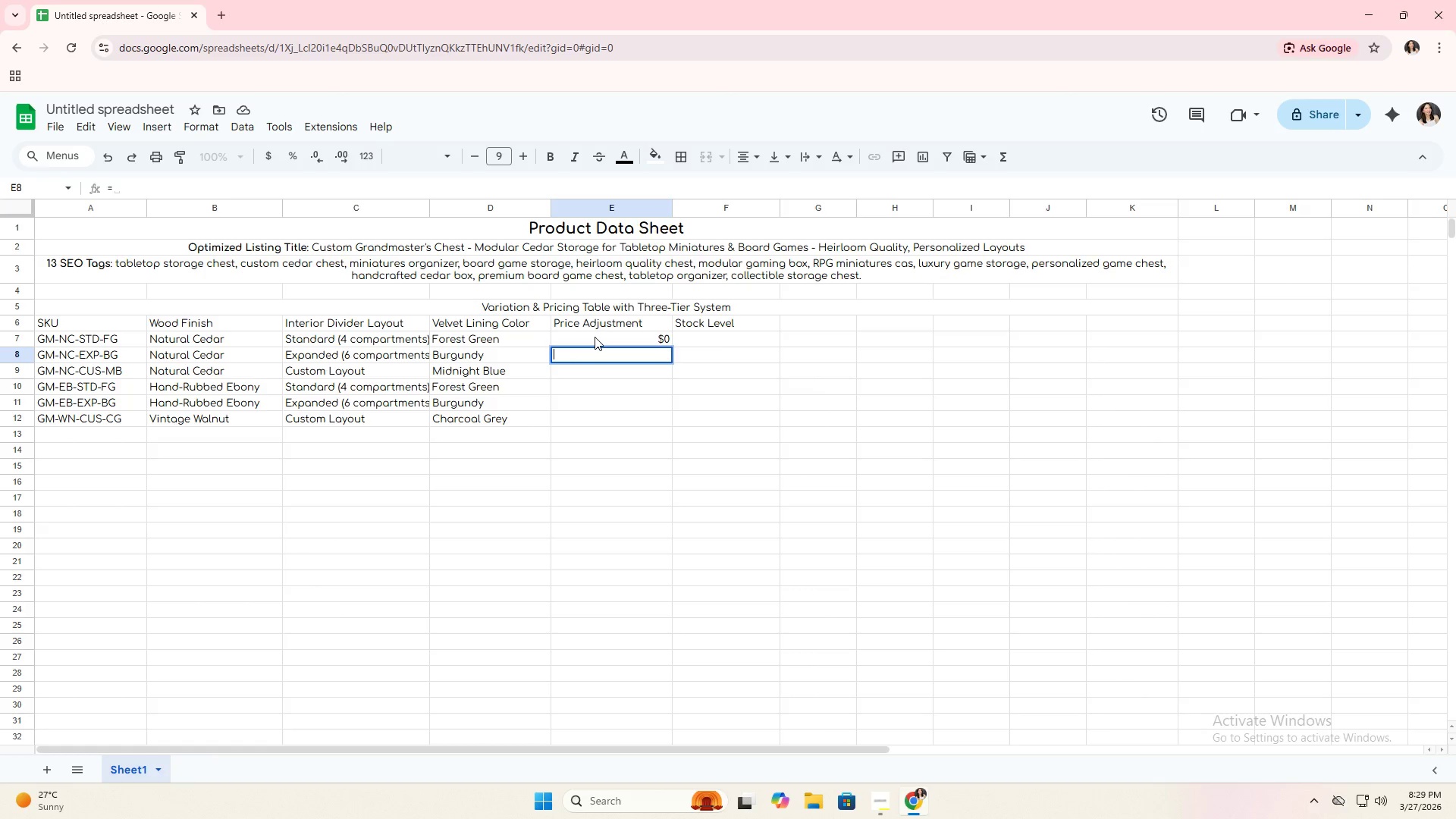 
key(Backspace)
 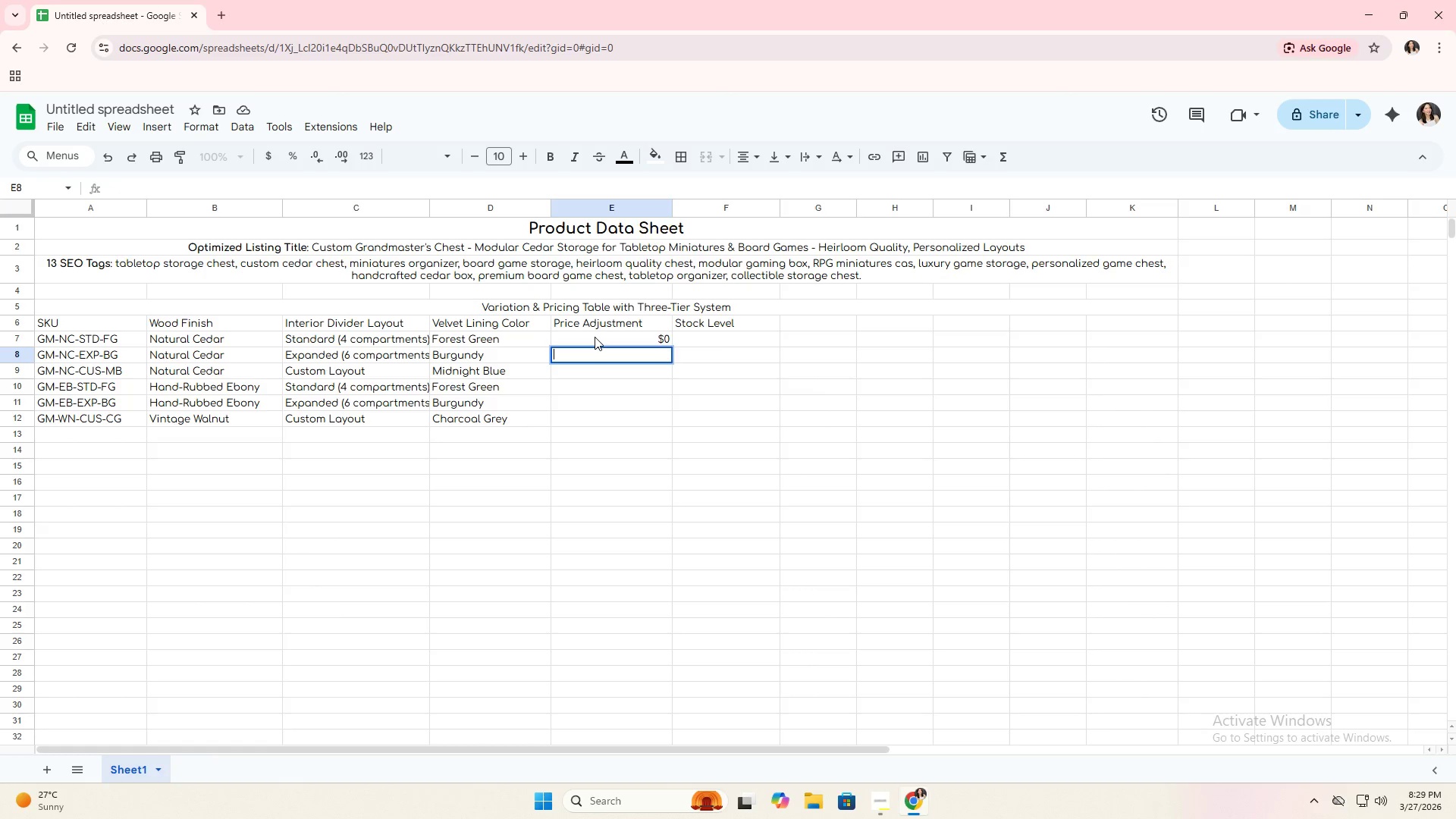 
key(Shift+ShiftRight)
 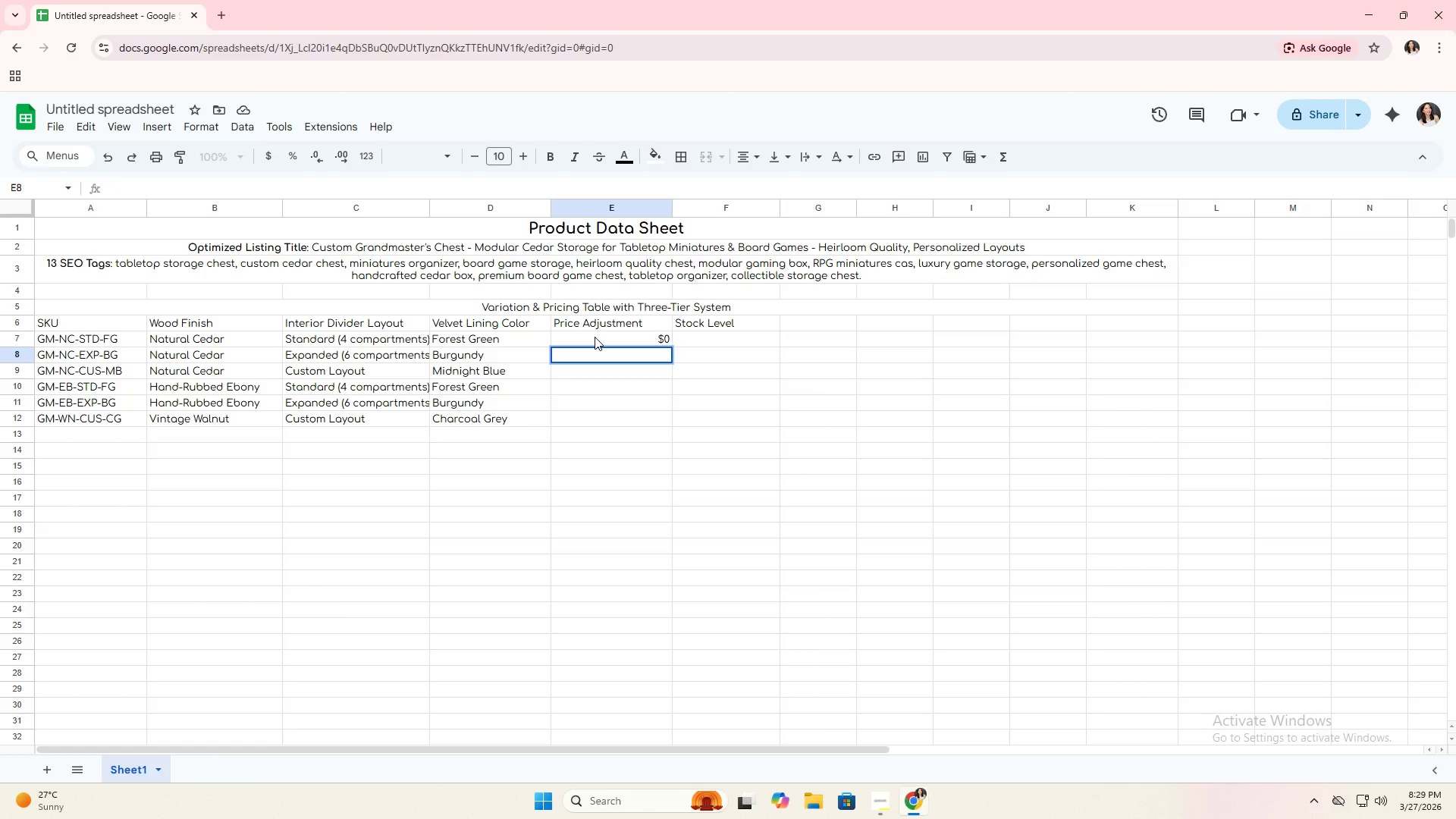 
key(Shift+Equal)
 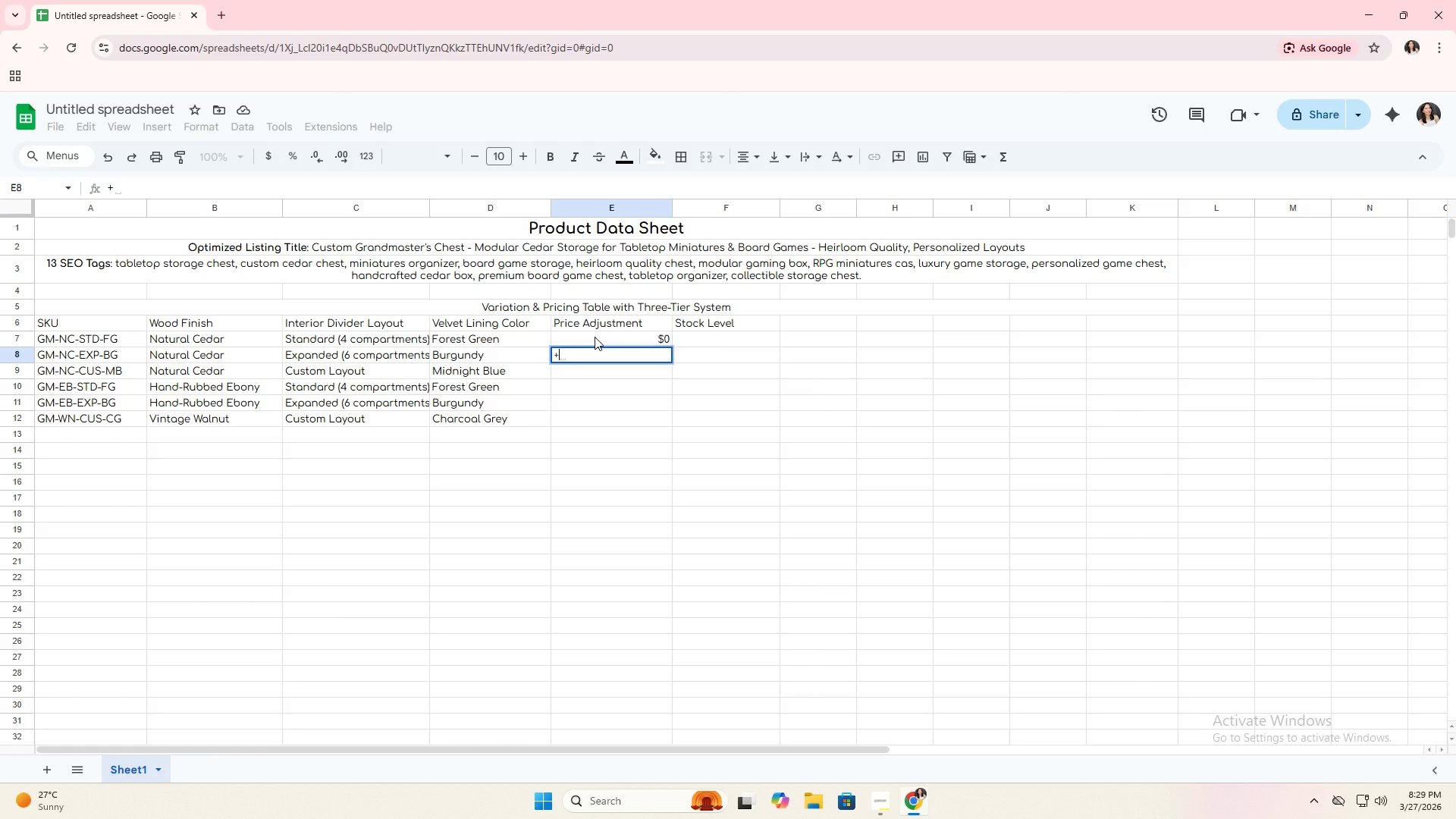 
key(Space)
 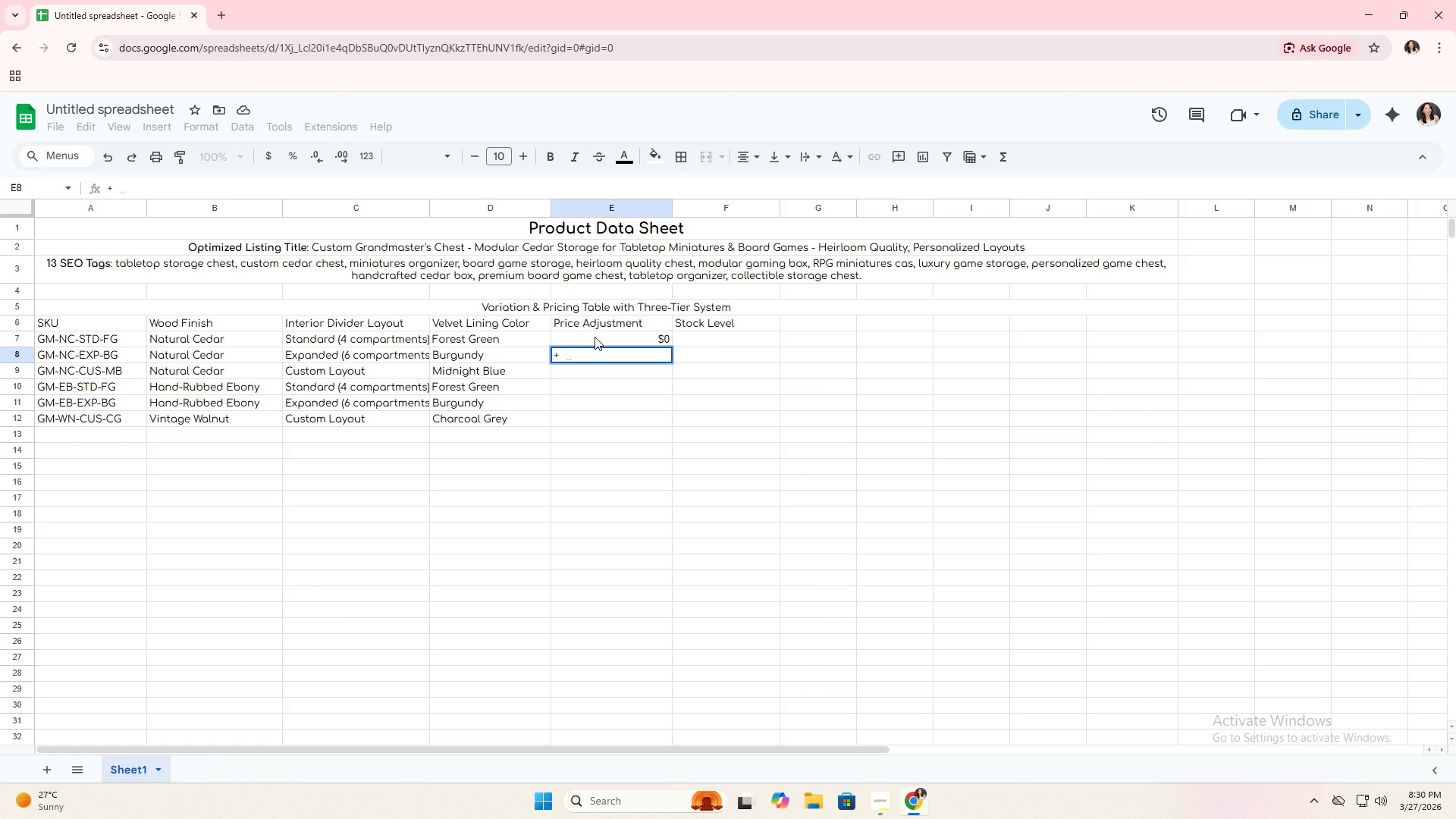 
type($20)
 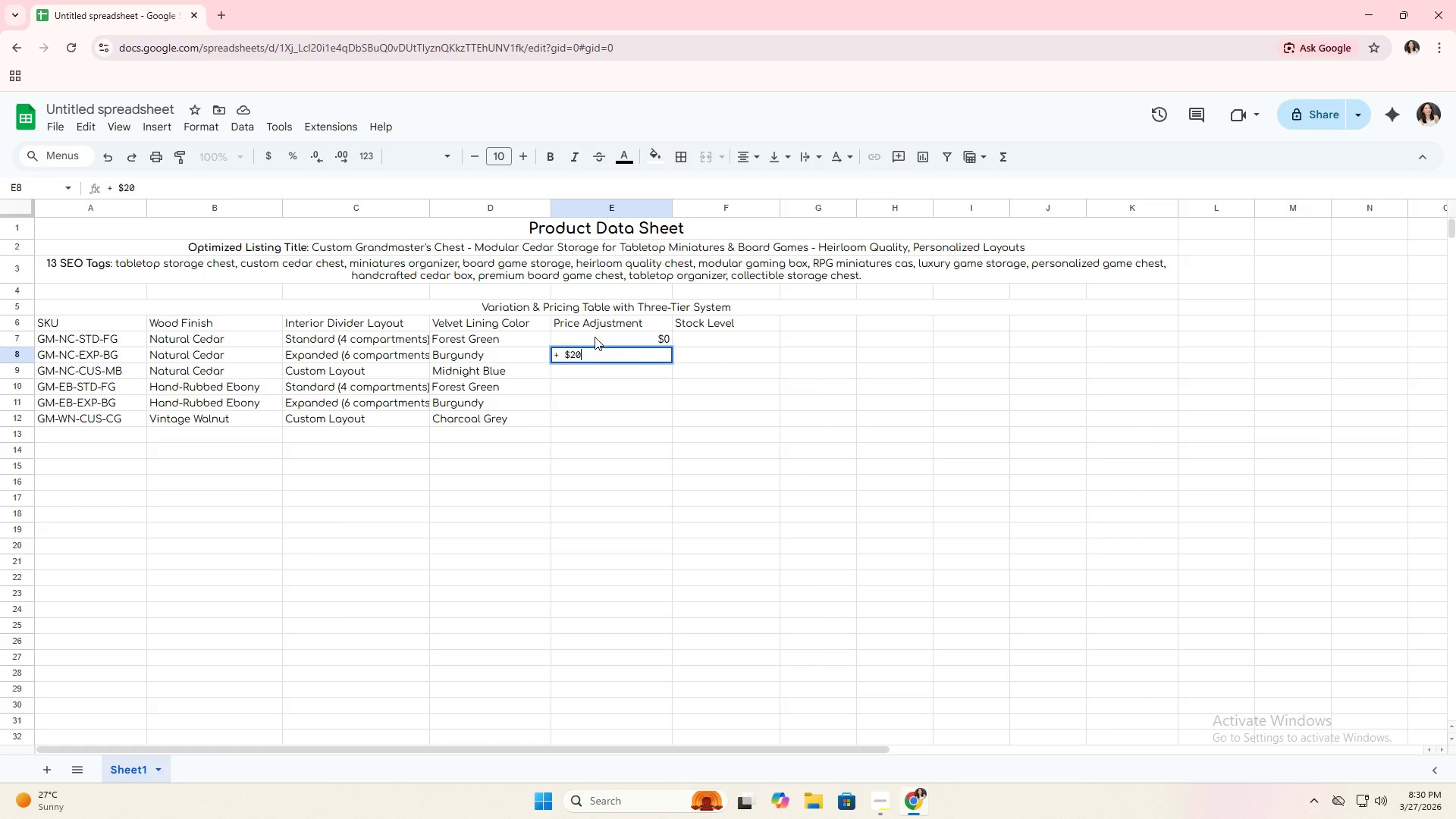 
key(Enter)
 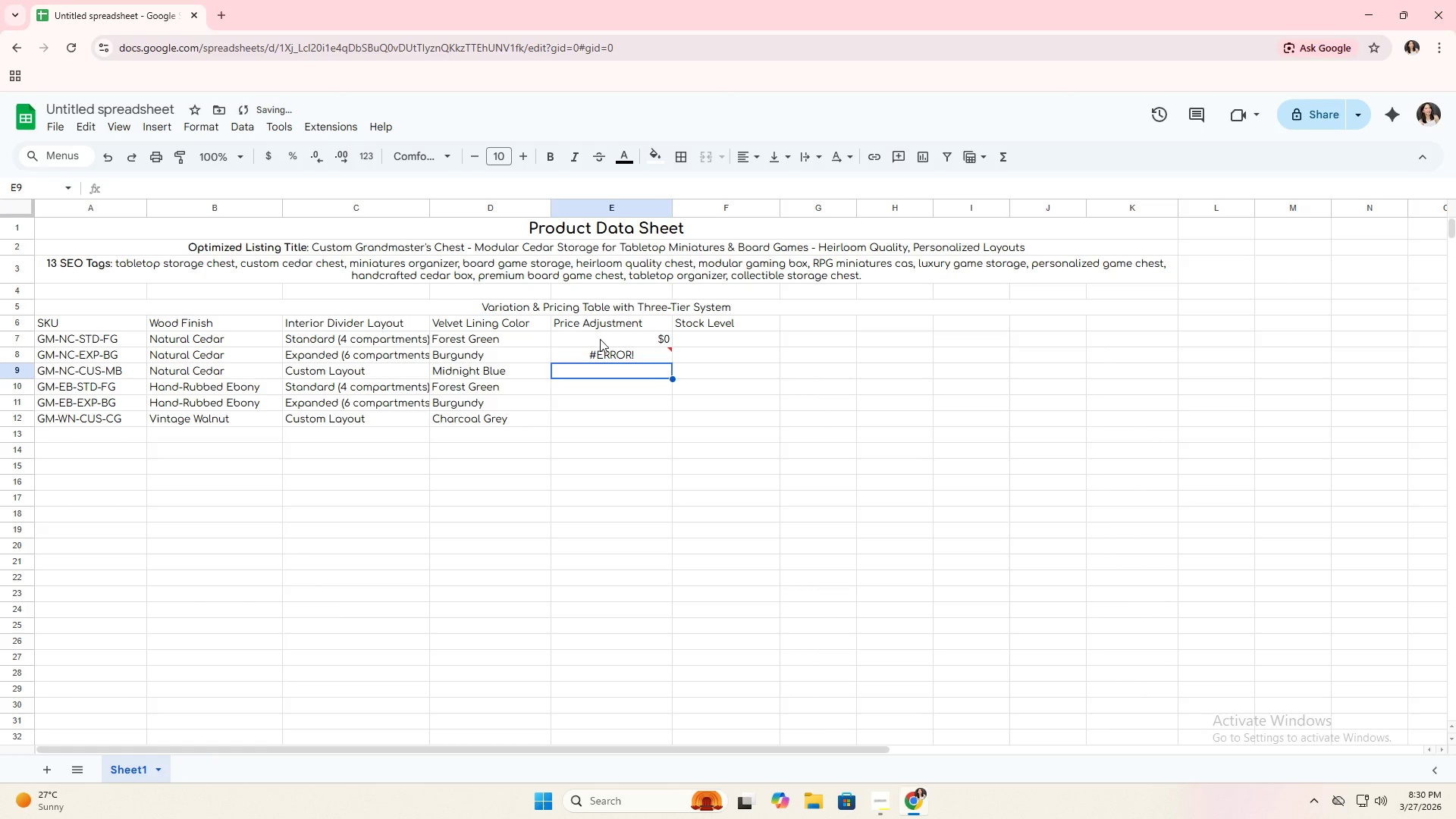 
left_click([608, 350])
 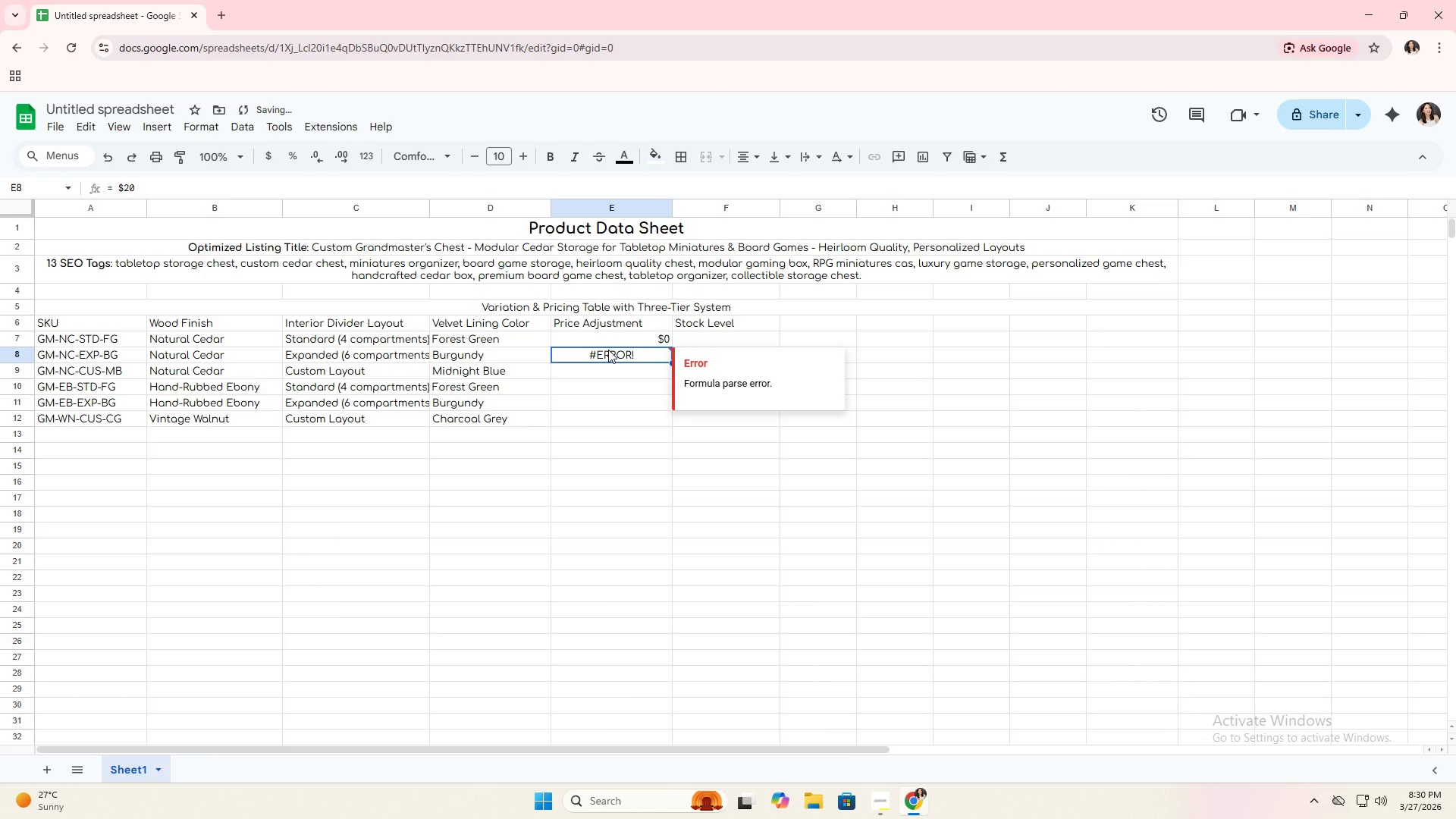 
right_click([608, 350])
 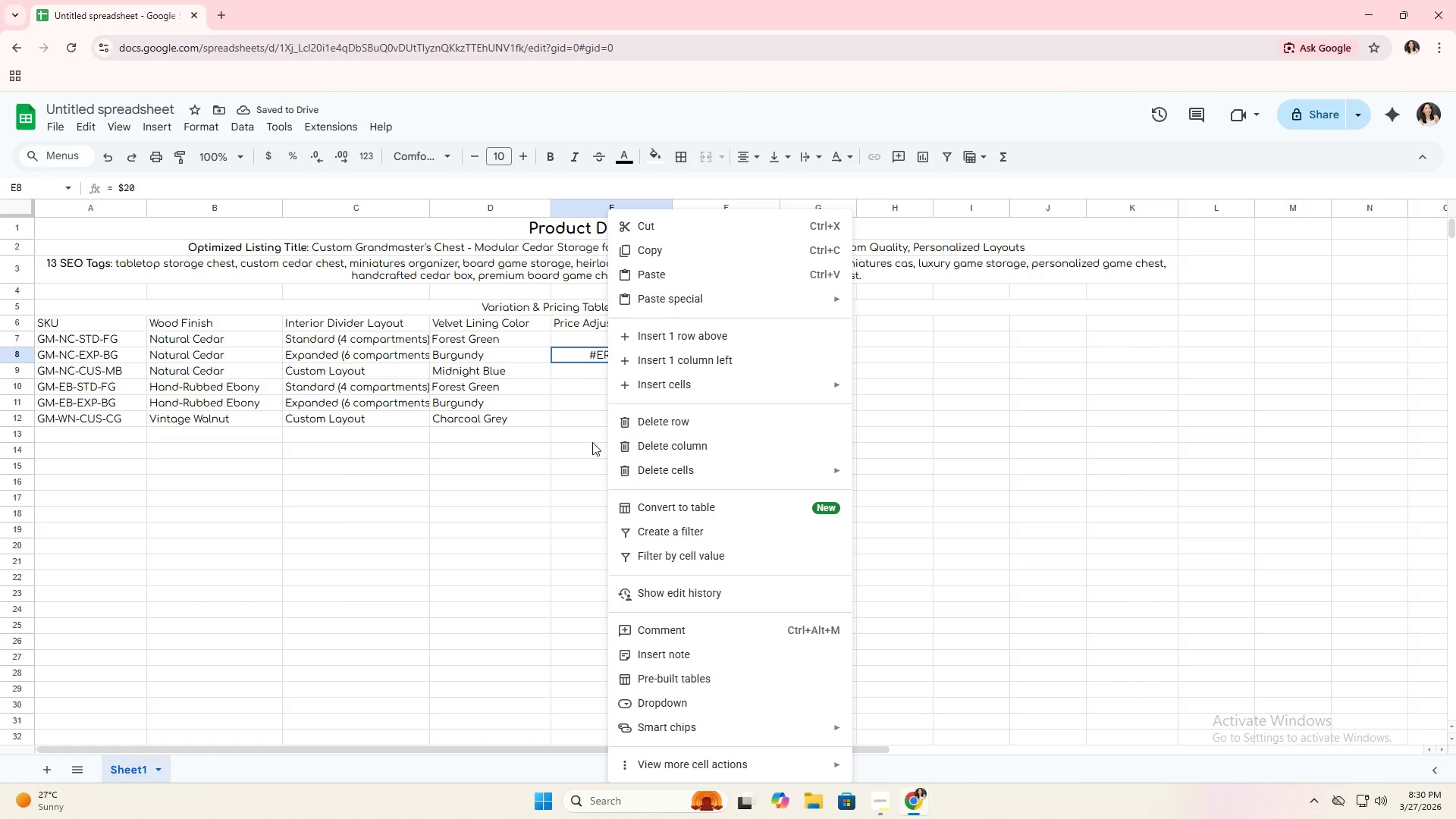 
left_click([580, 421])
 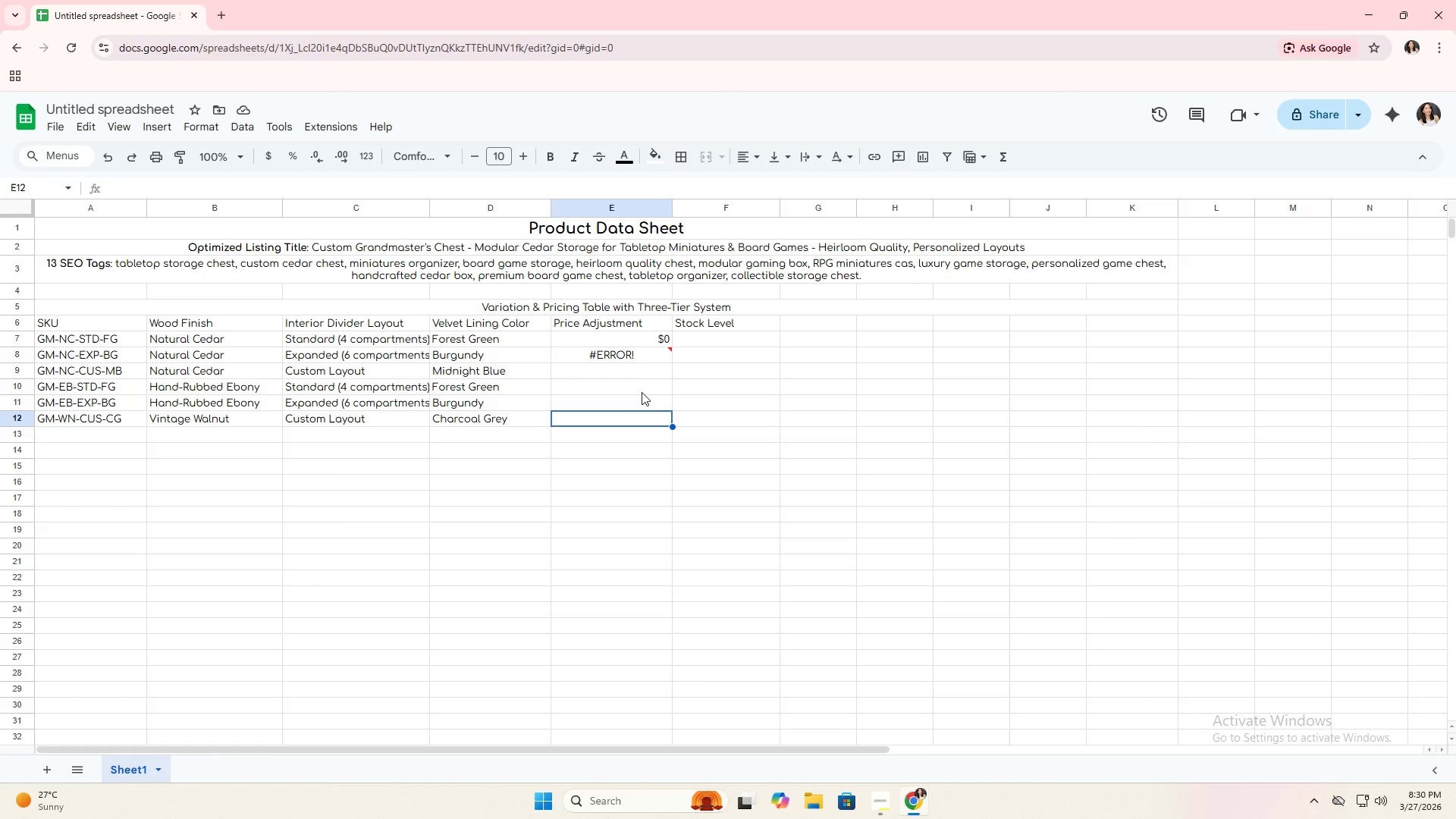 
left_click([631, 357])
 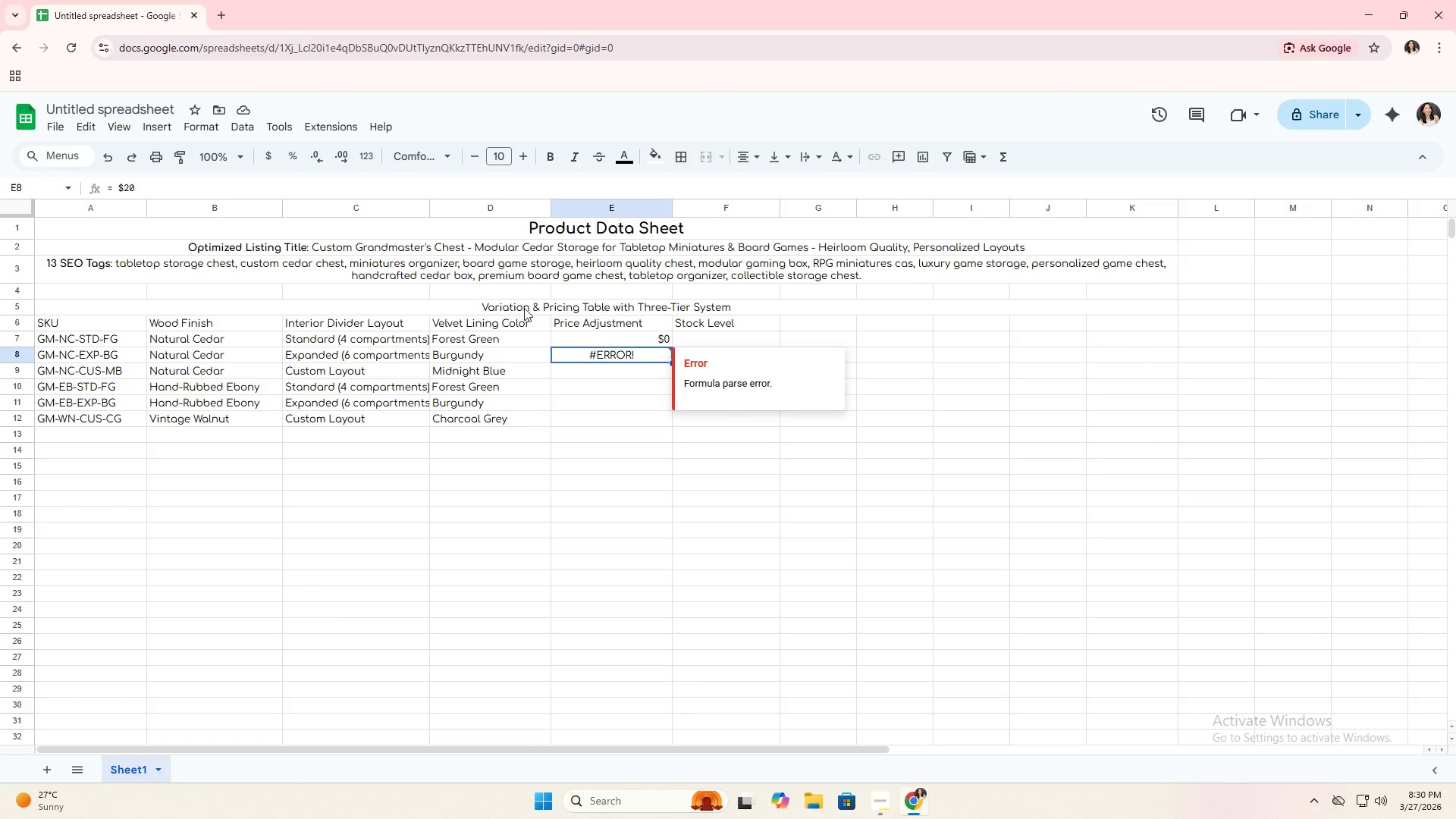 
mouse_move([331, 158])
 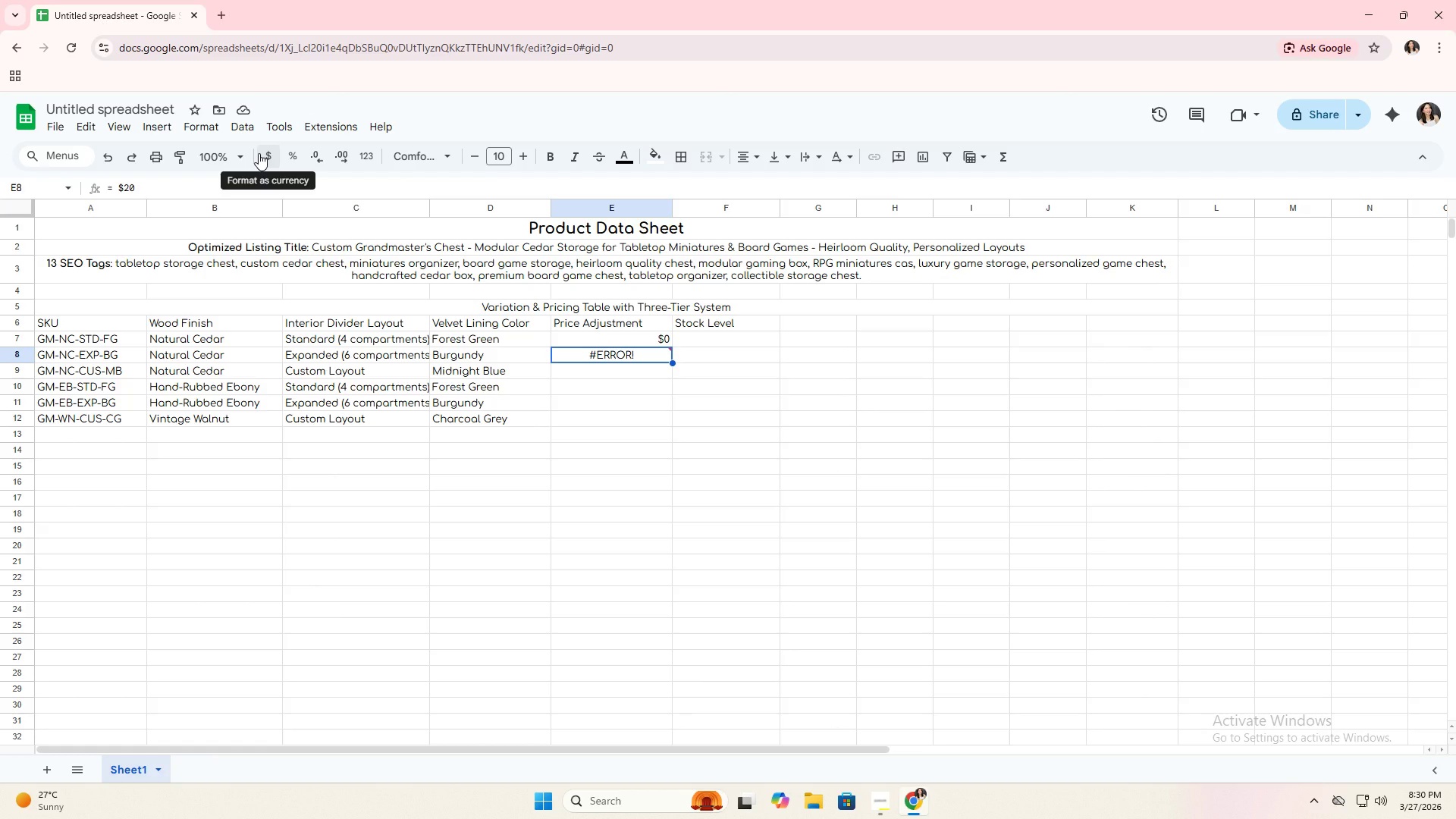 
left_click([259, 153])
 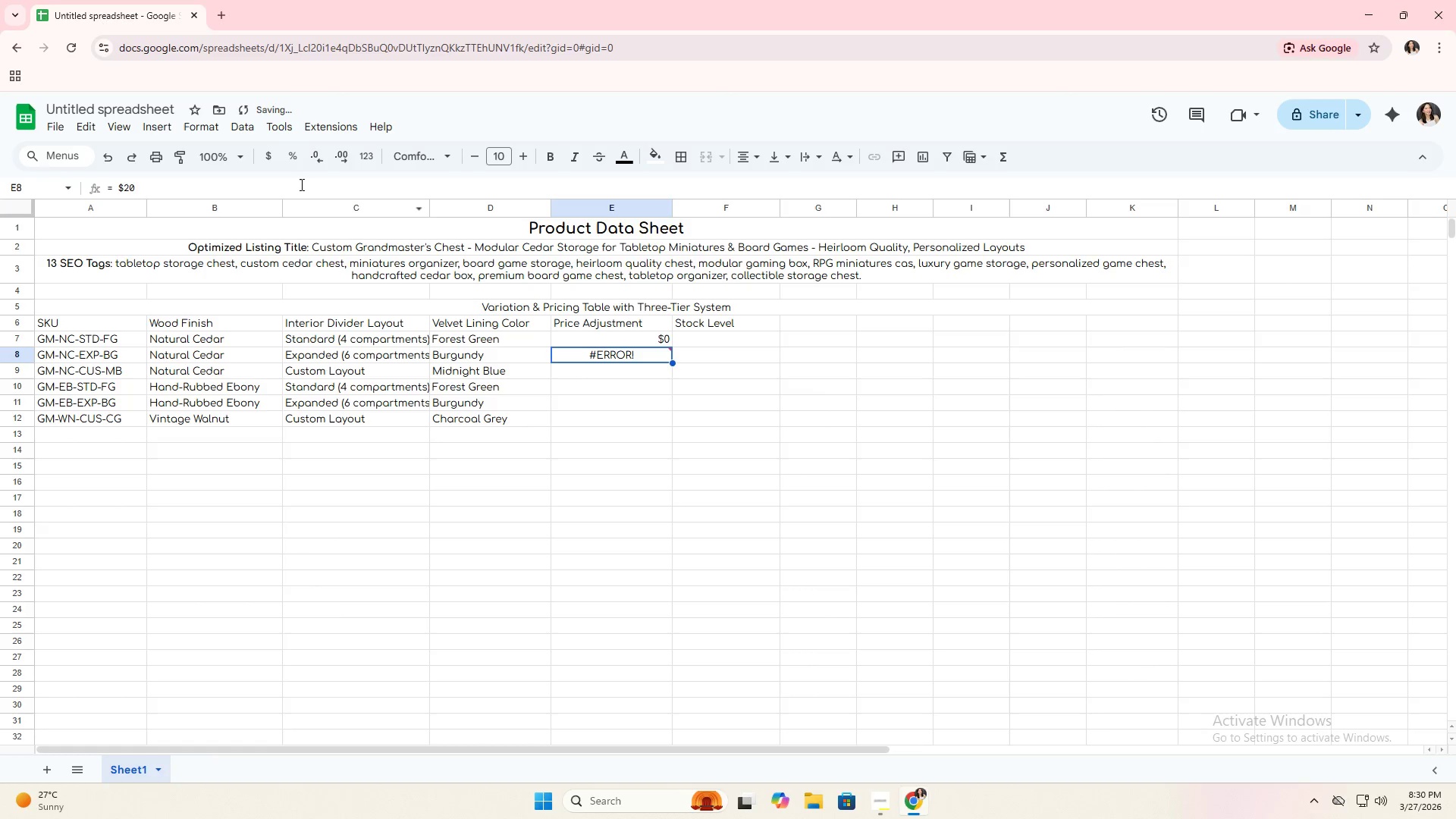 
left_click([265, 155])
 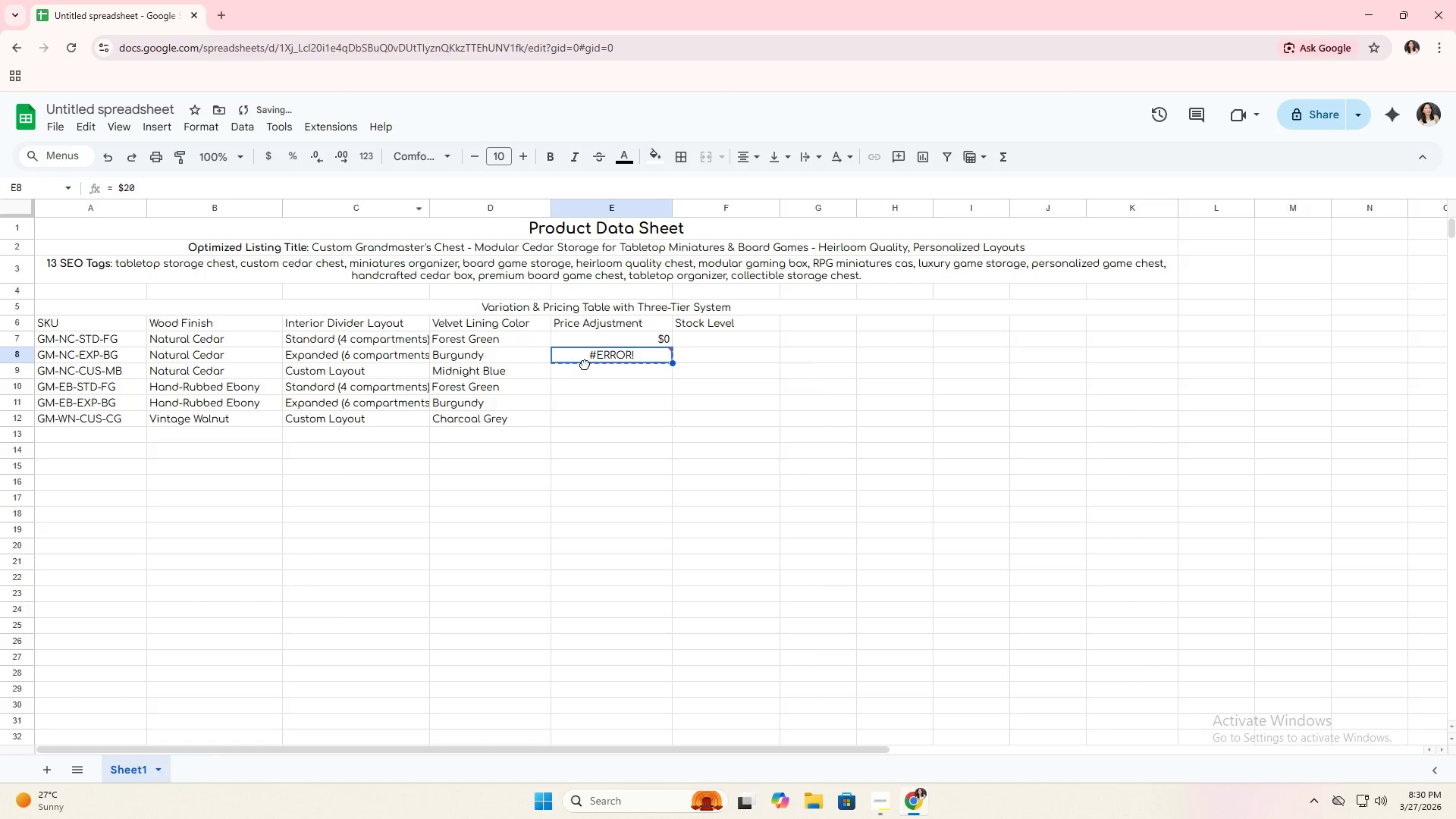 
double_click([590, 354])
 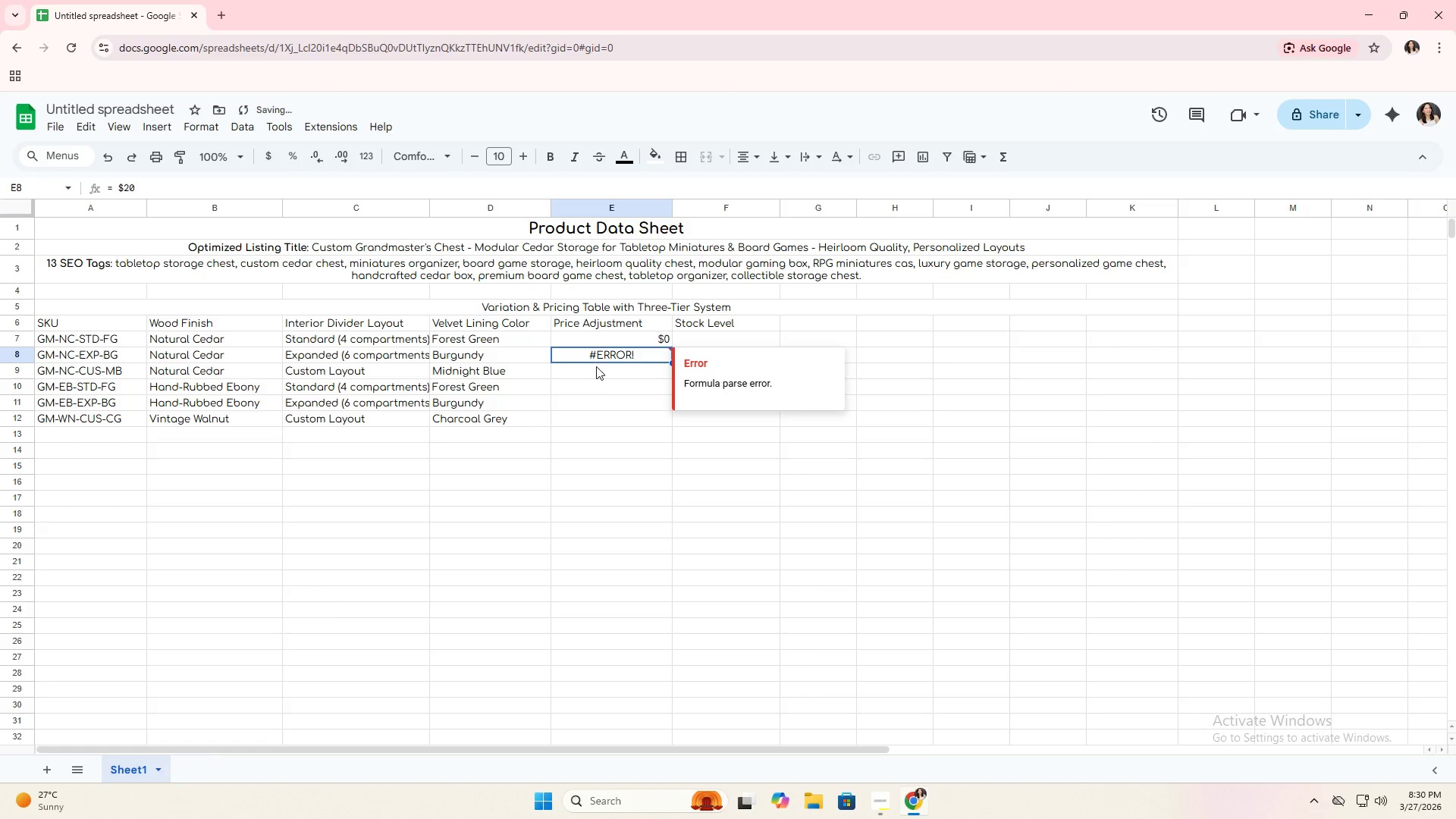 
triple_click([599, 377])
 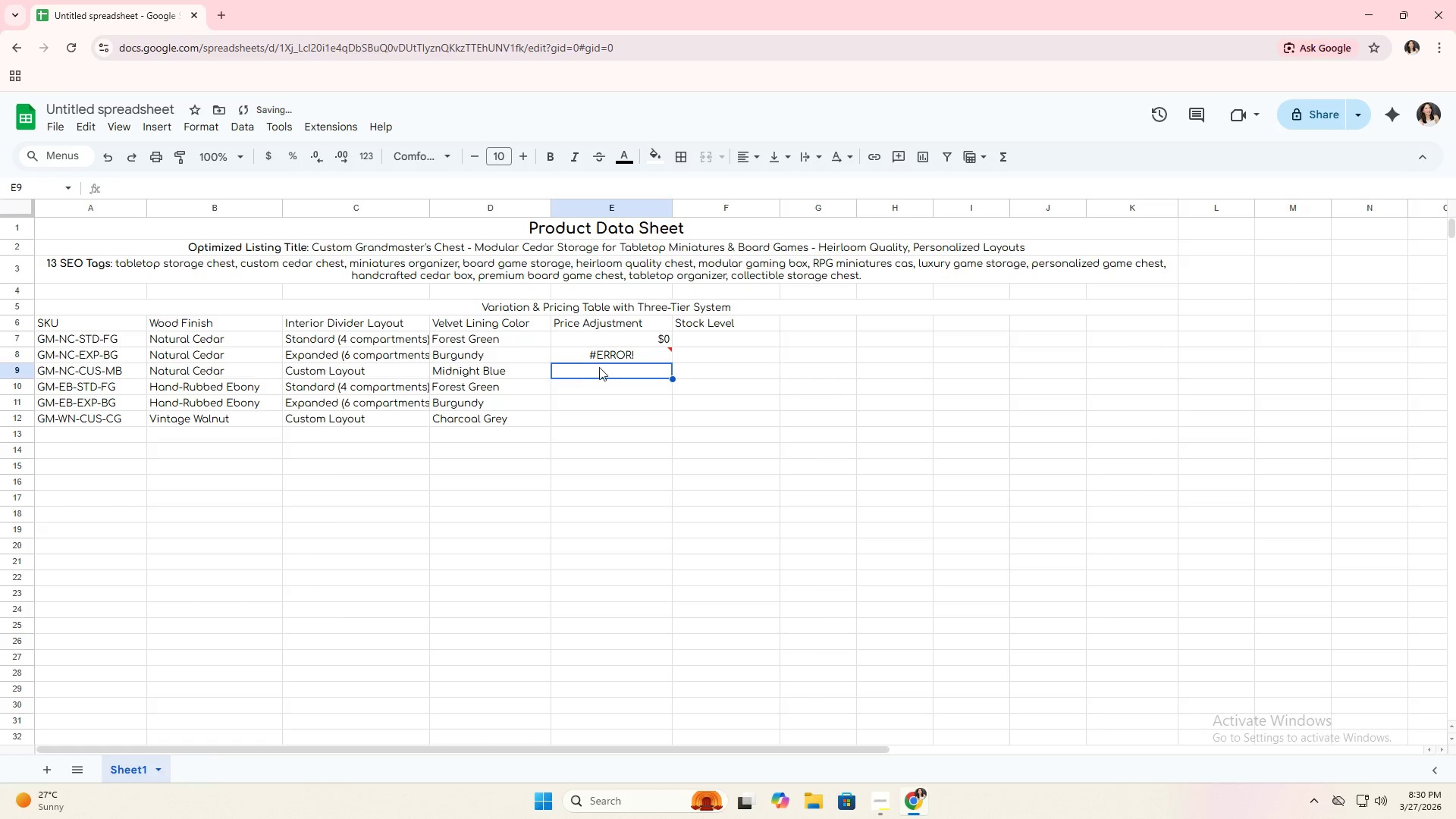 
triple_click([605, 356])
 